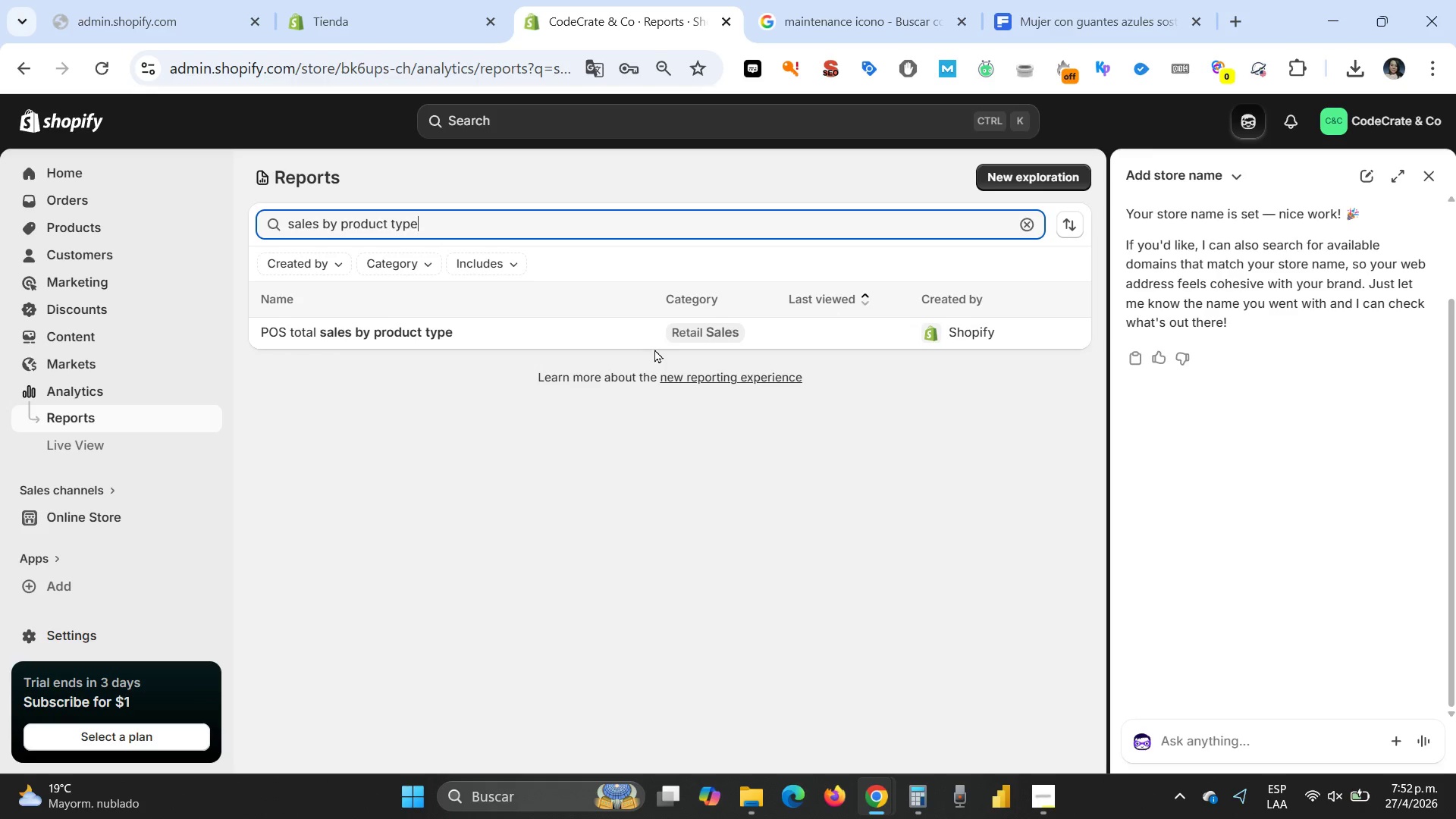 
wait(8.05)
 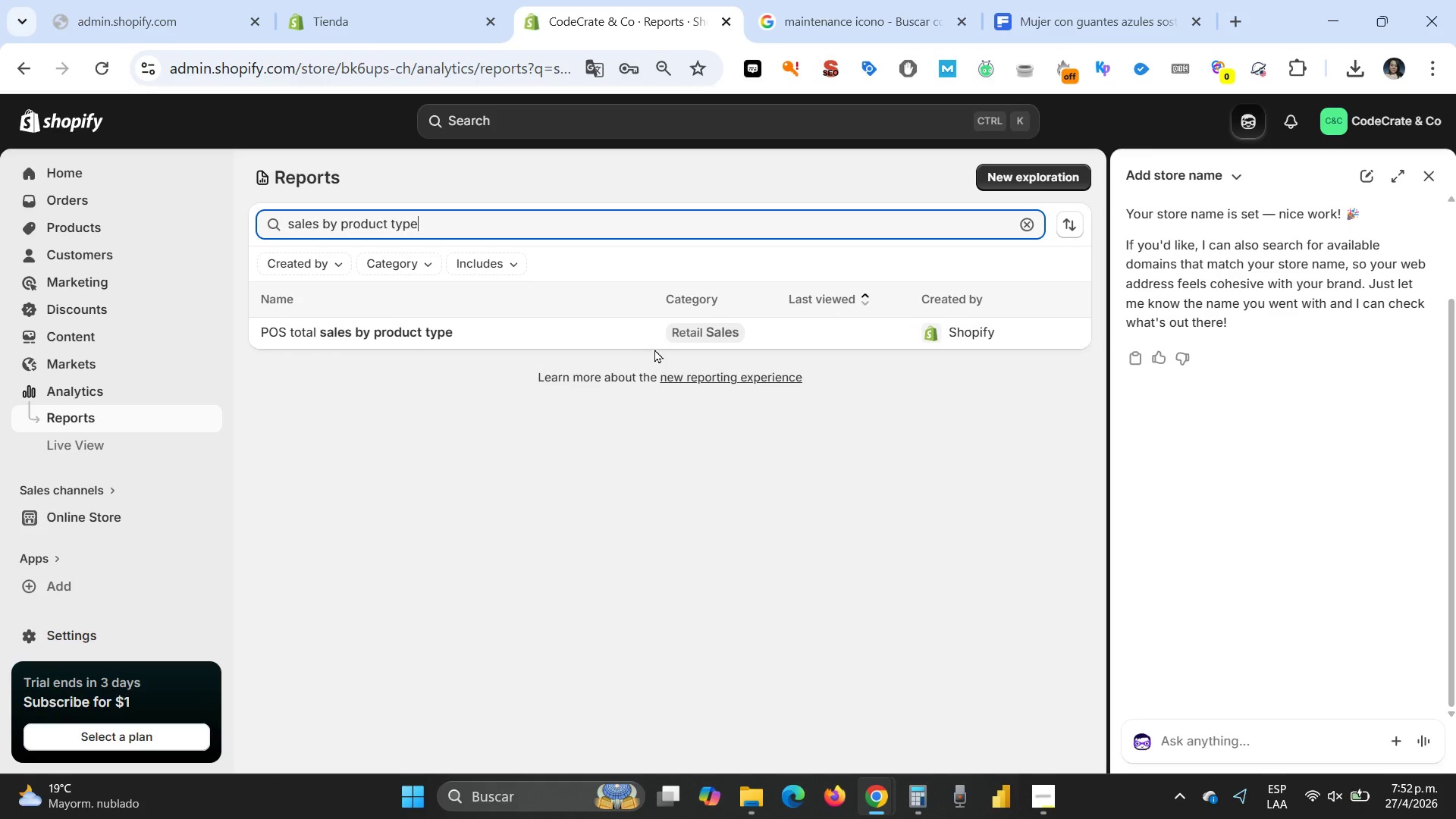 
left_click([379, 336])
 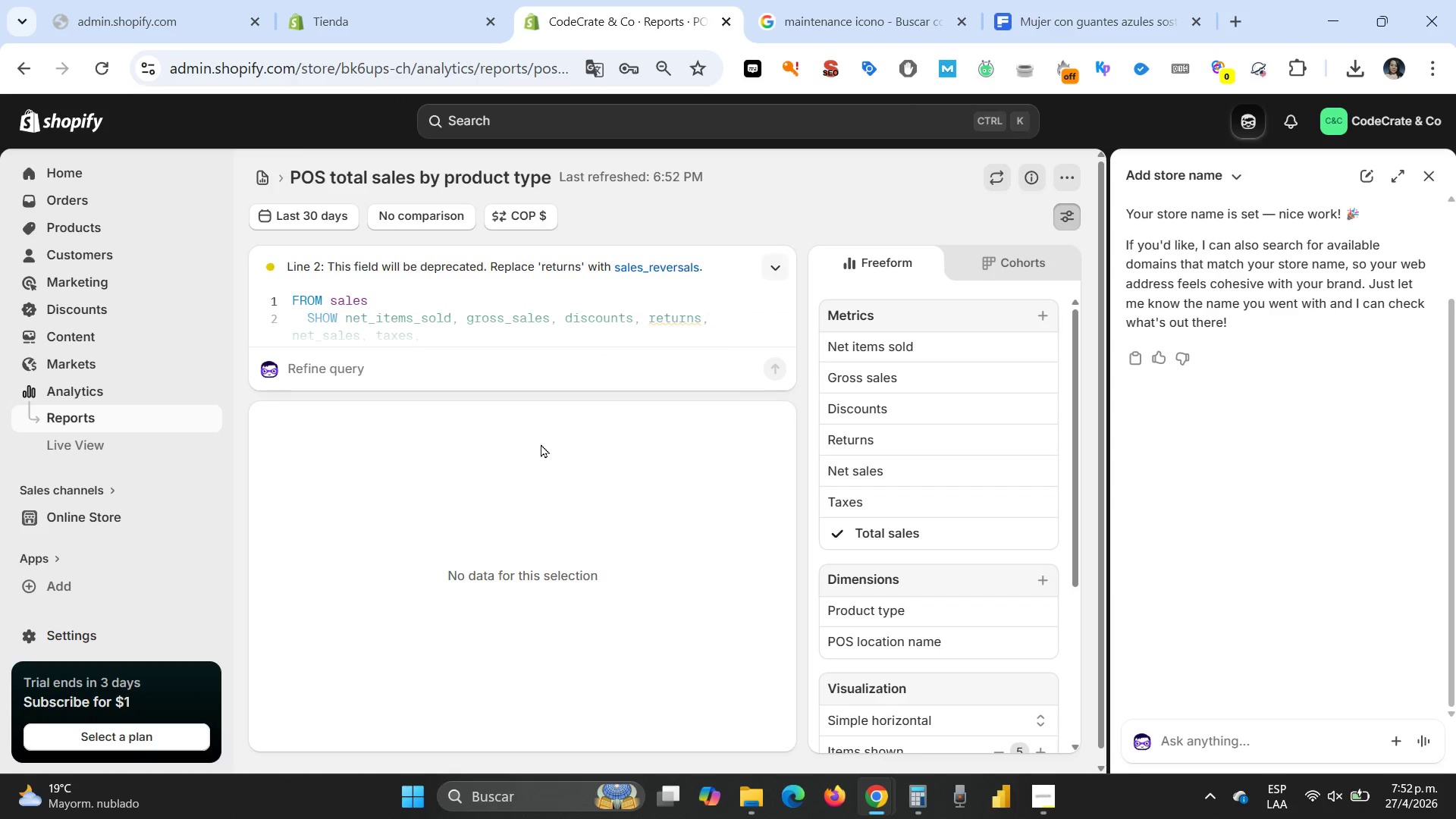 
scroll: coordinate [599, 275], scroll_direction: none, amount: 0.0
 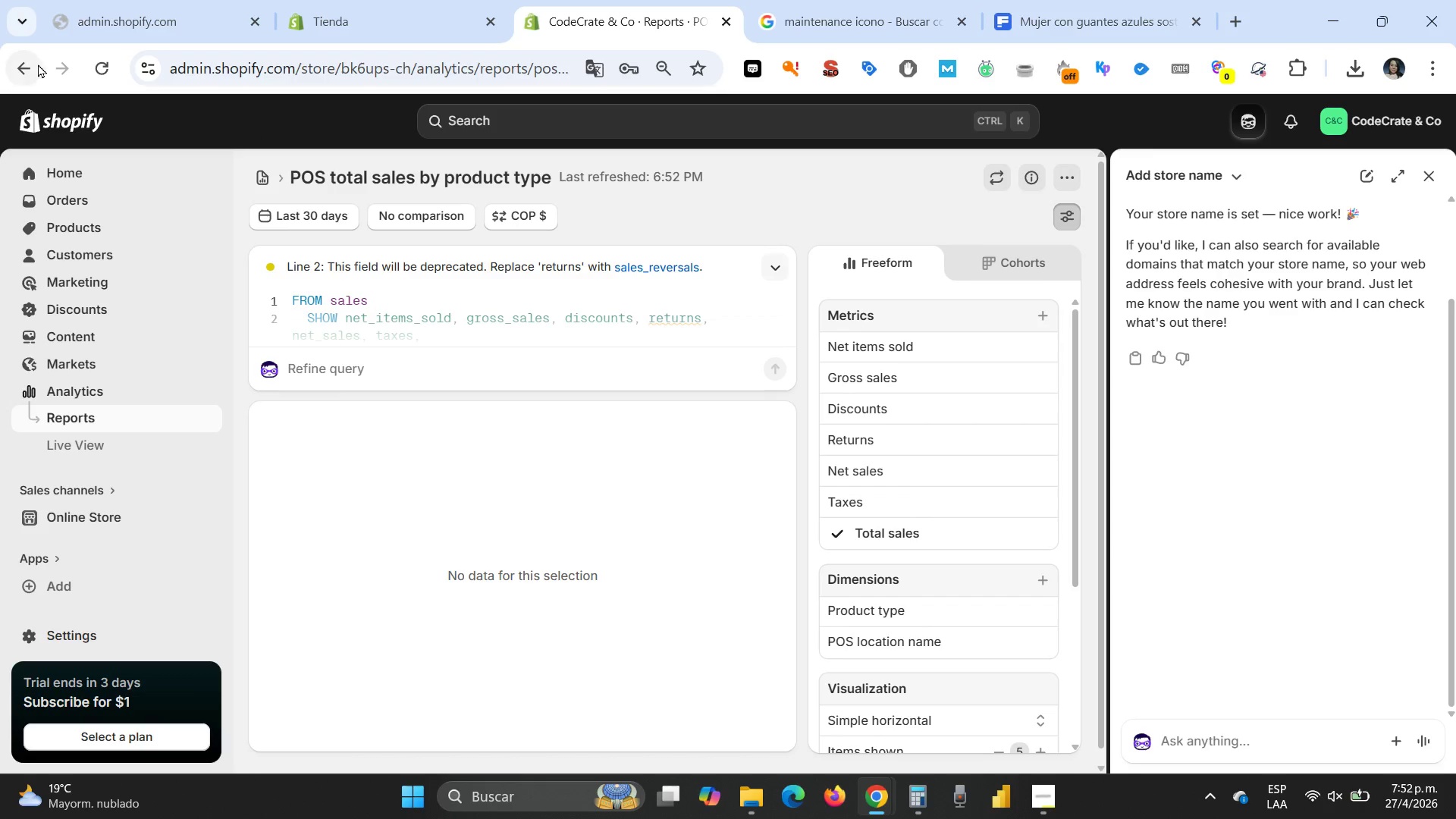 
left_click([26, 64])
 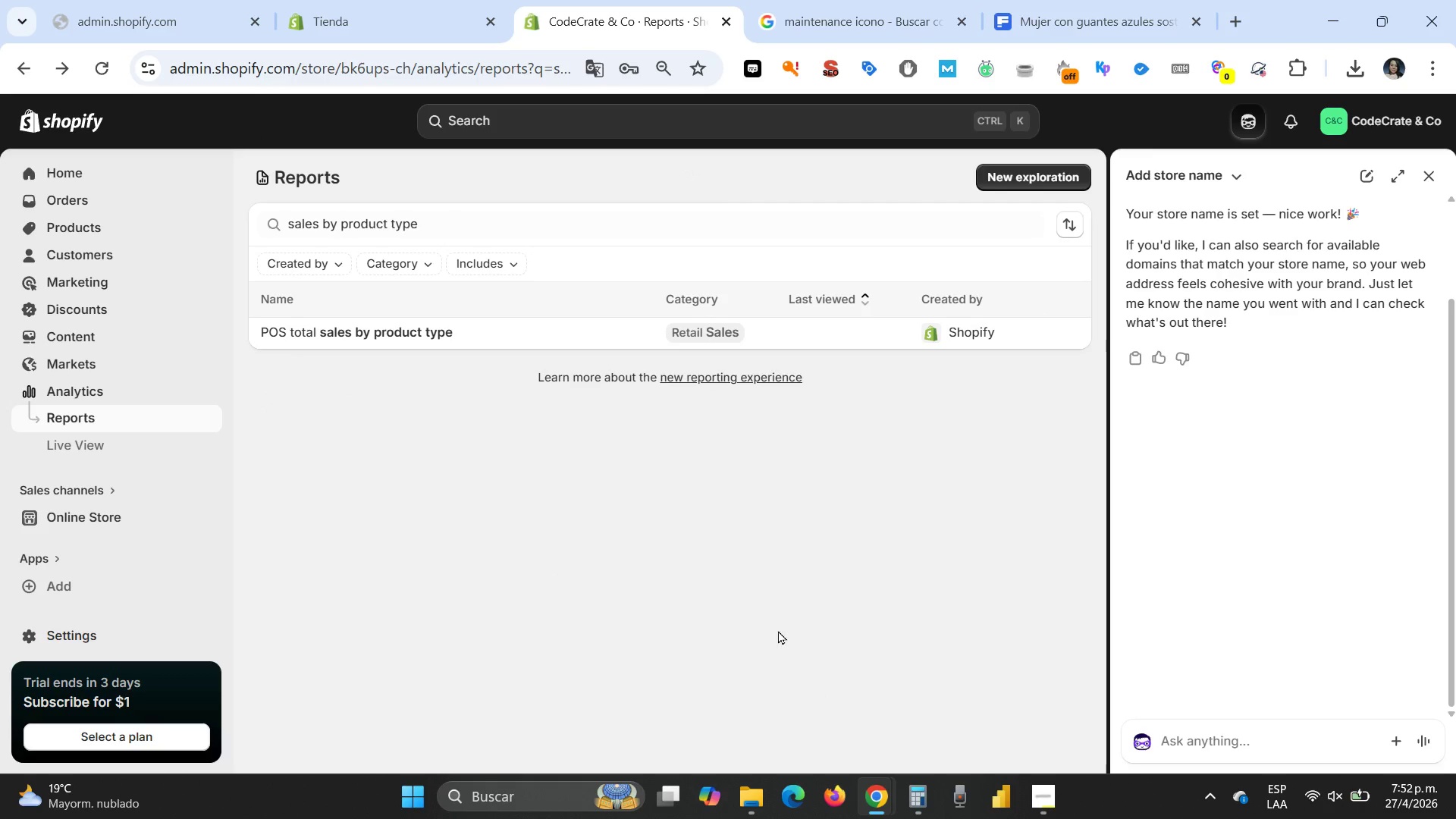 
left_click([26, 64])
 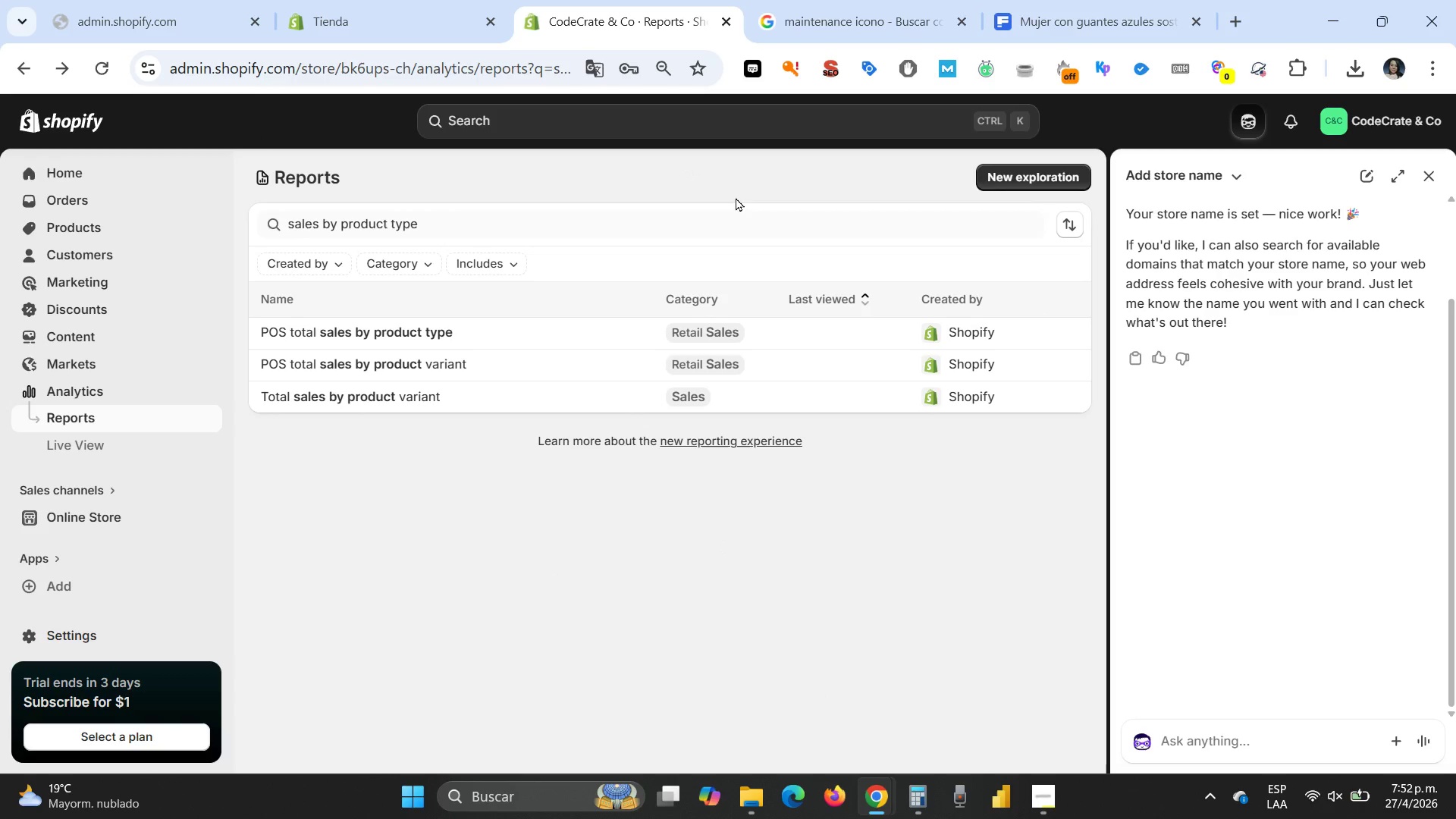 
left_click([11, 63])
 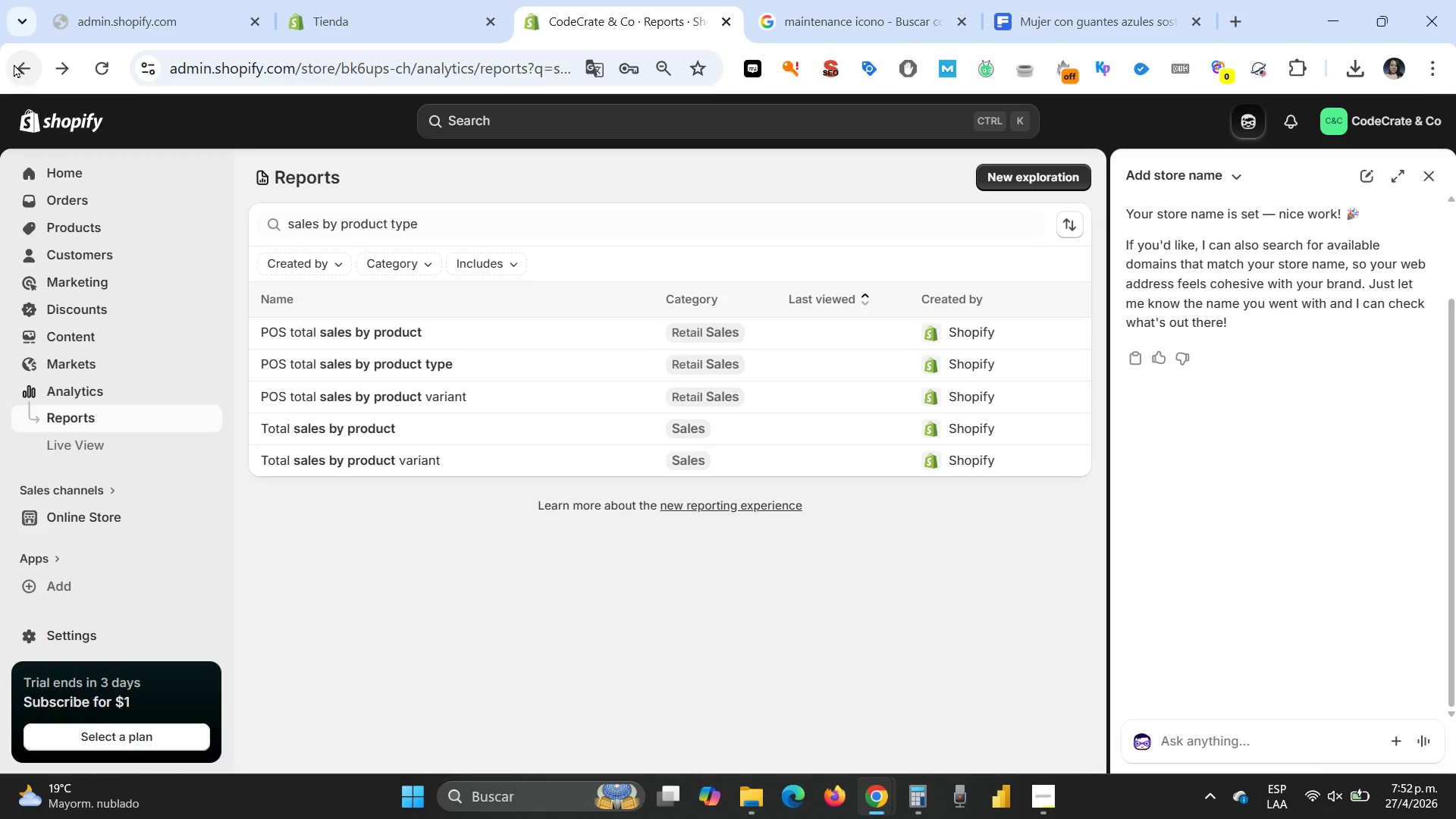 
left_click([14, 64])
 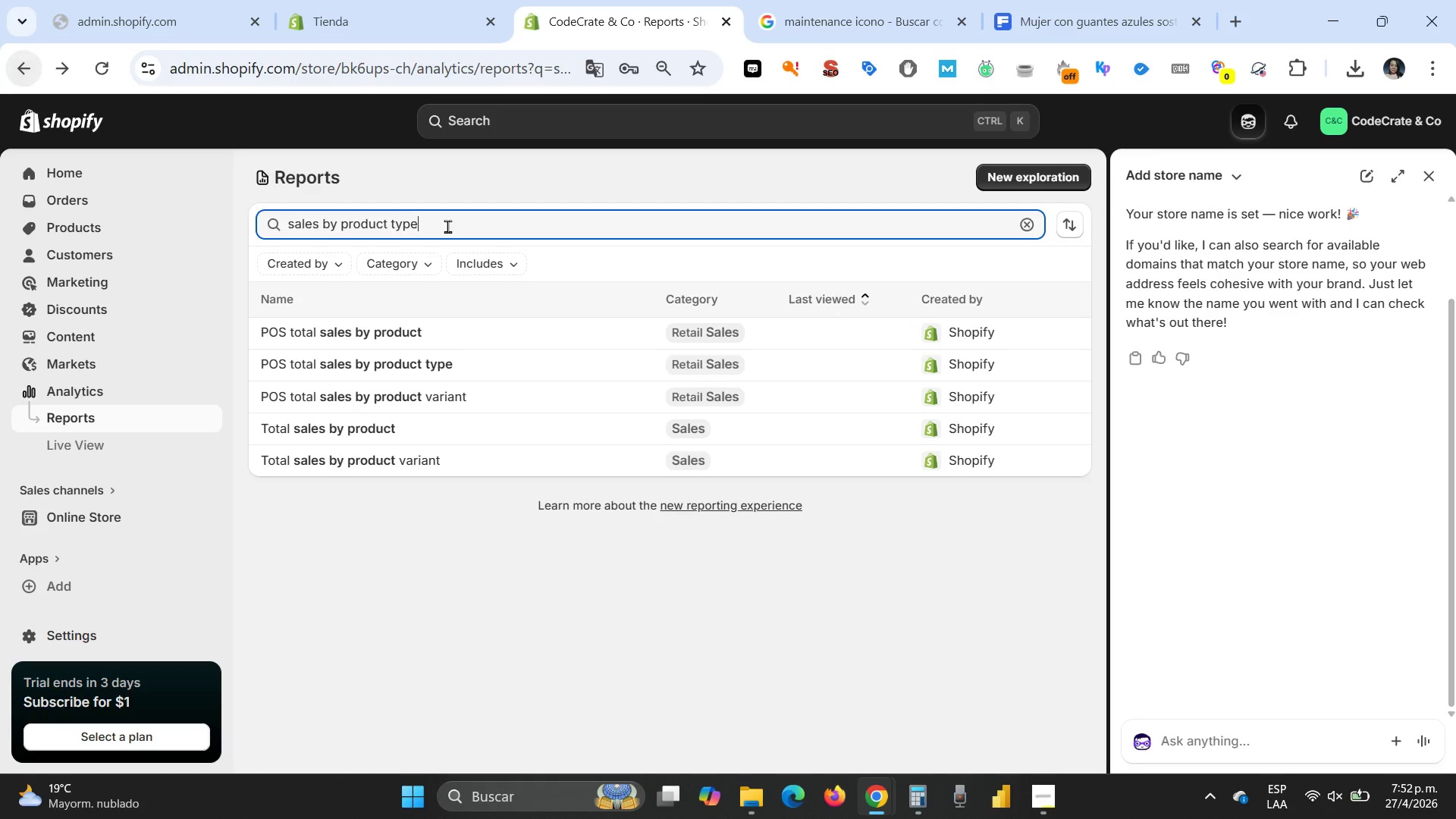 
left_click_drag(start_coordinate=[447, 226], to_coordinate=[135, 213])
 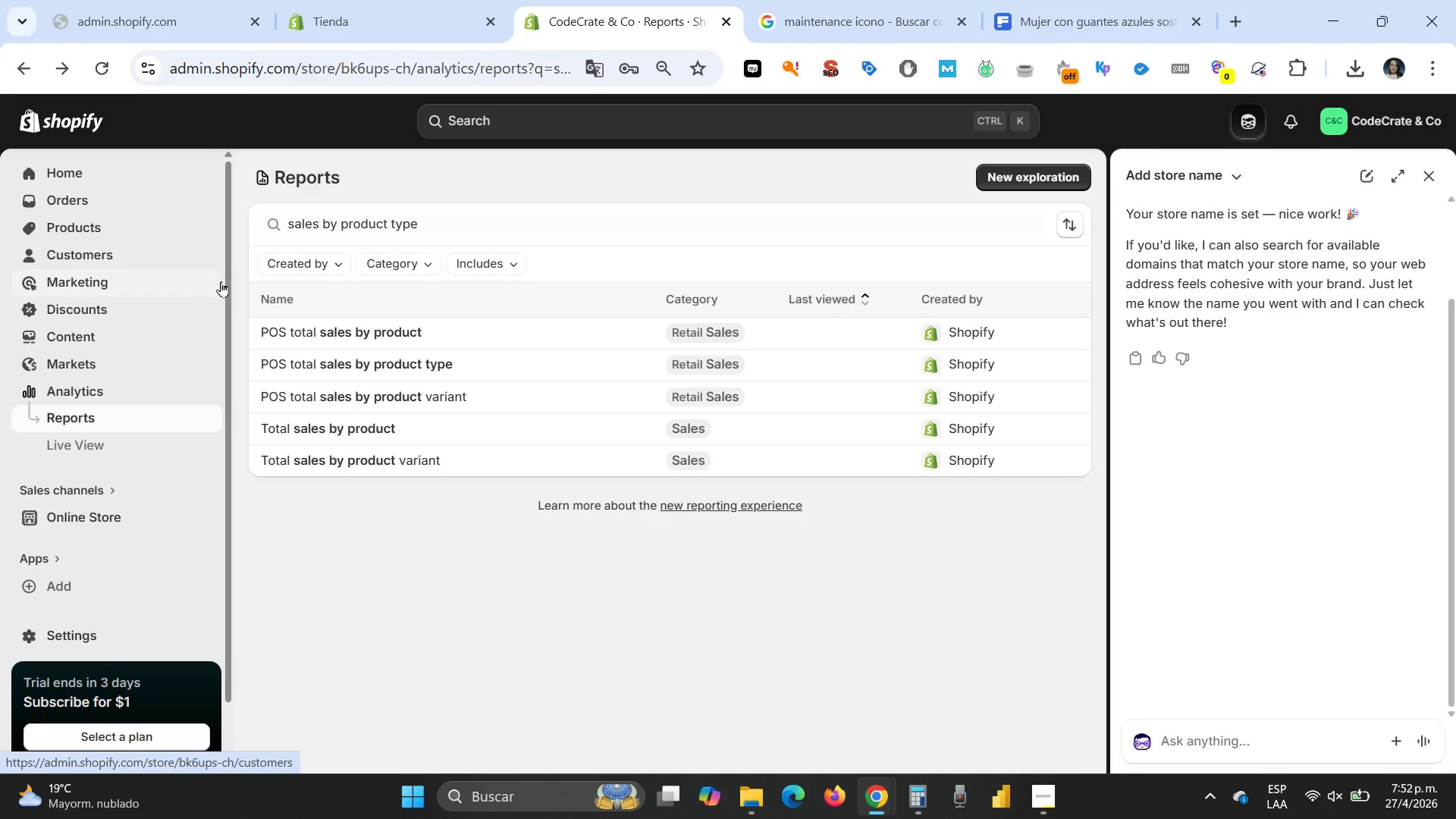 
key(Backspace)
 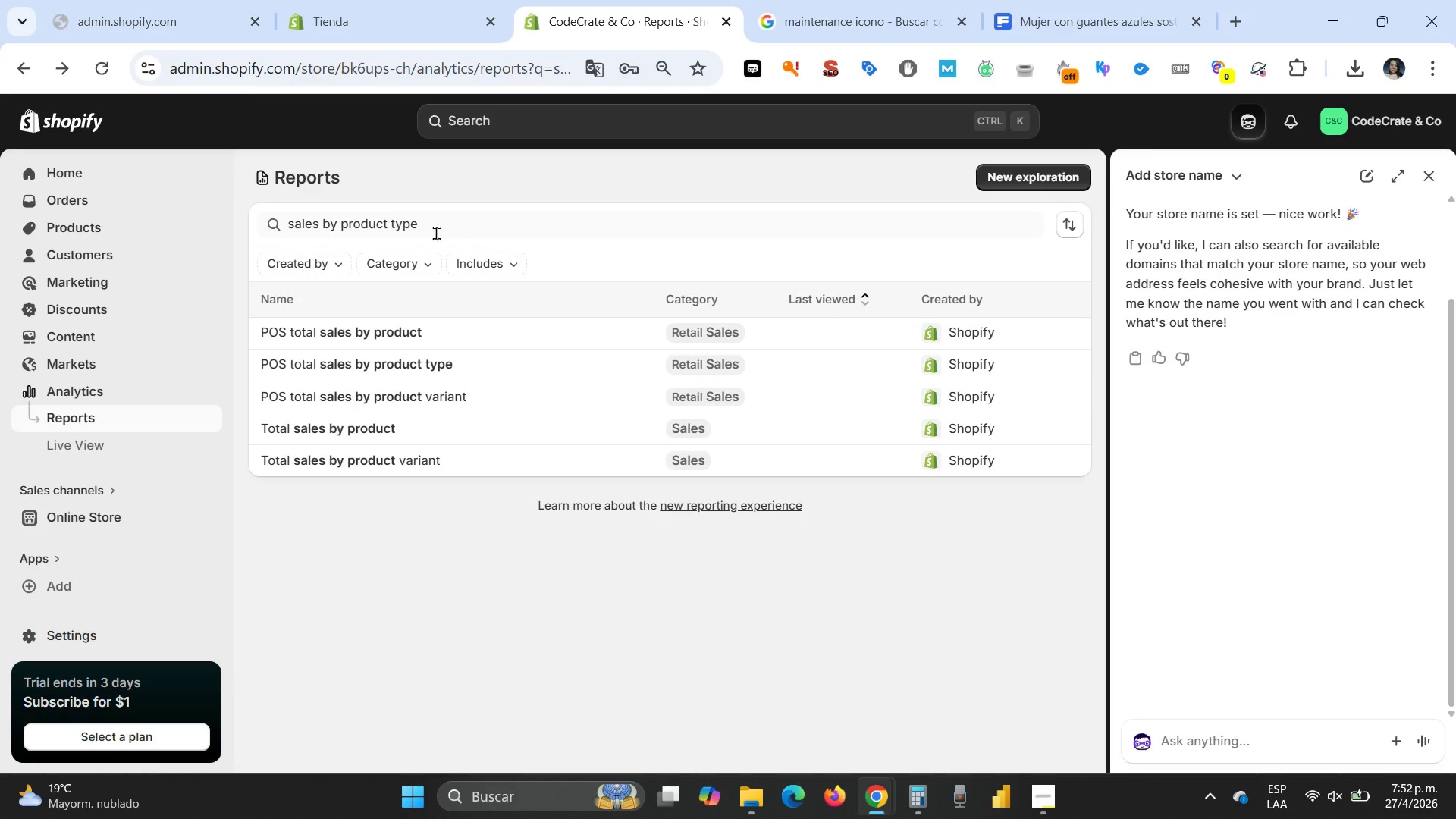 
left_click([440, 227])
 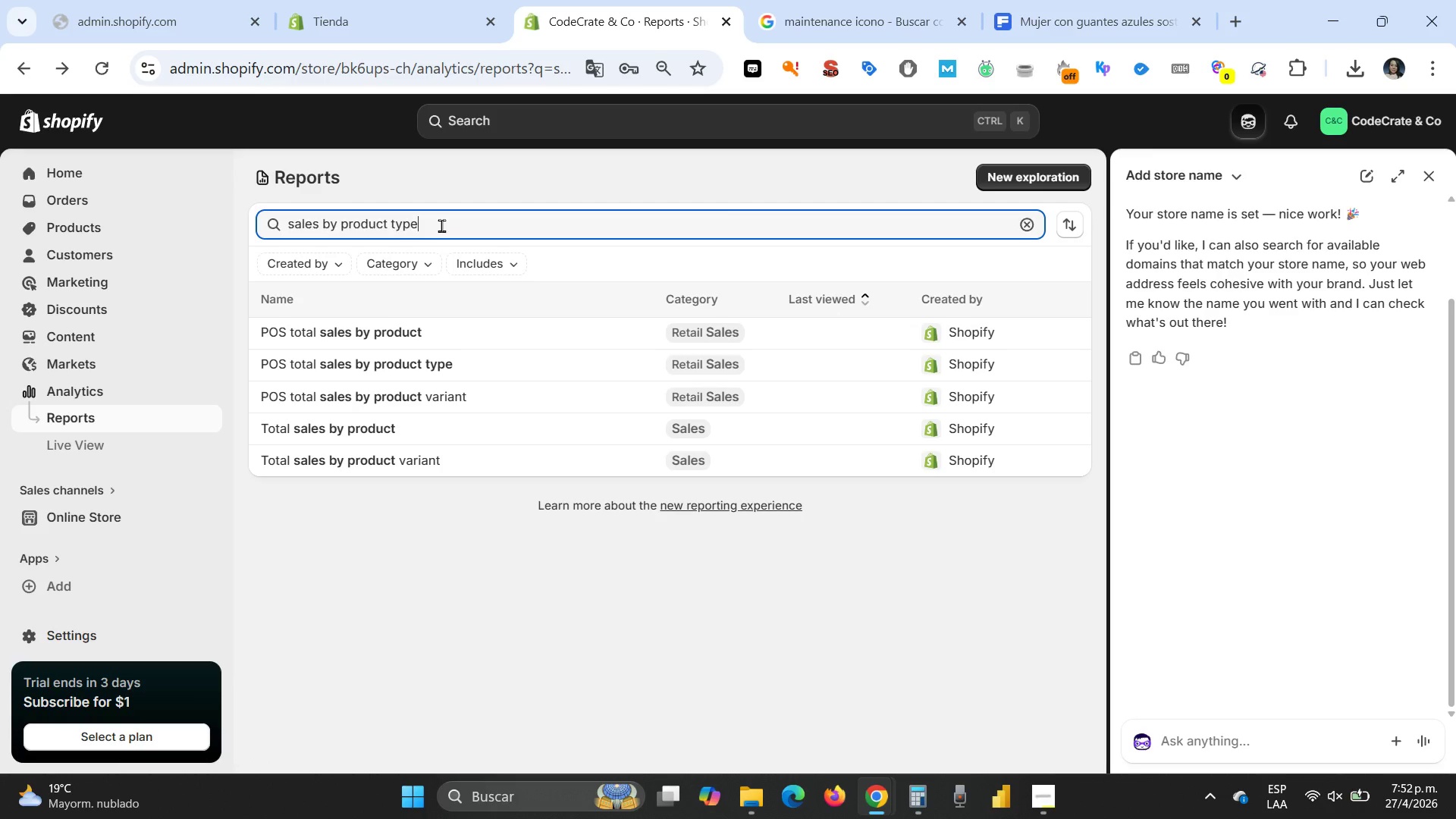 
left_click_drag(start_coordinate=[441, 225], to_coordinate=[189, 222])
 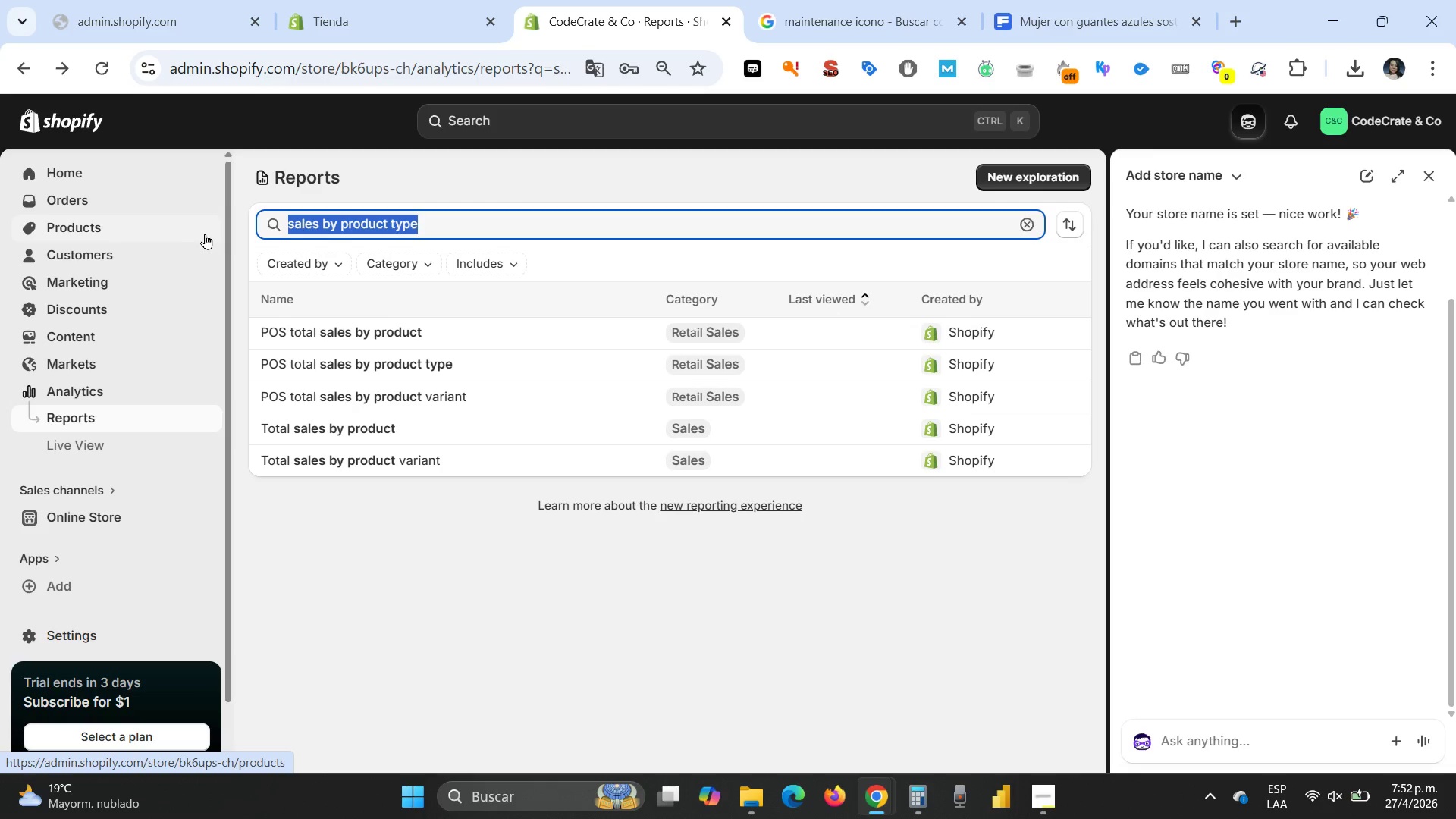 
key(Backspace)
 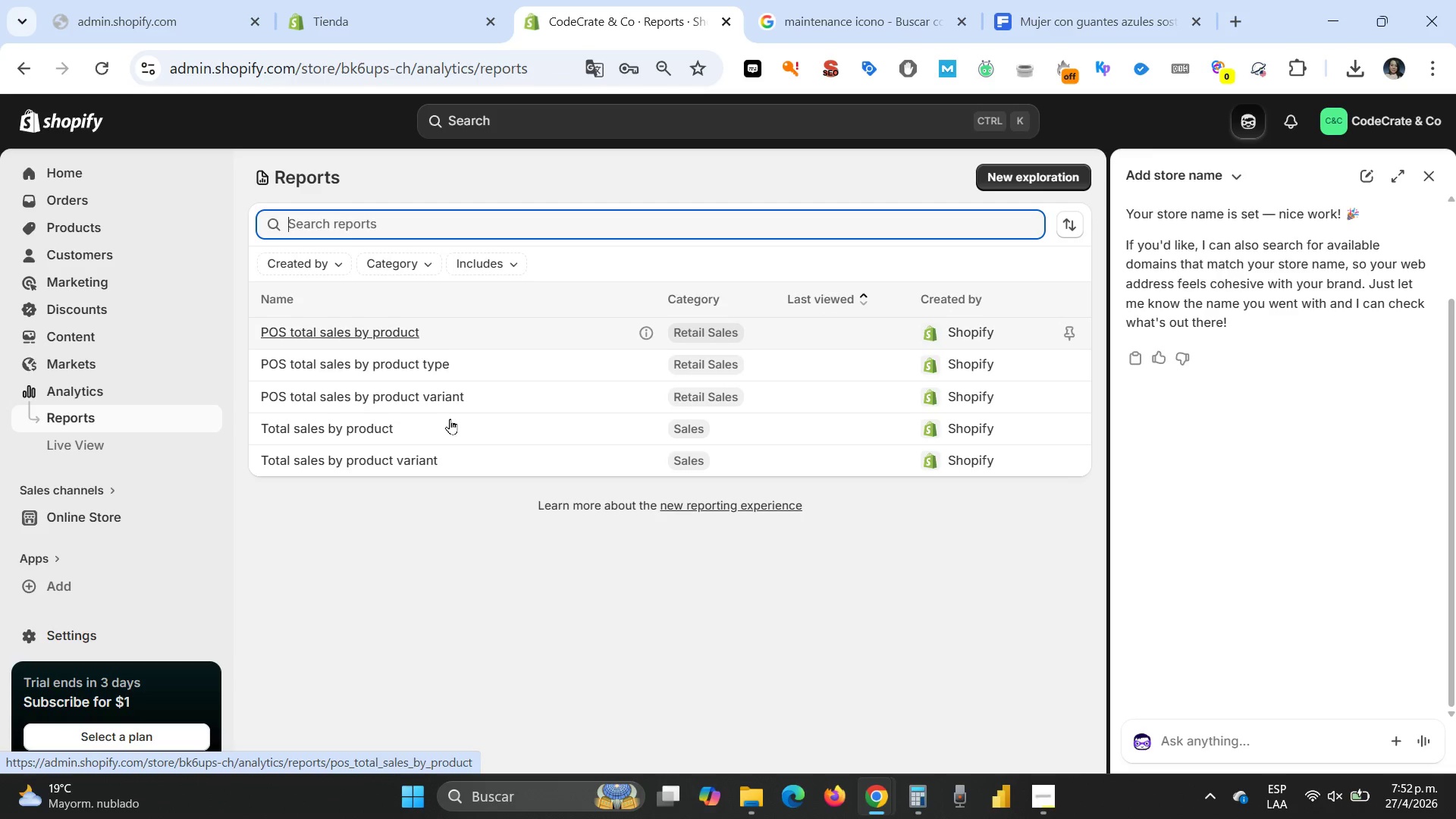 
key(Enter)
 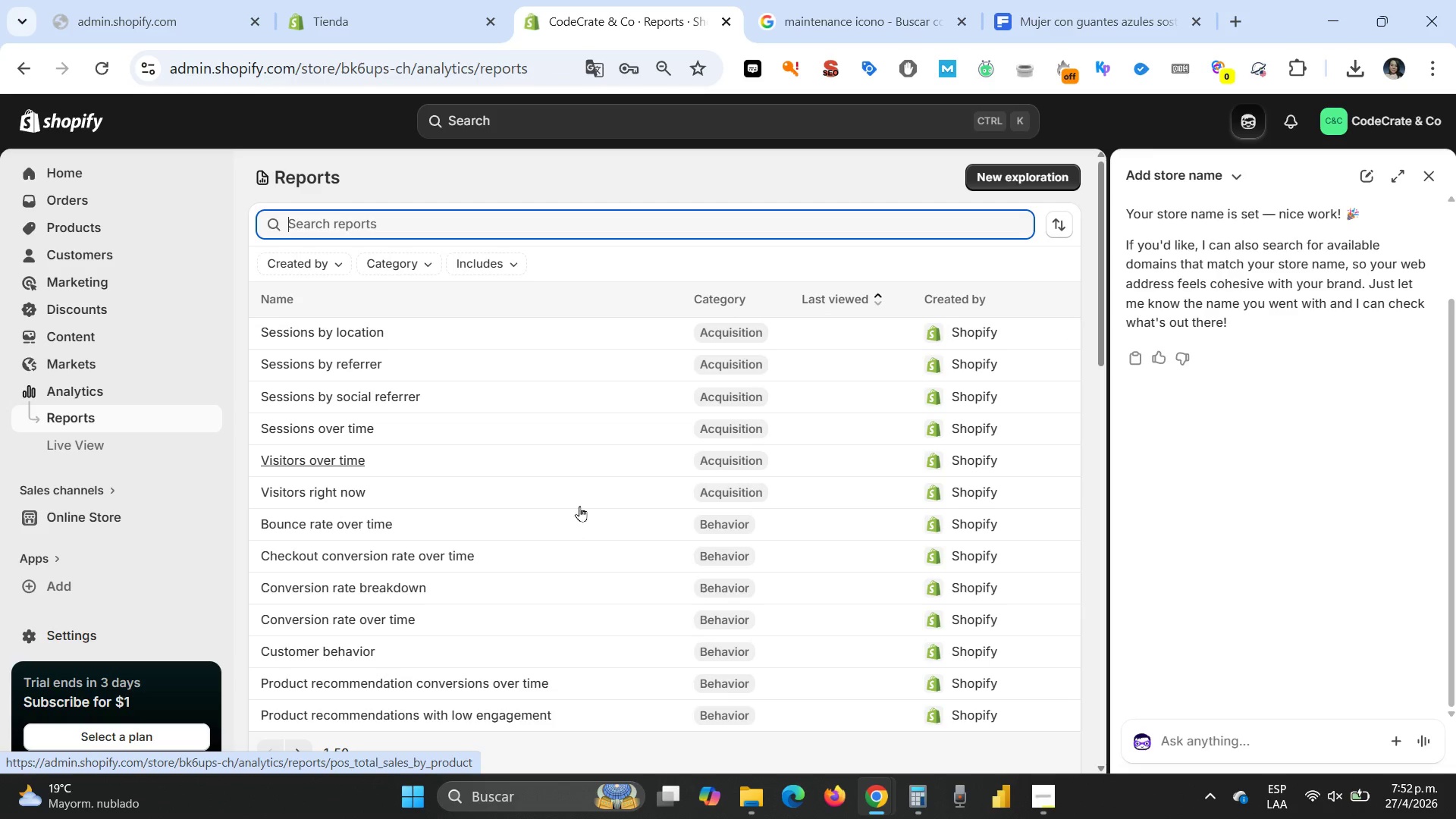 
mouse_move([573, 443])
 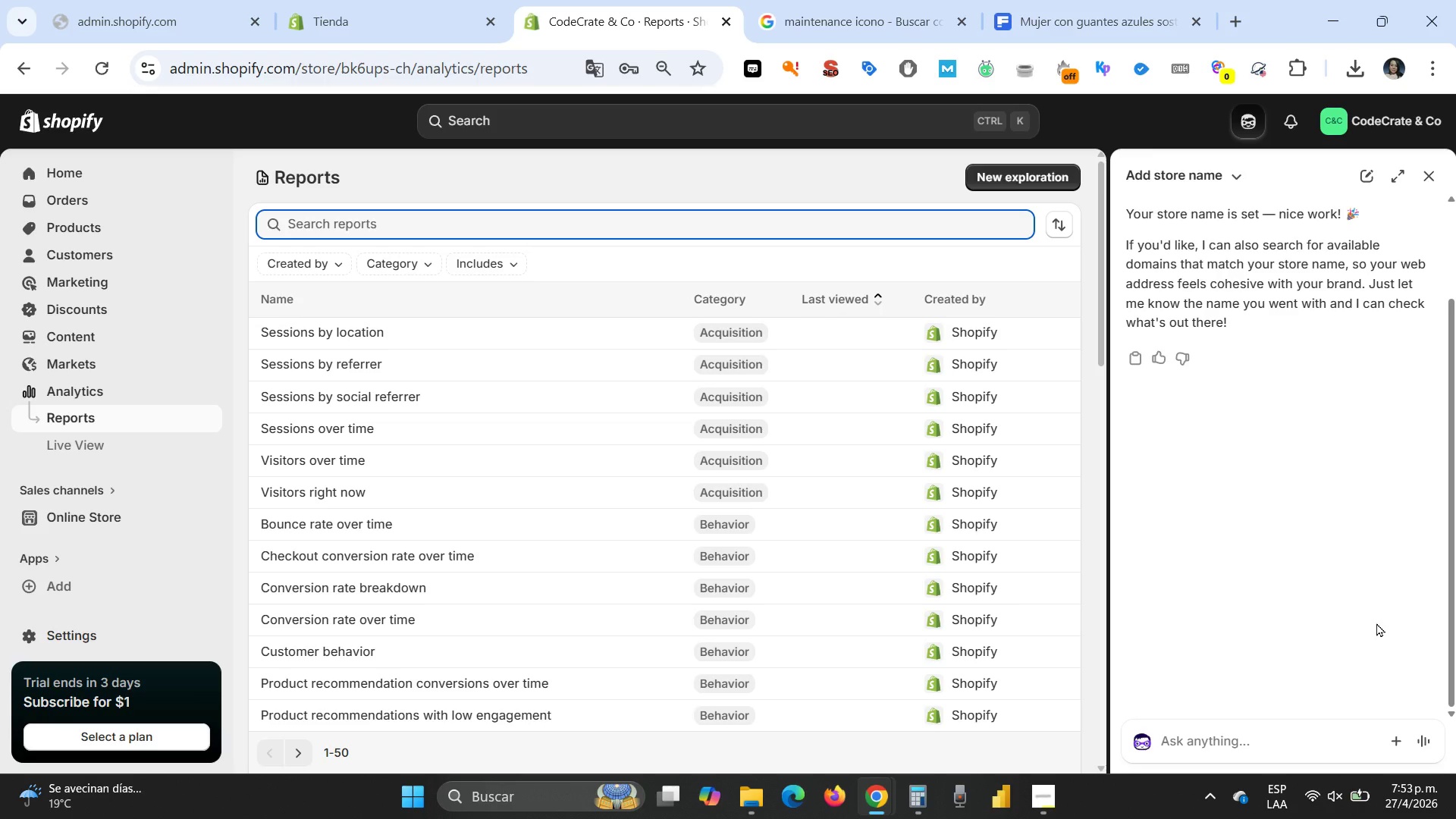 
wait(75.0)
 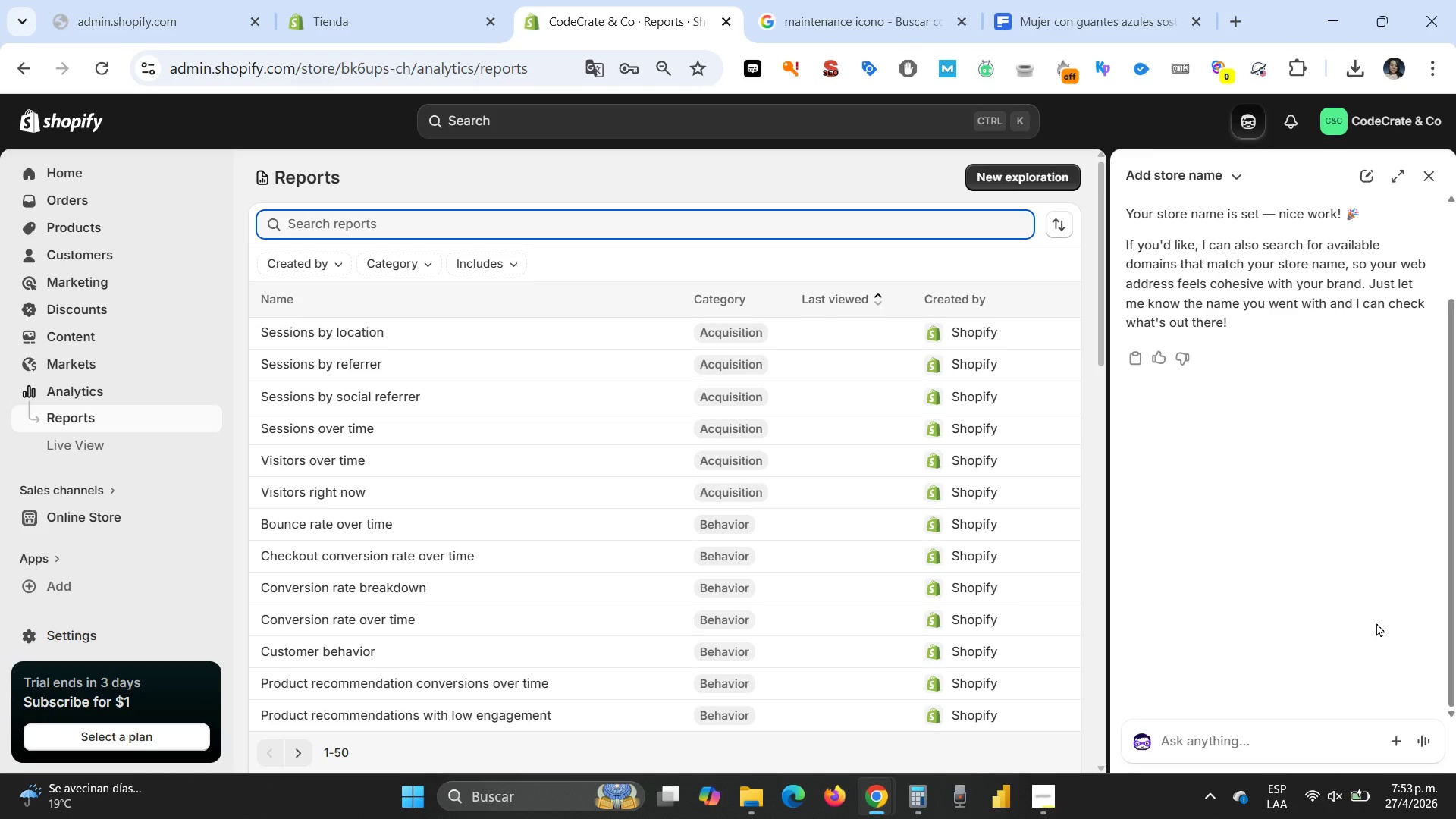 
left_click([343, 259])
 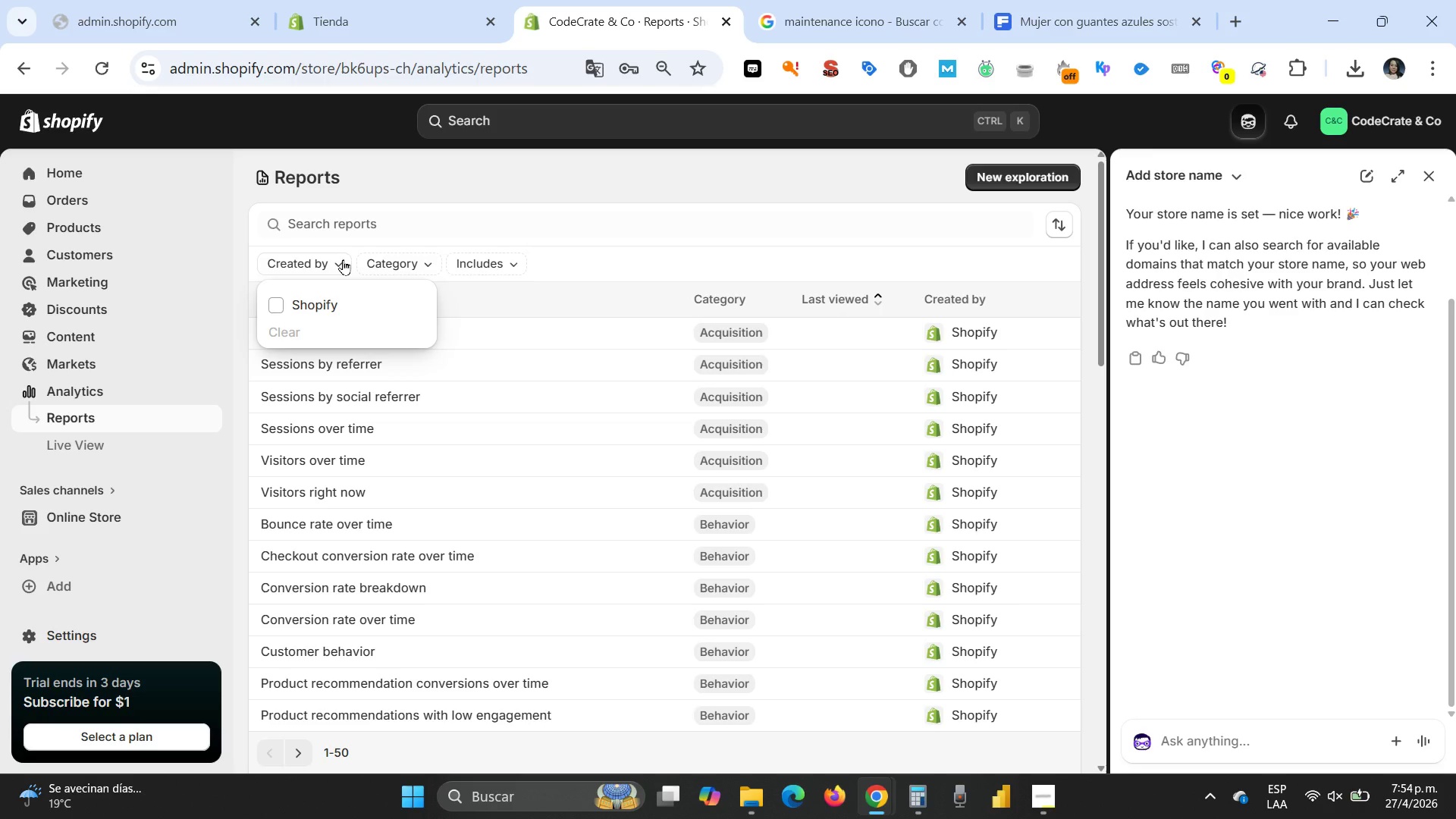 
left_click([343, 259])
 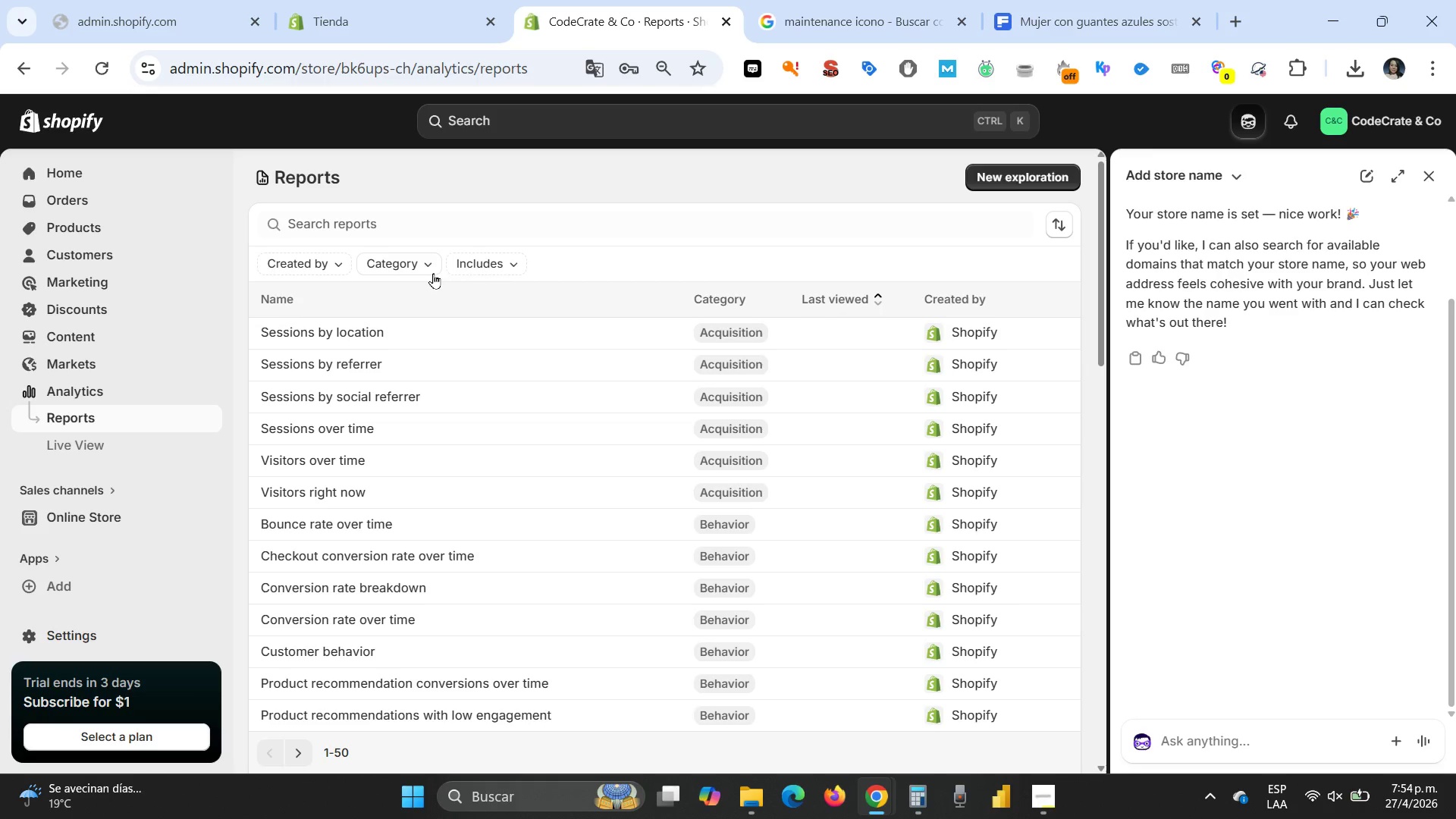 
mouse_move([435, 299])
 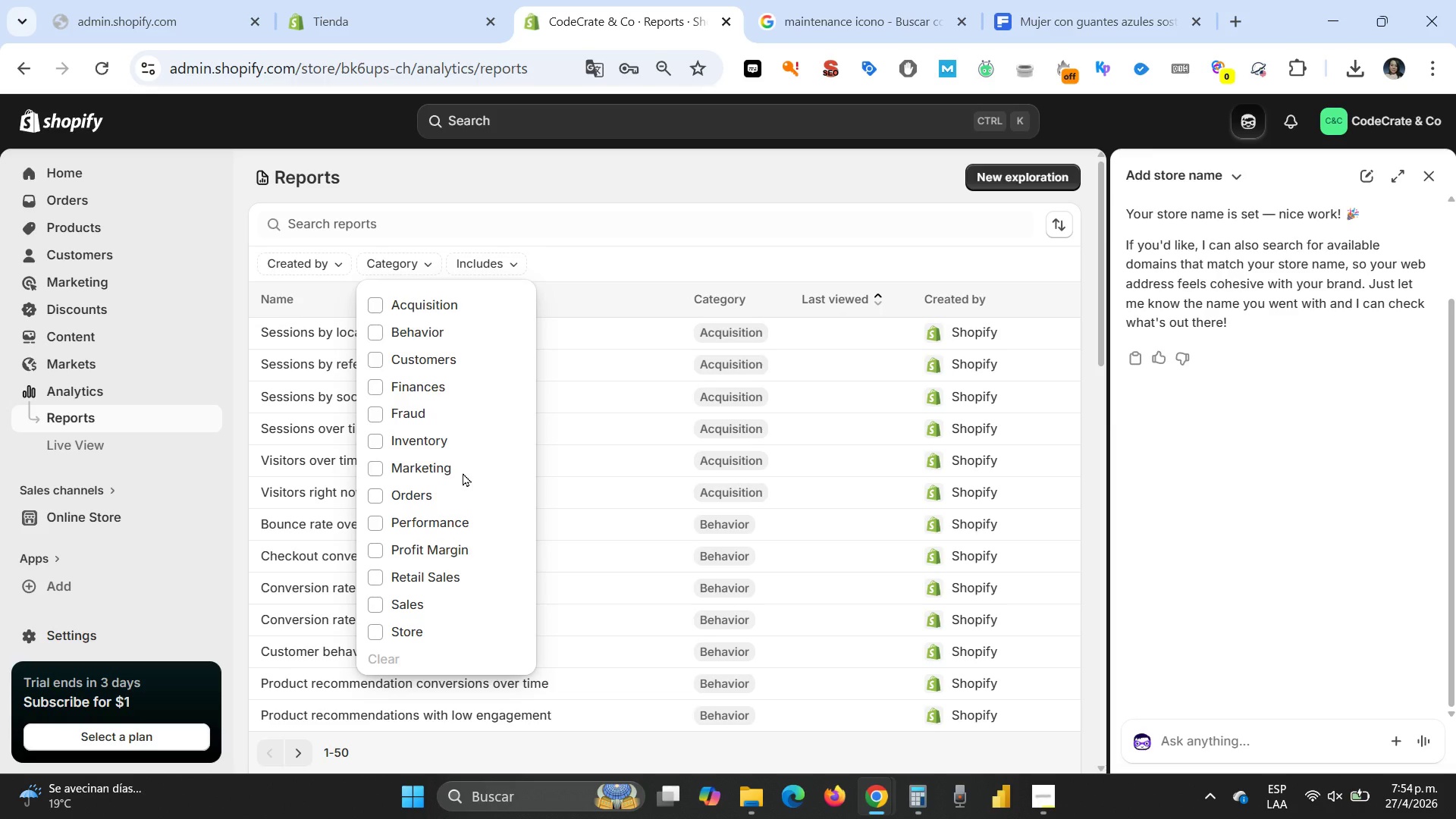 
scroll: coordinate [463, 472], scroll_direction: down, amount: 1.0
 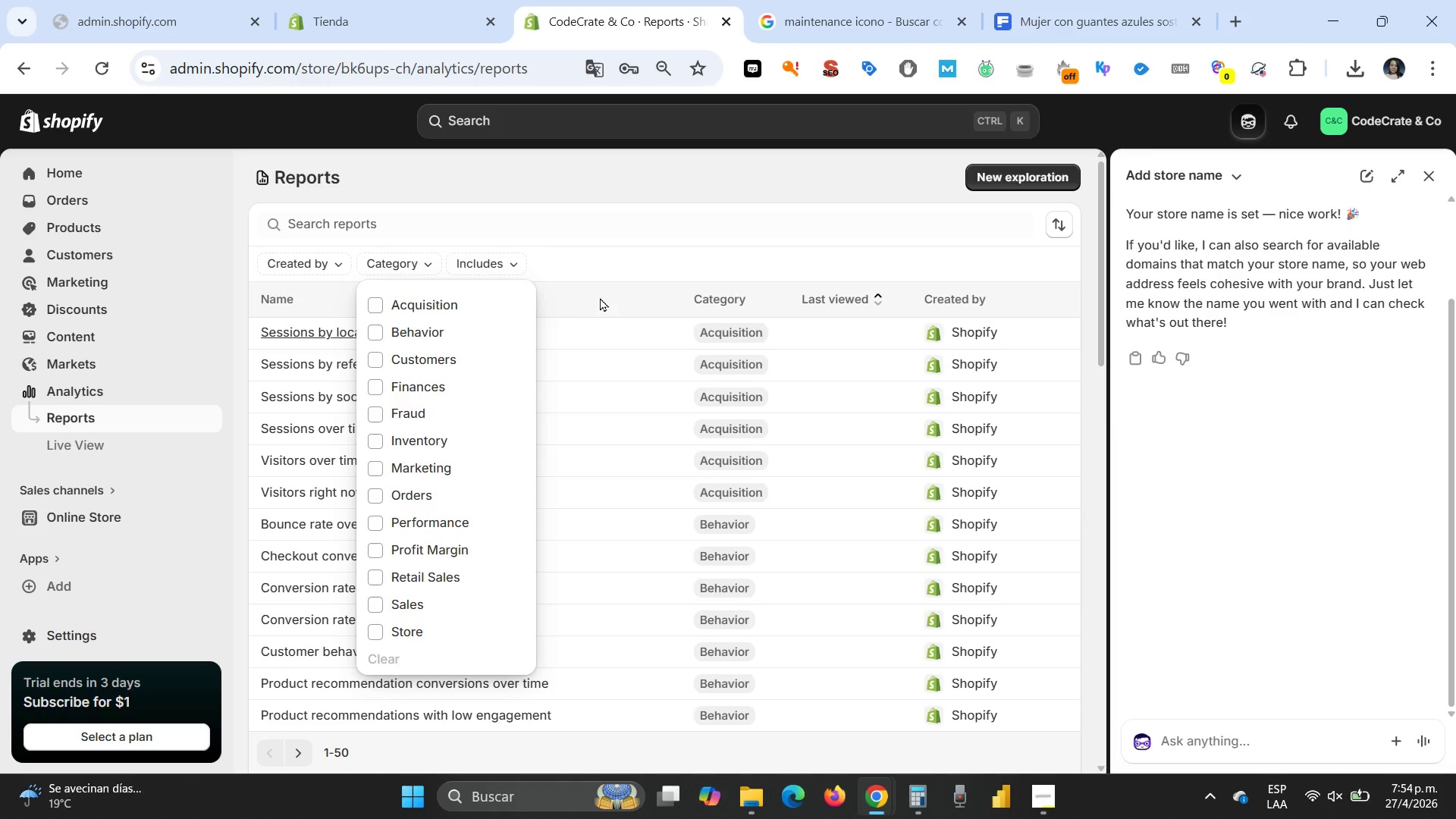 
left_click([516, 268])
 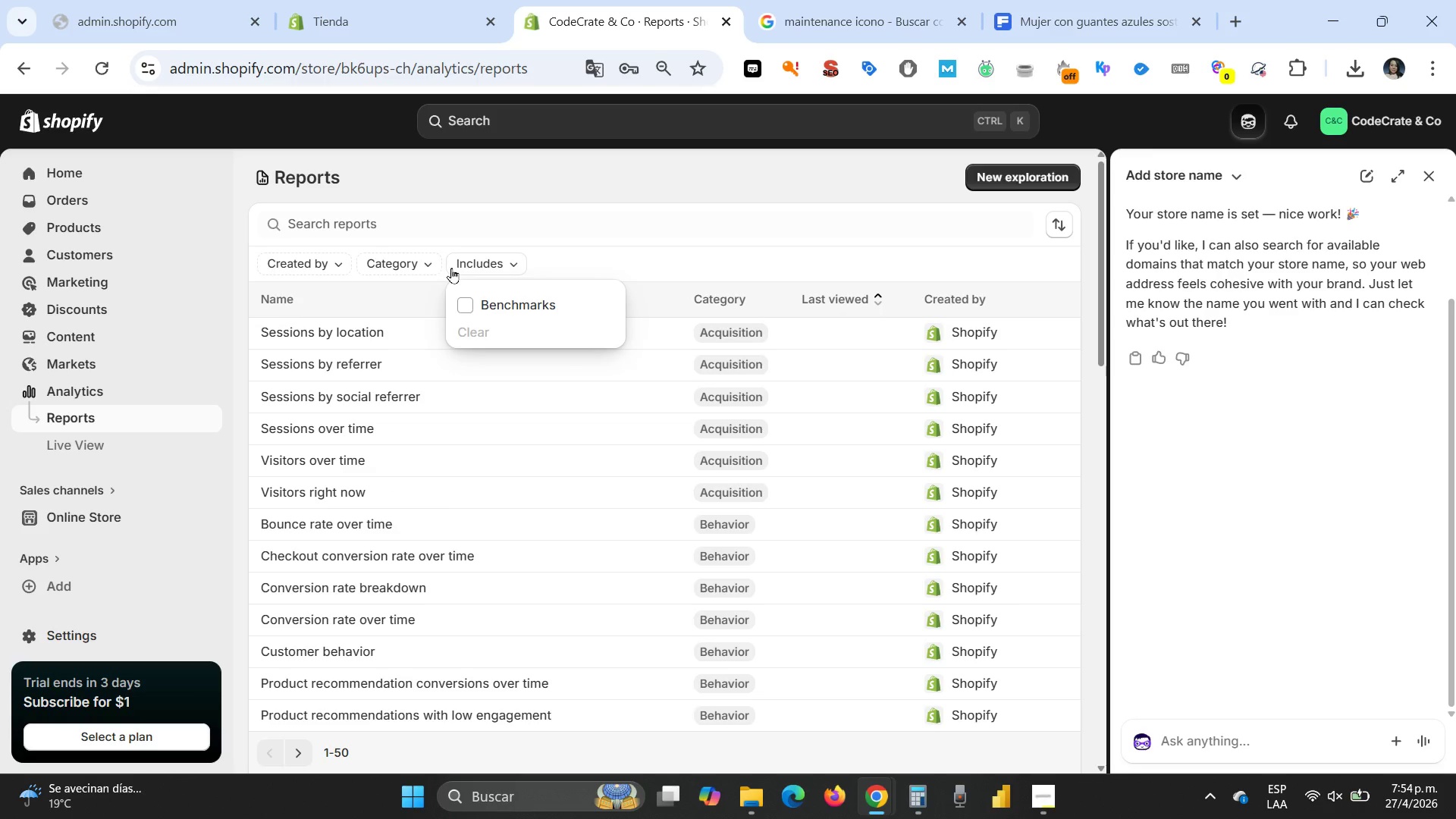 
left_click([424, 265])
 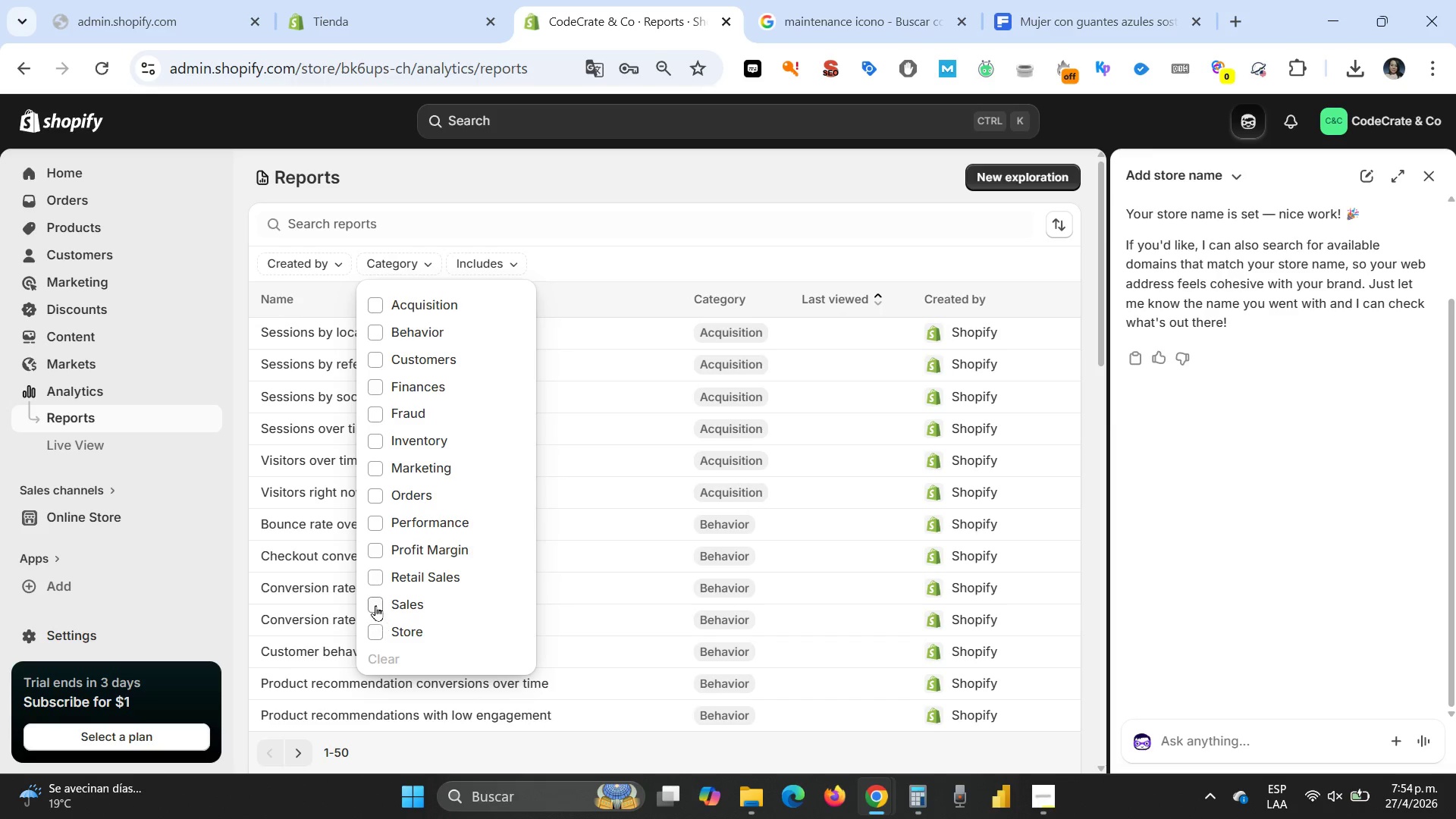 
left_click([375, 604])
 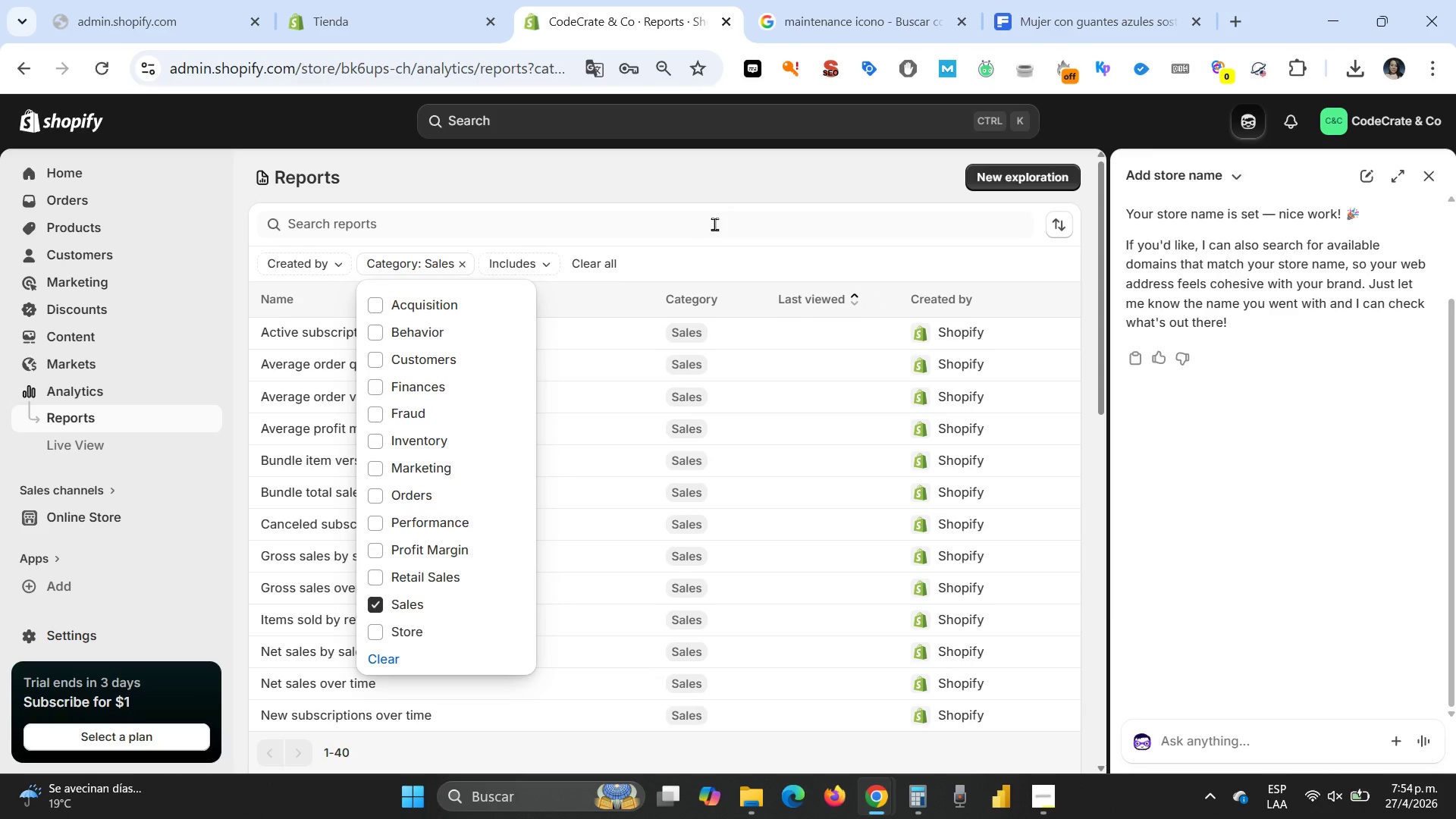 
left_click([714, 224])
 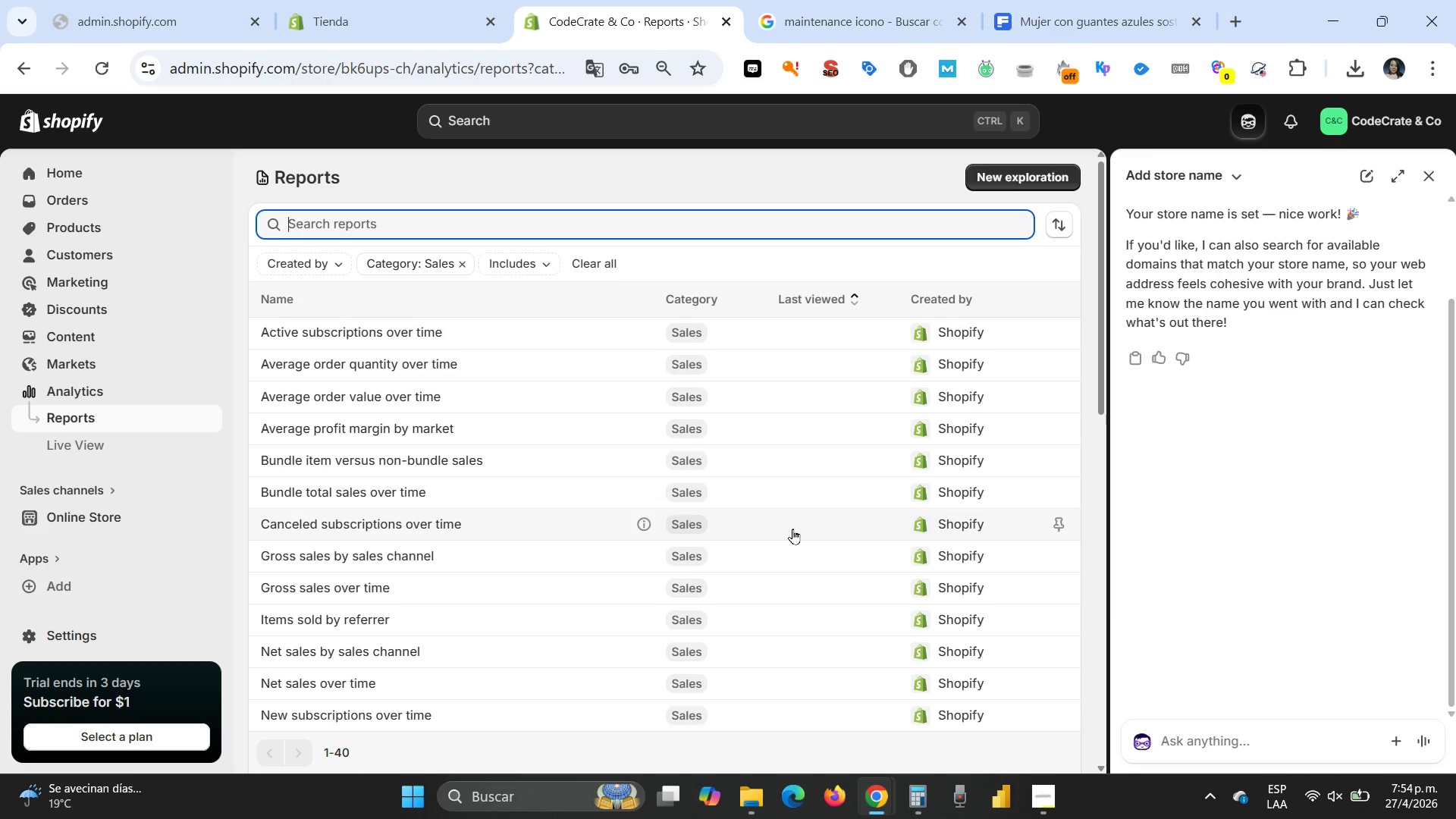 
scroll: coordinate [792, 529], scroll_direction: down, amount: 13.0
 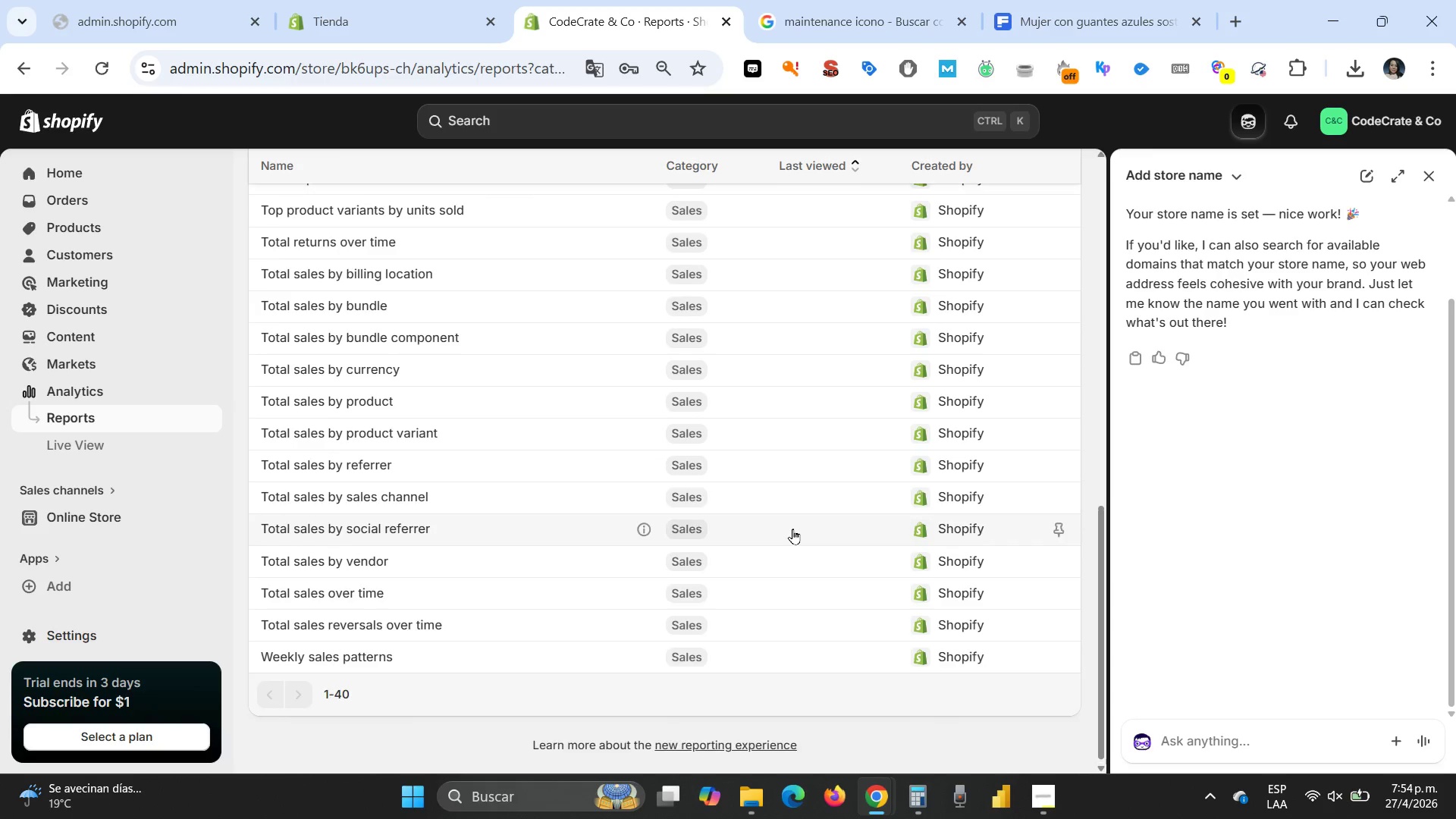 
scroll: coordinate [792, 529], scroll_direction: up, amount: 7.0
 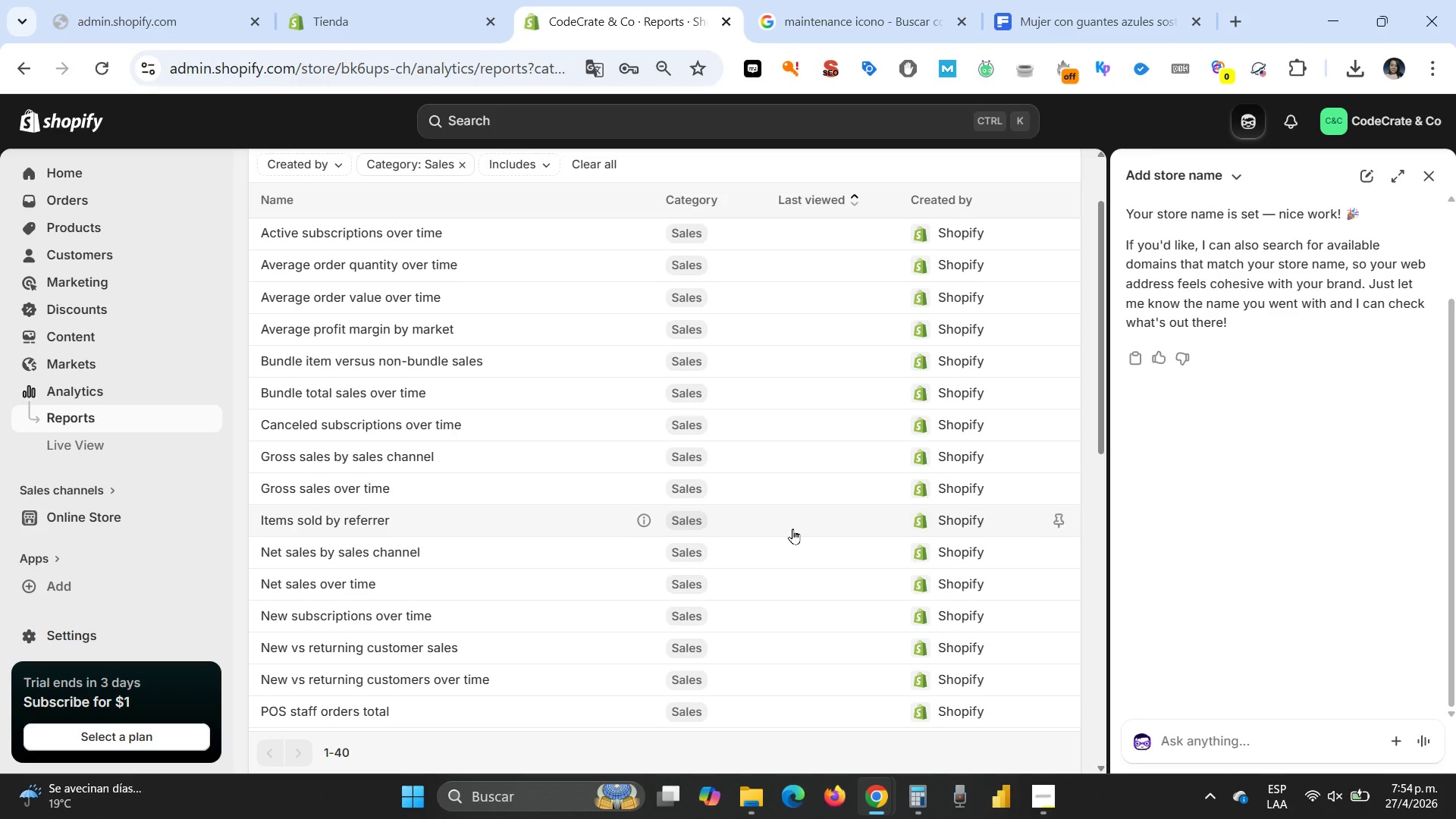 
wait(25.48)
 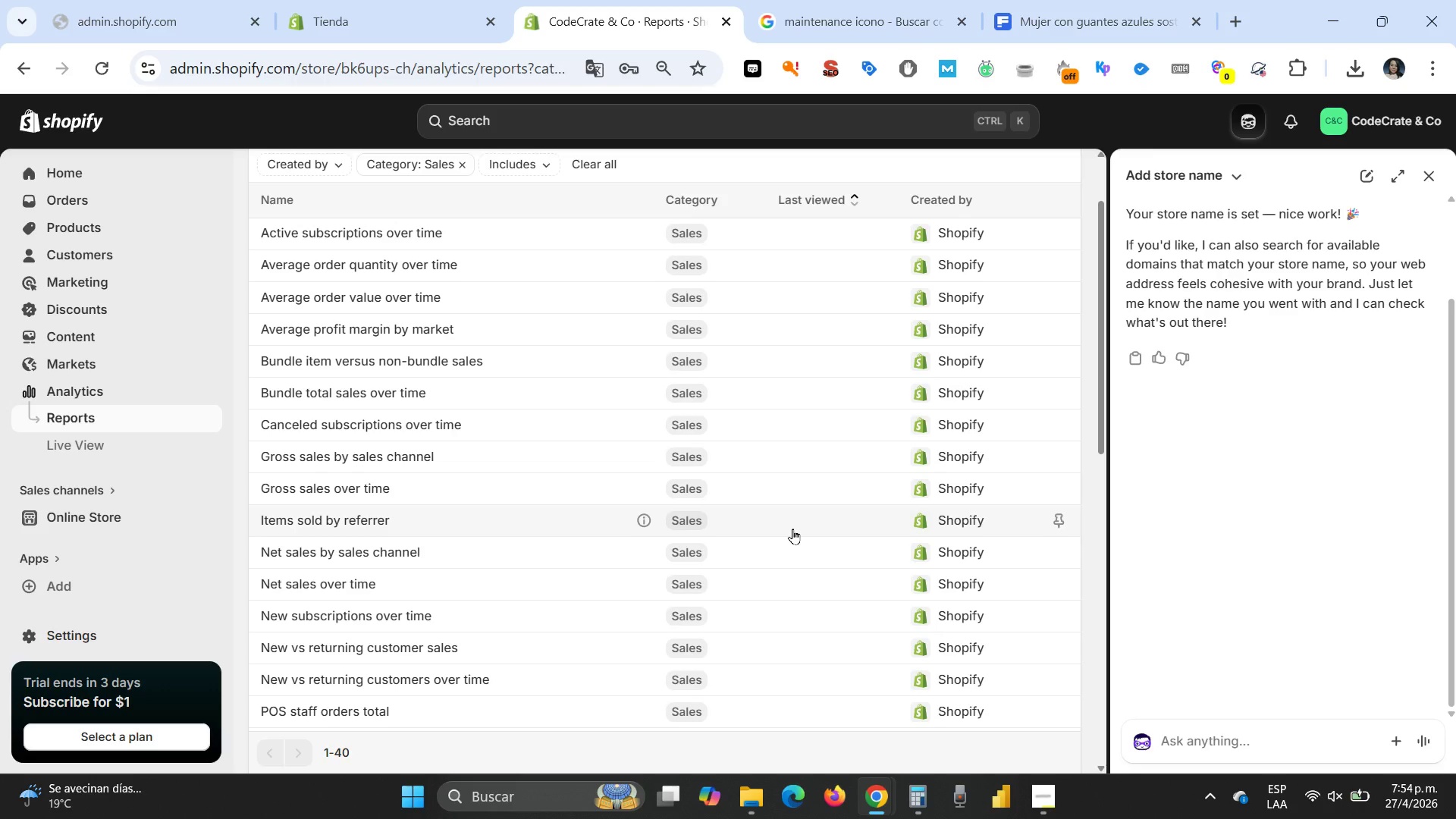 
scroll: coordinate [799, 529], scroll_direction: up, amount: 6.0
 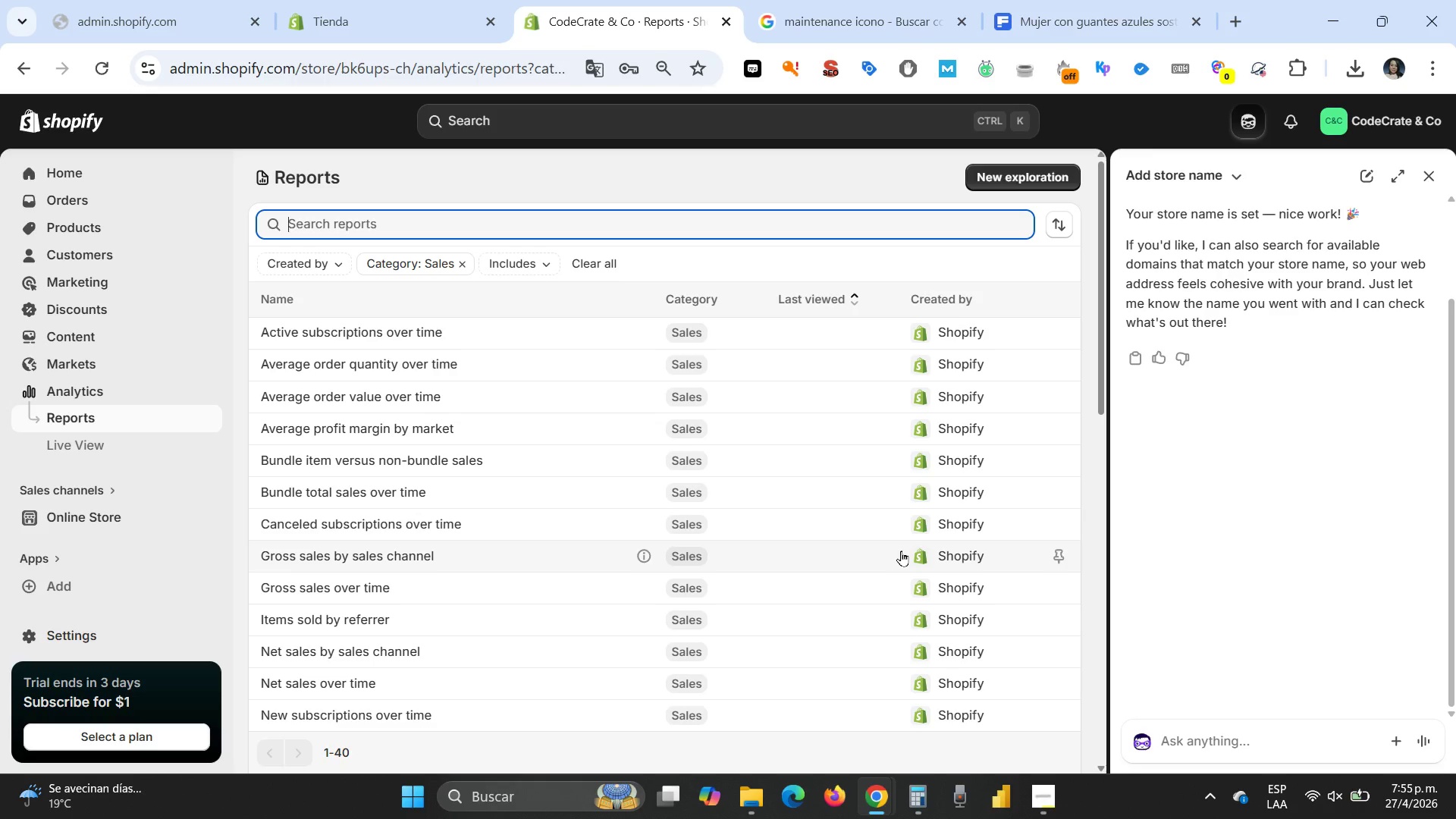 
wait(18.36)
 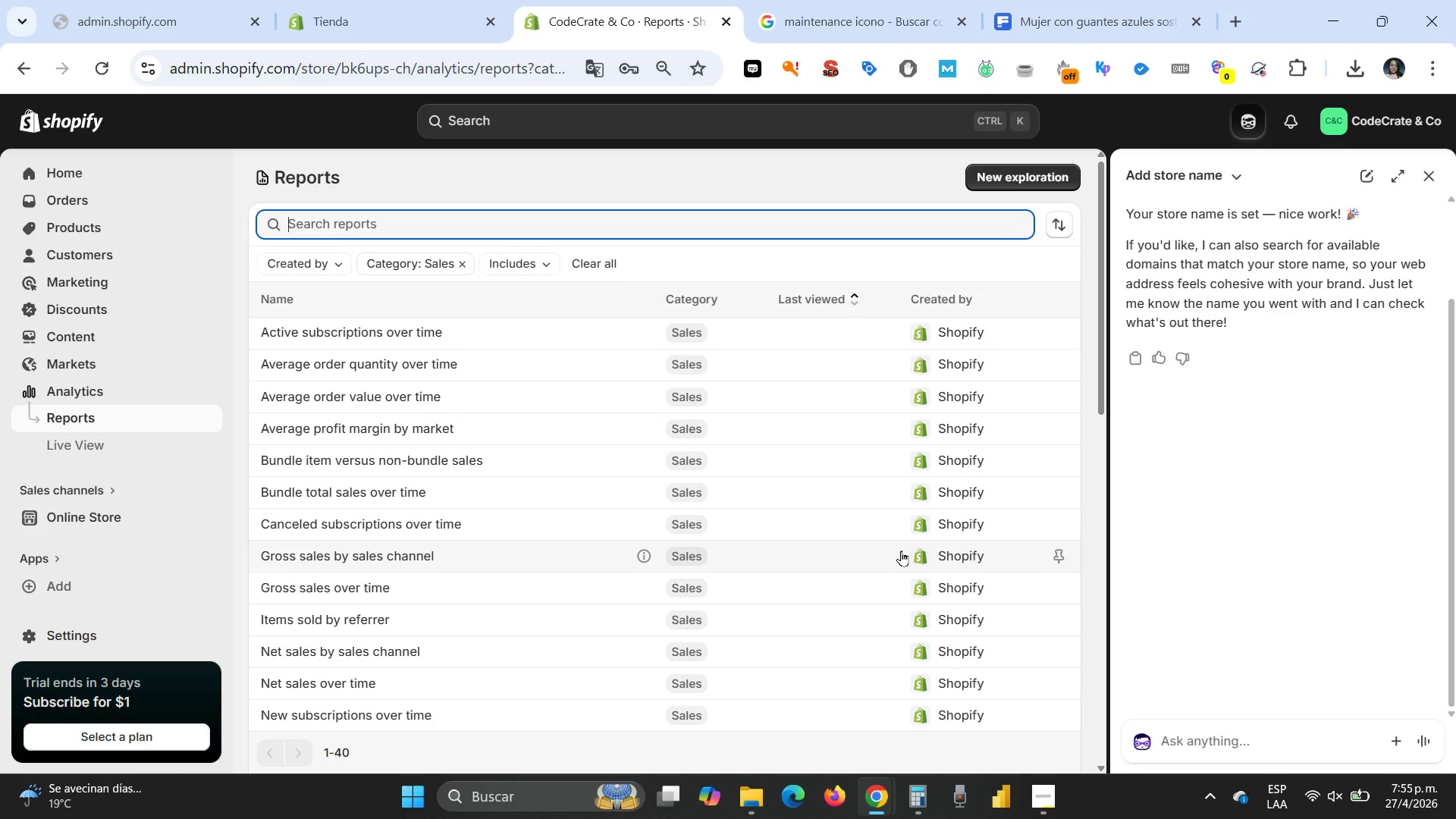 
left_click([463, 262])
 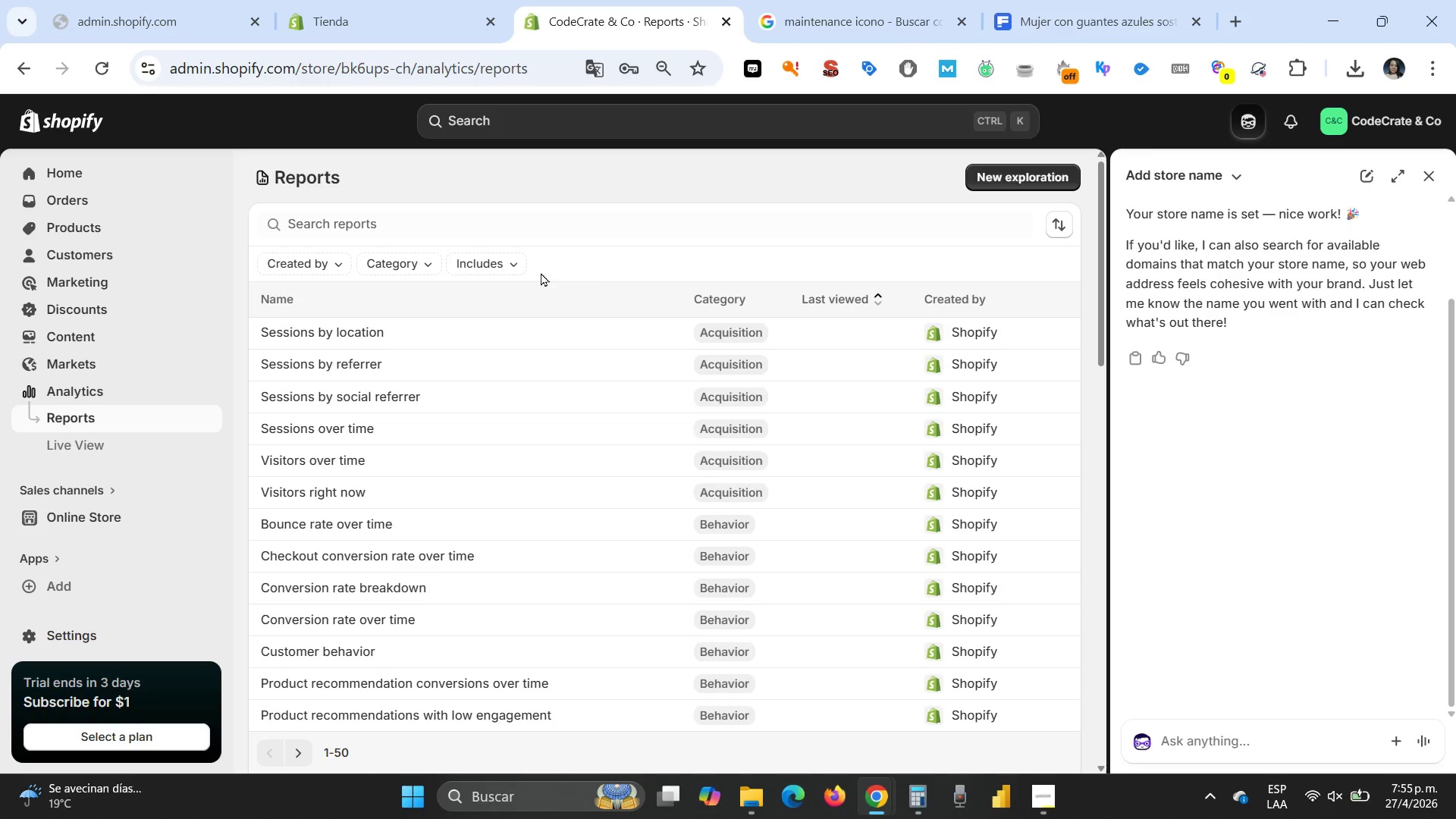 
scroll: coordinate [610, 256], scroll_direction: up, amount: 7.0
 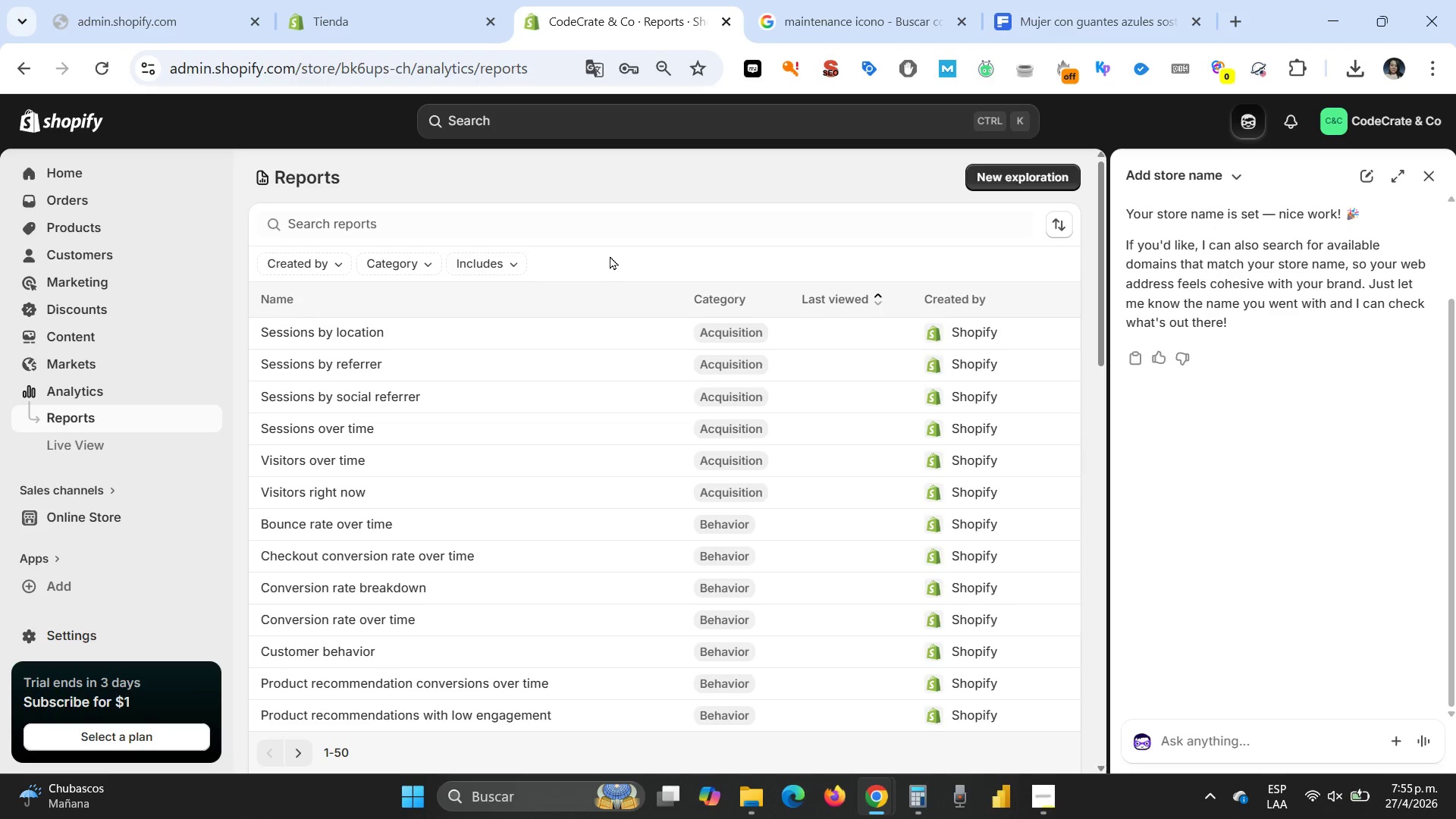 
wait(11.92)
 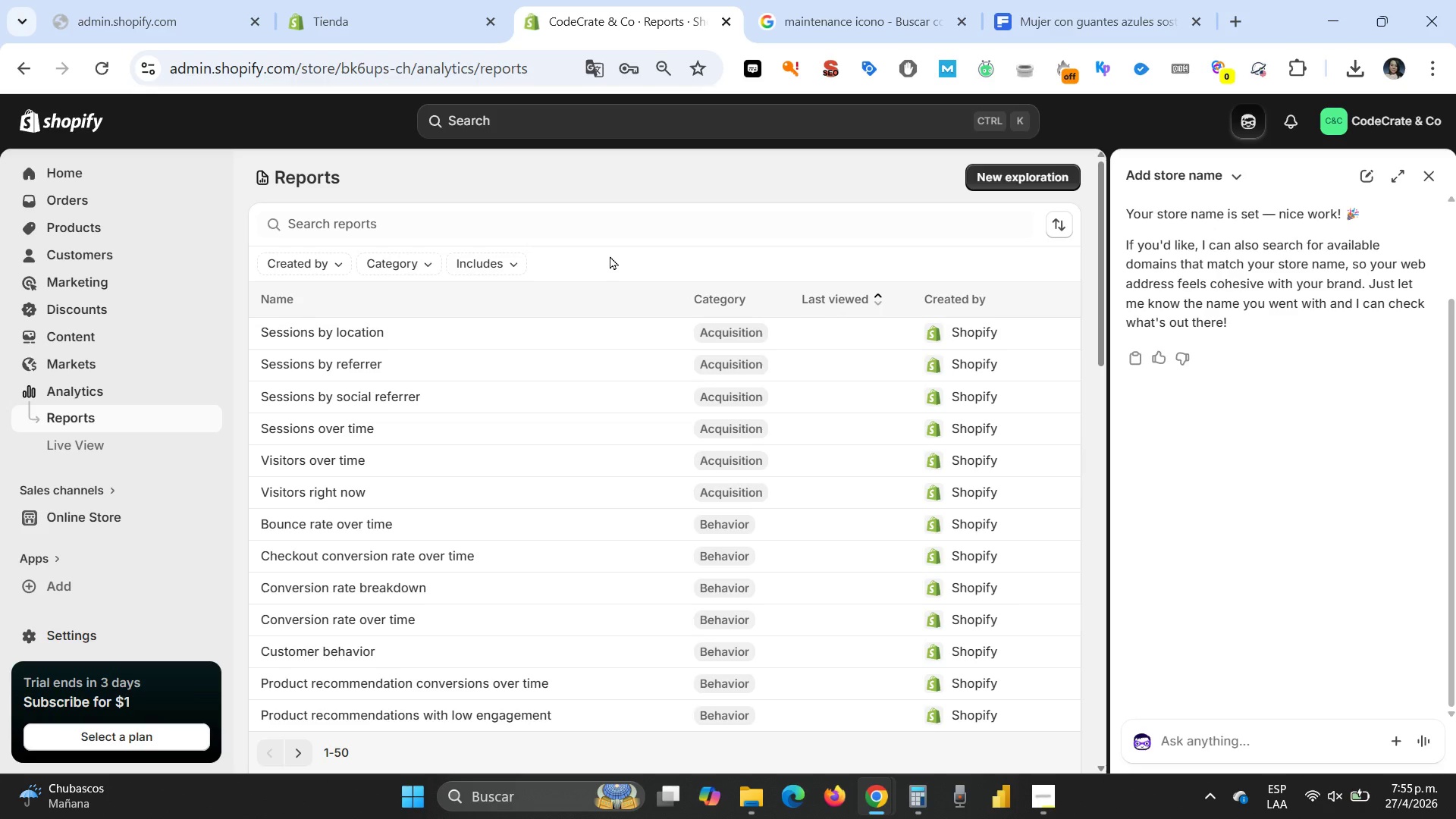 
scroll: coordinate [613, 253], scroll_direction: down, amount: 4.0
 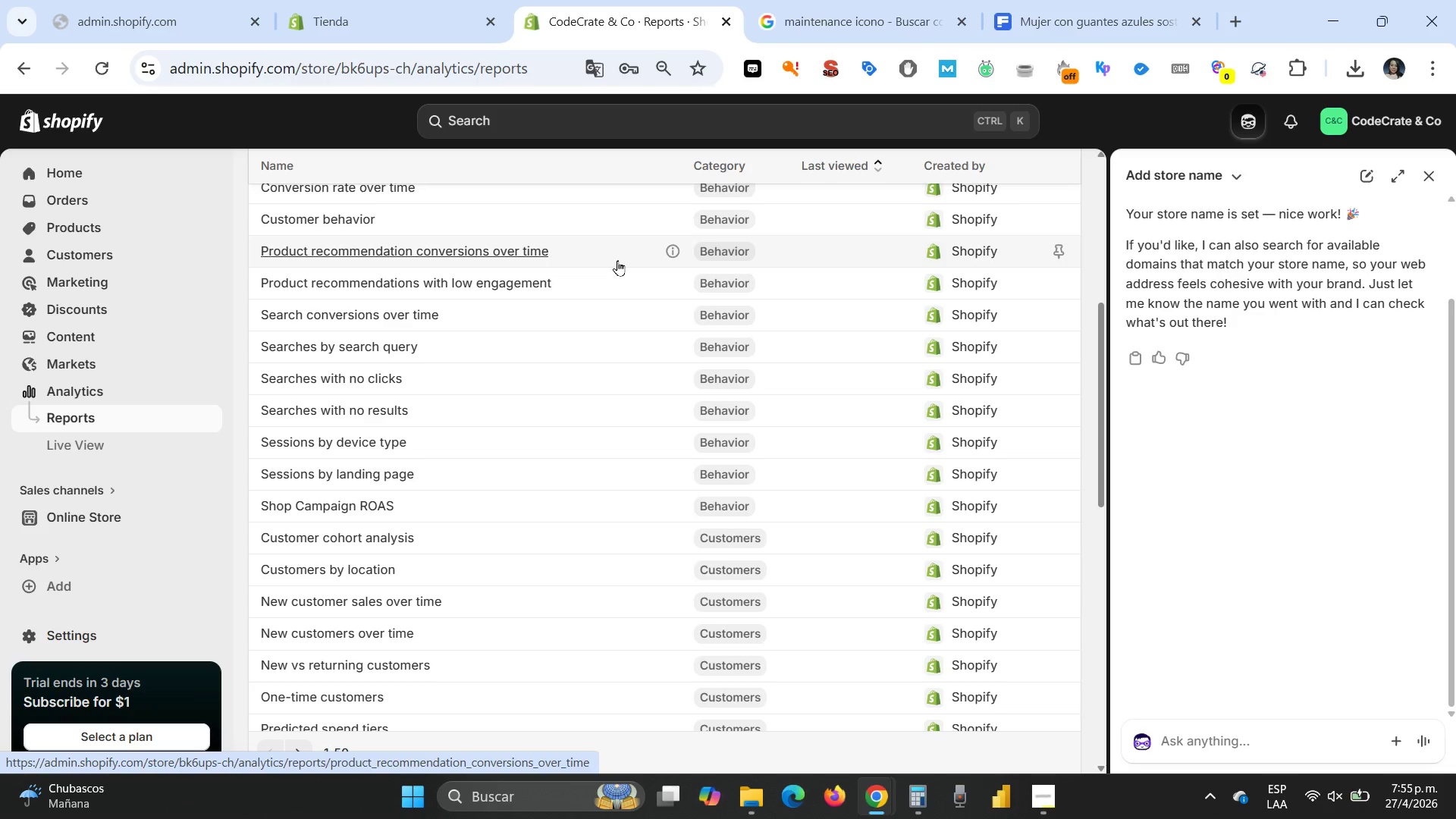 
wait(19.34)
 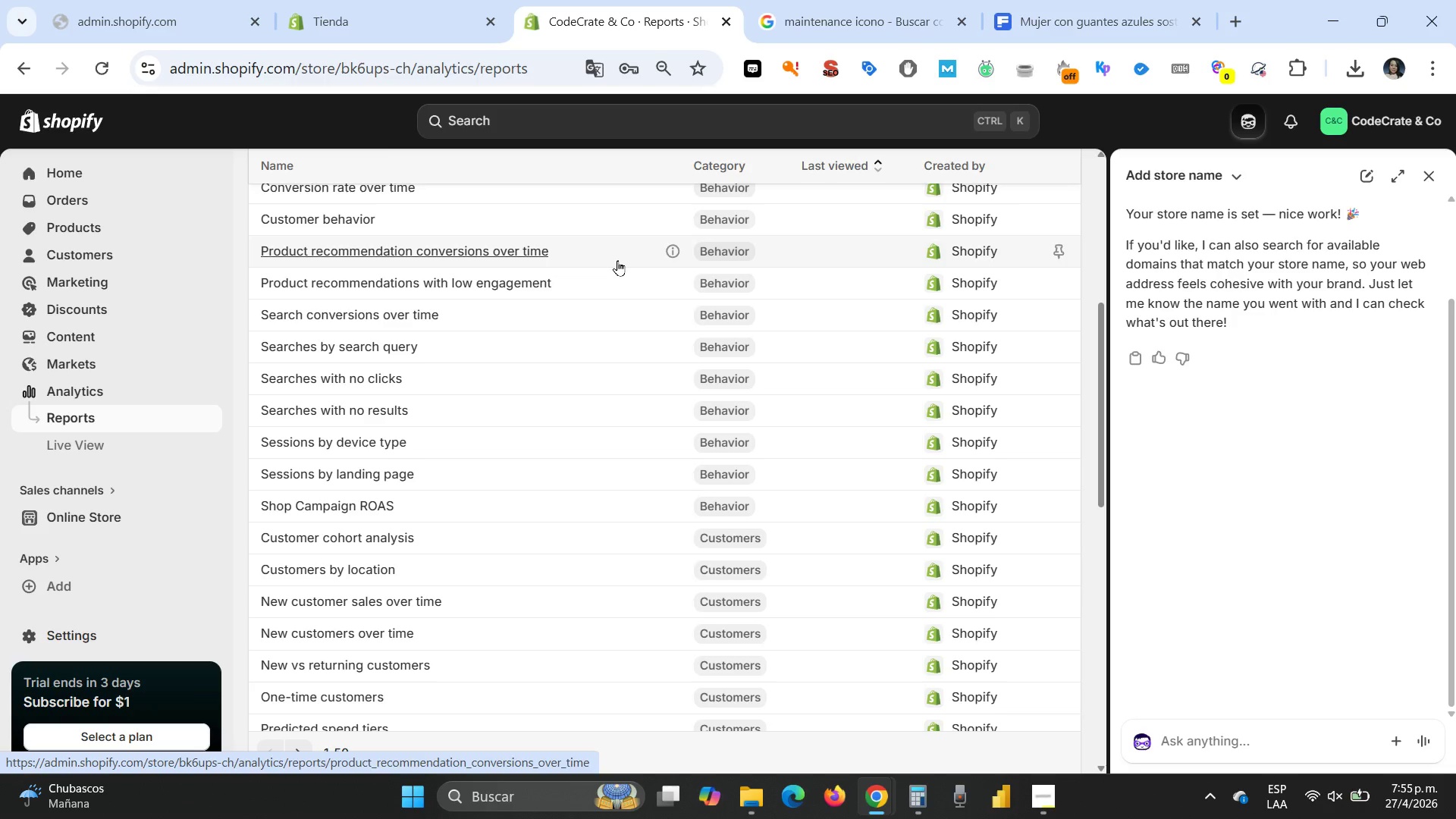 
scroll: coordinate [536, 337], scroll_direction: up, amount: 13.0
 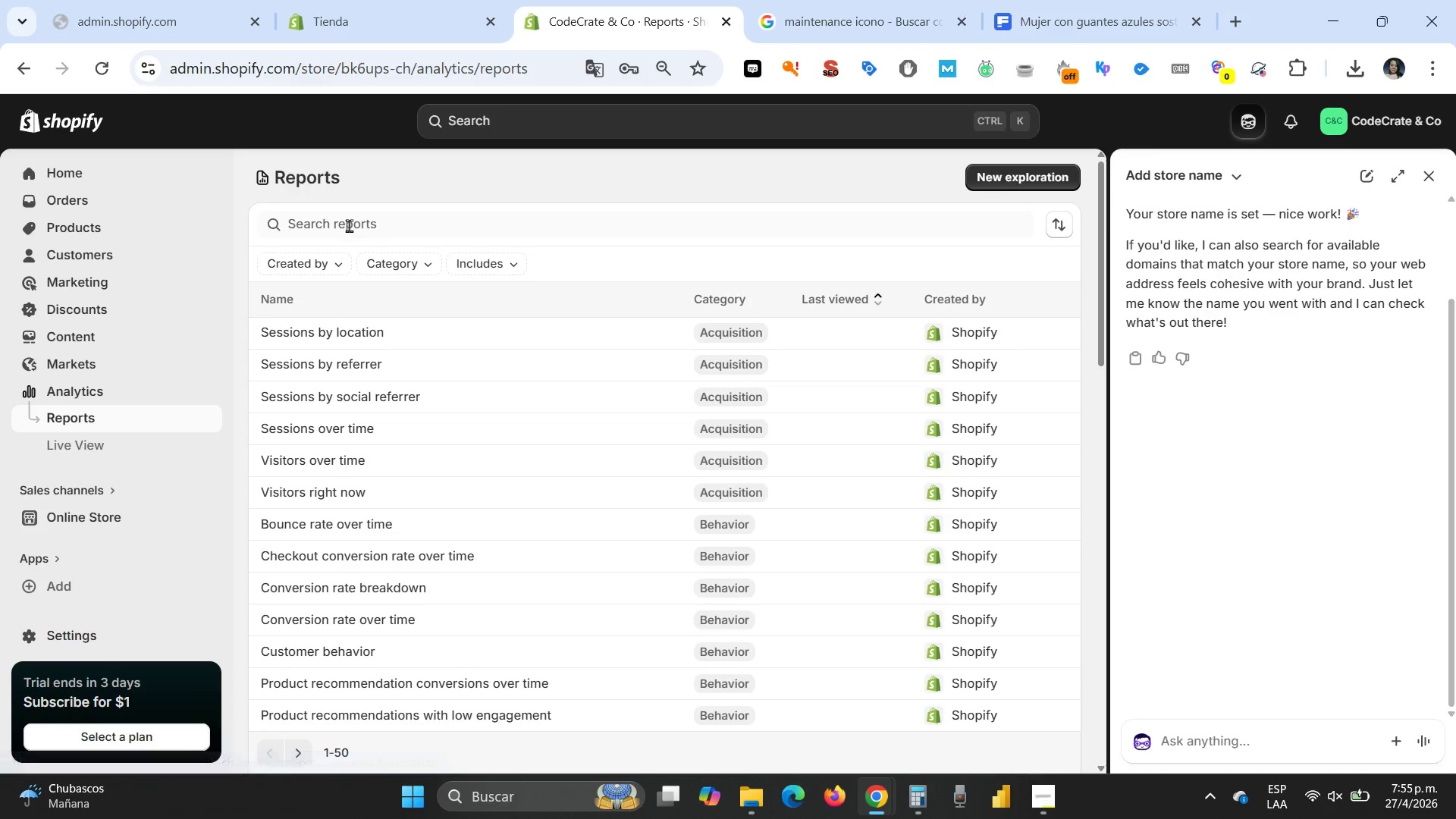 
left_click([349, 225])
 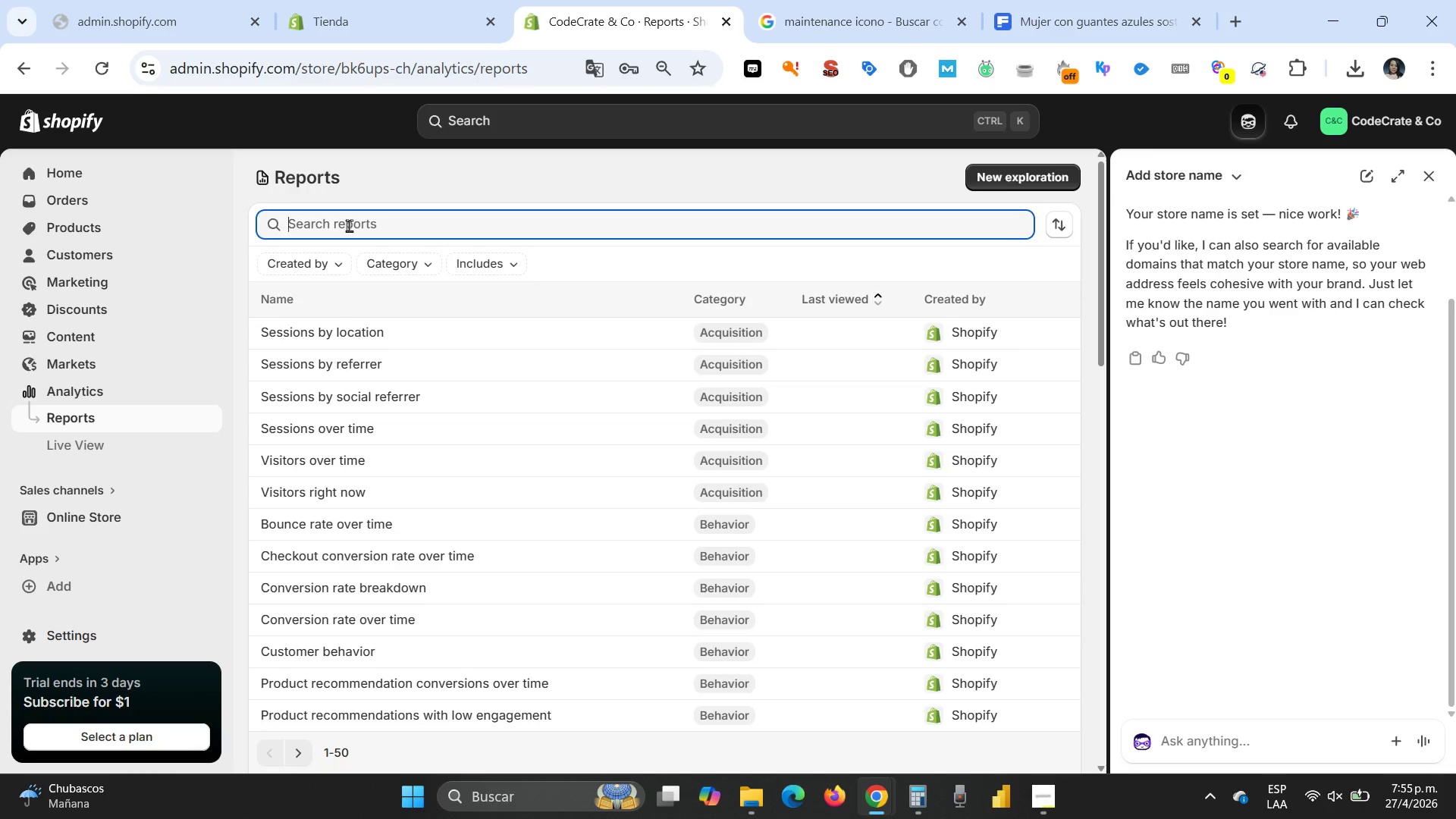 
type(type)
 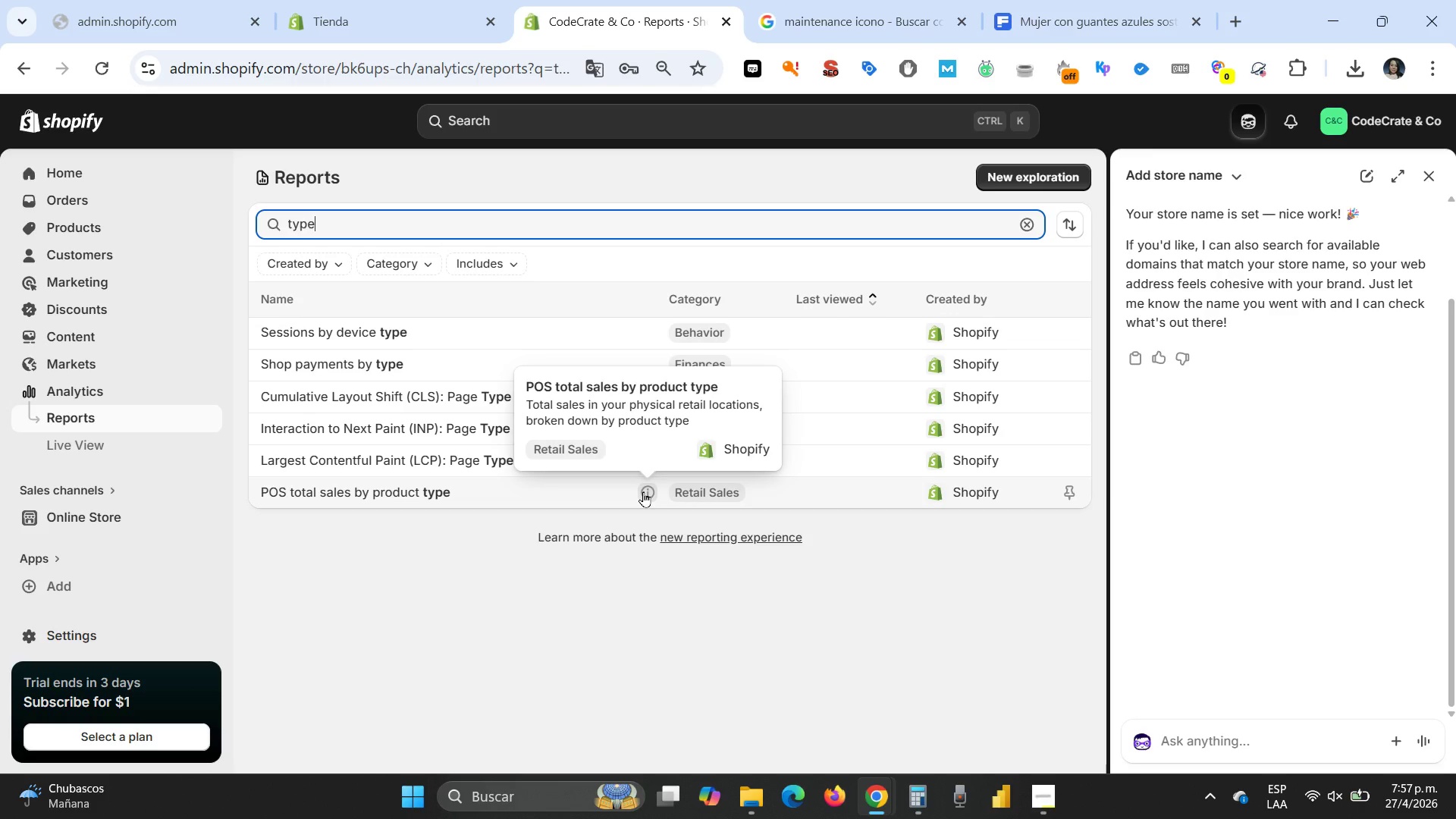 
wait(86.95)
 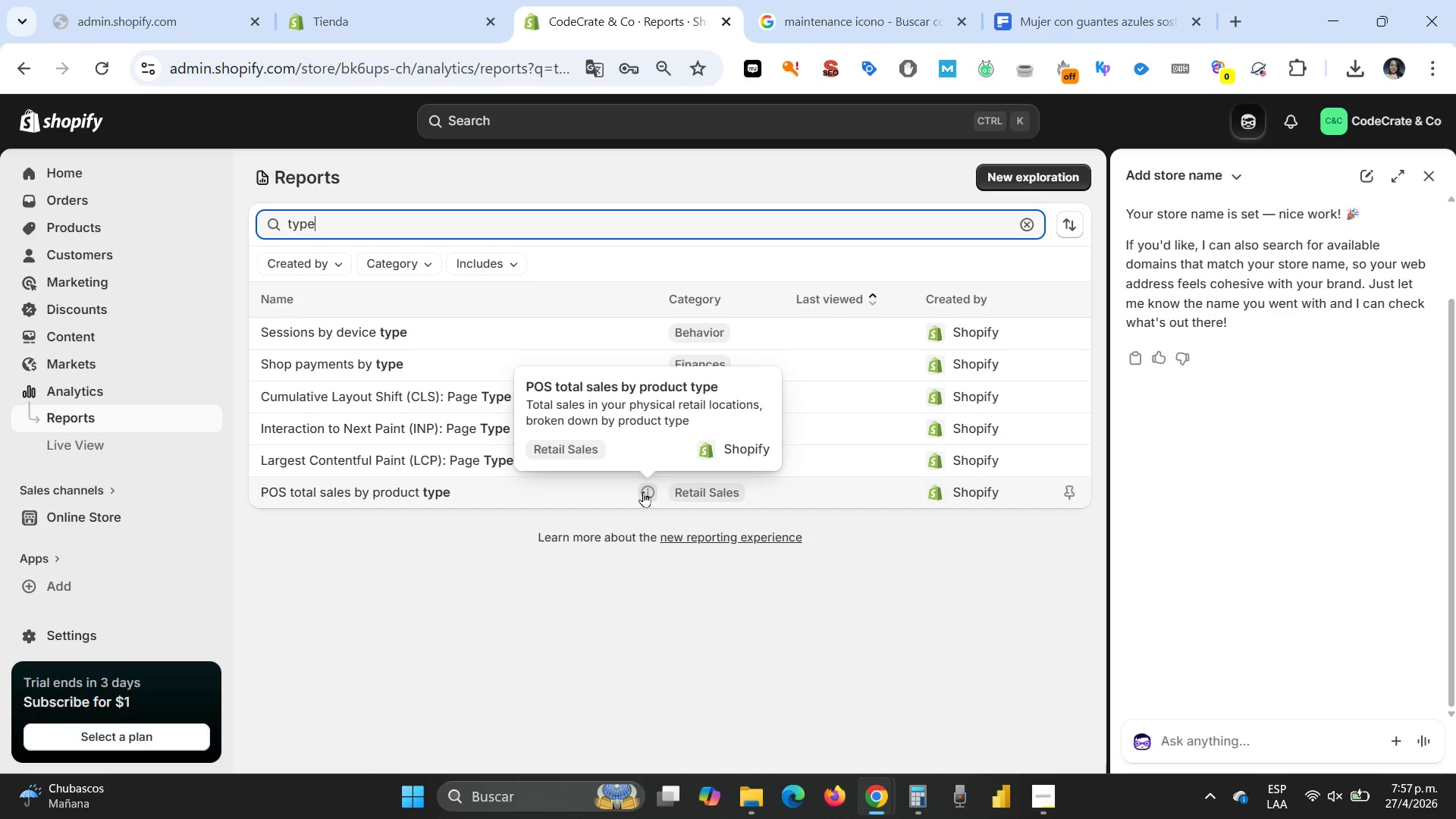 
left_click_drag(start_coordinate=[339, 223], to_coordinate=[219, 212])
 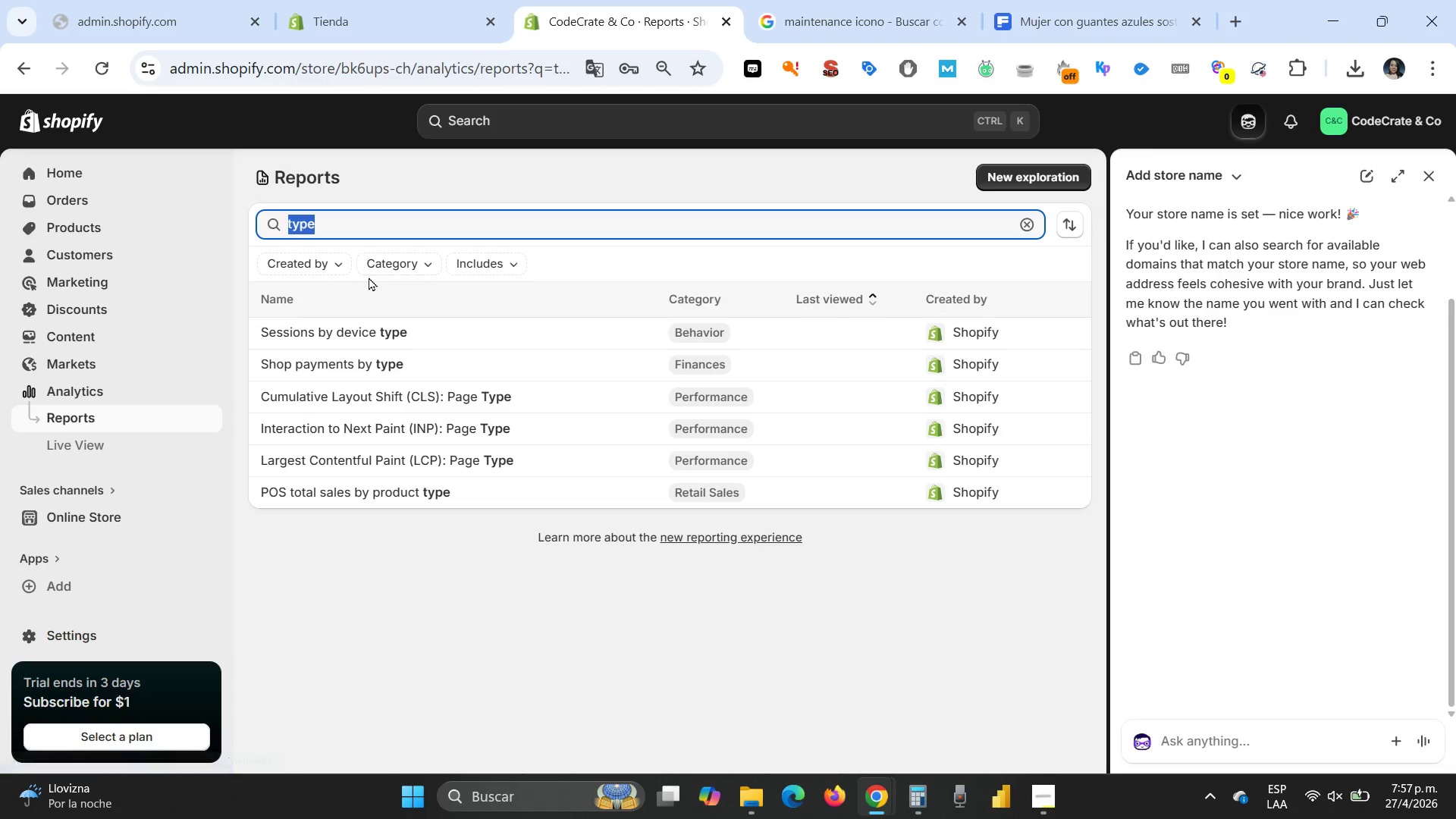 
key(Backspace)
 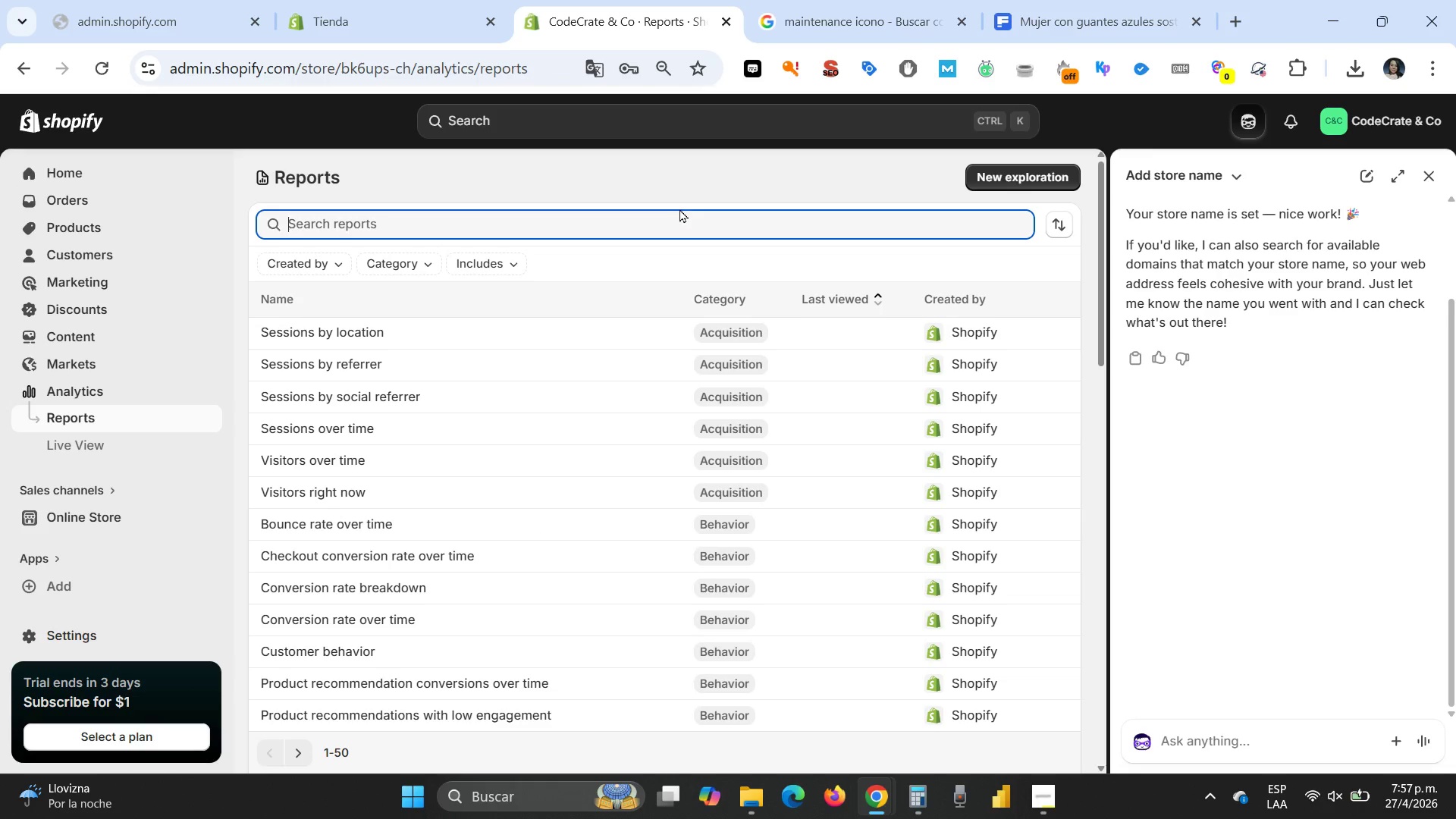 
left_click([678, 196])
 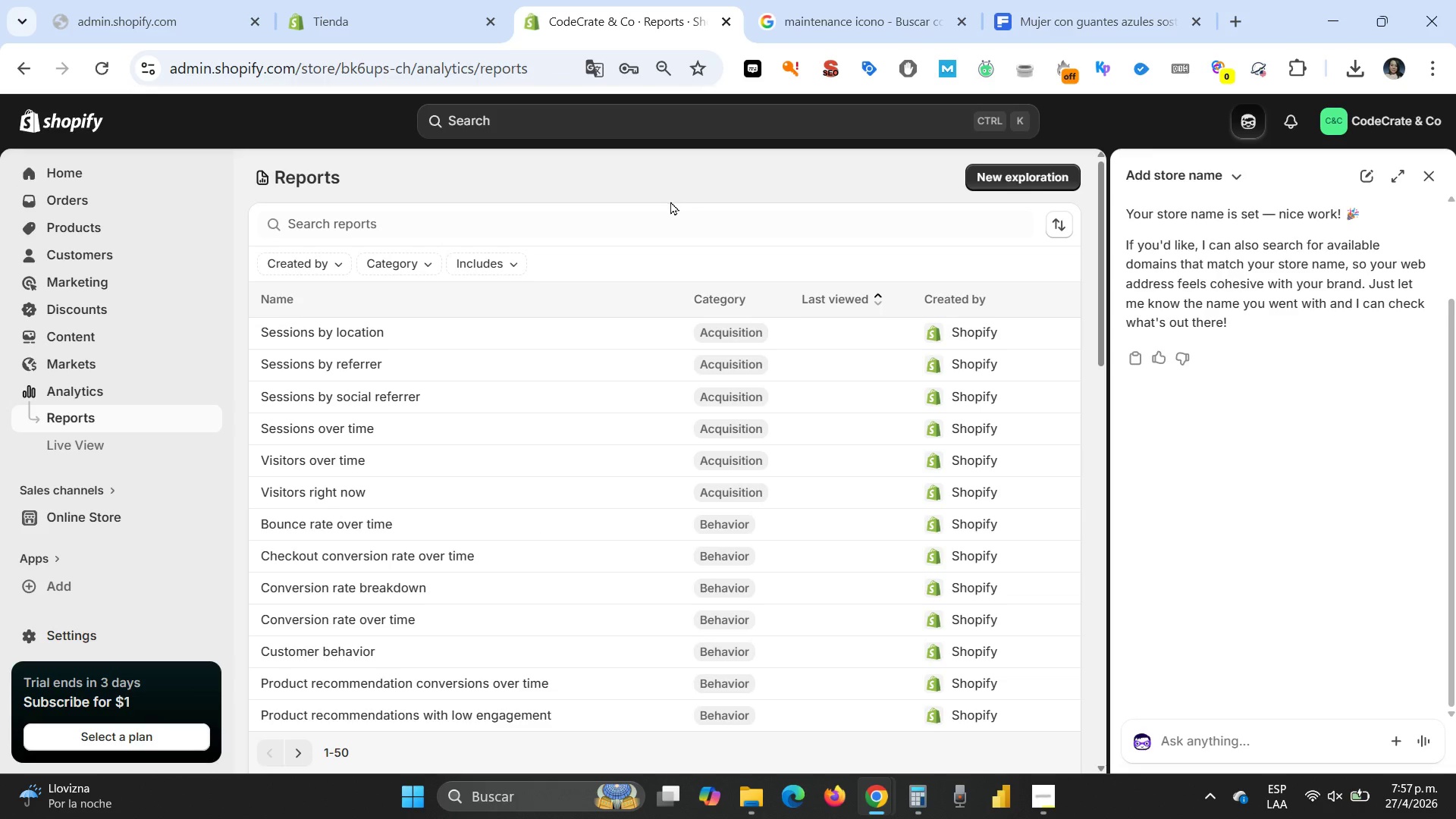 
scroll: coordinate [695, 290], scroll_direction: up, amount: 6.0
 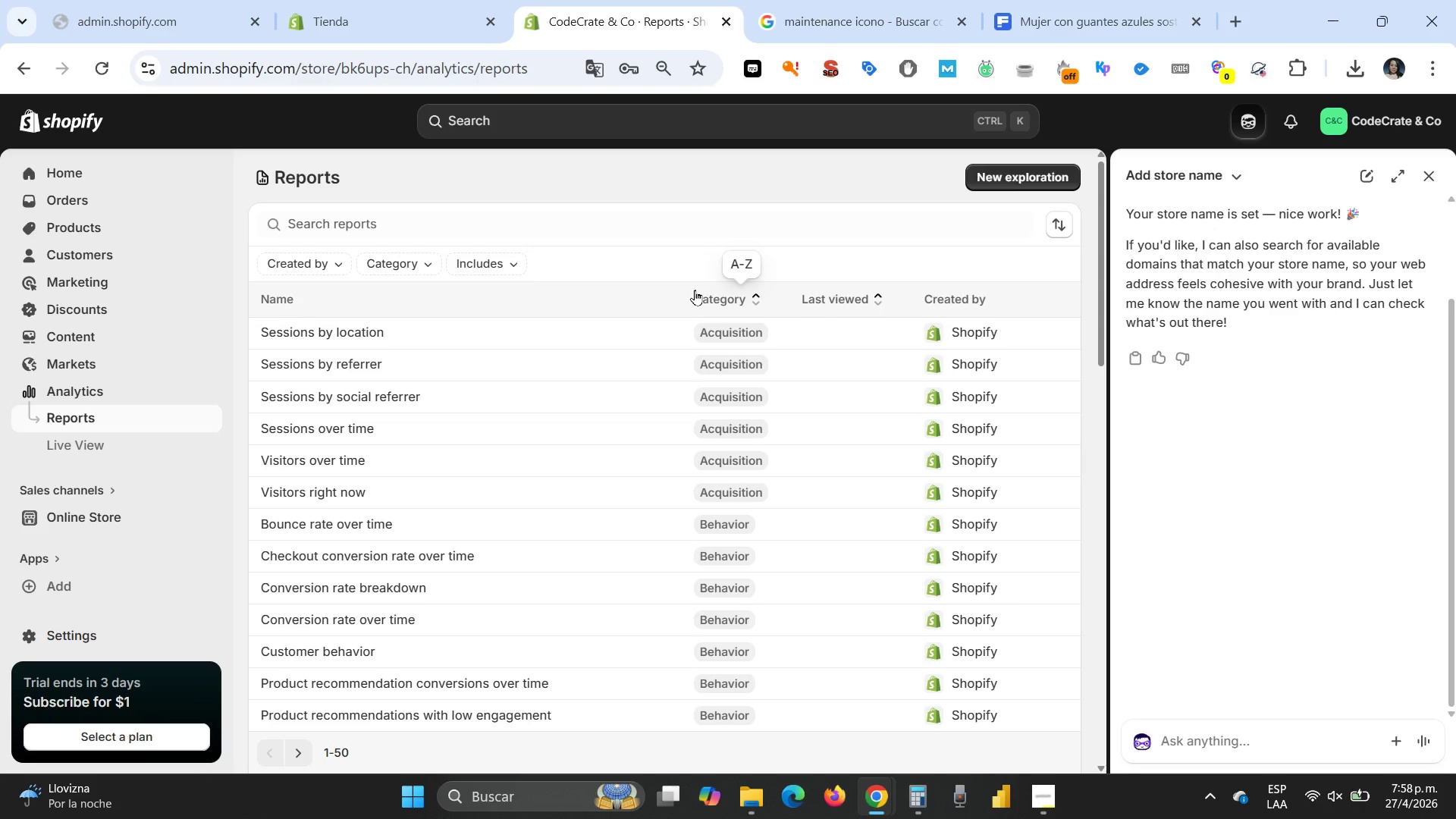 
wait(49.56)
 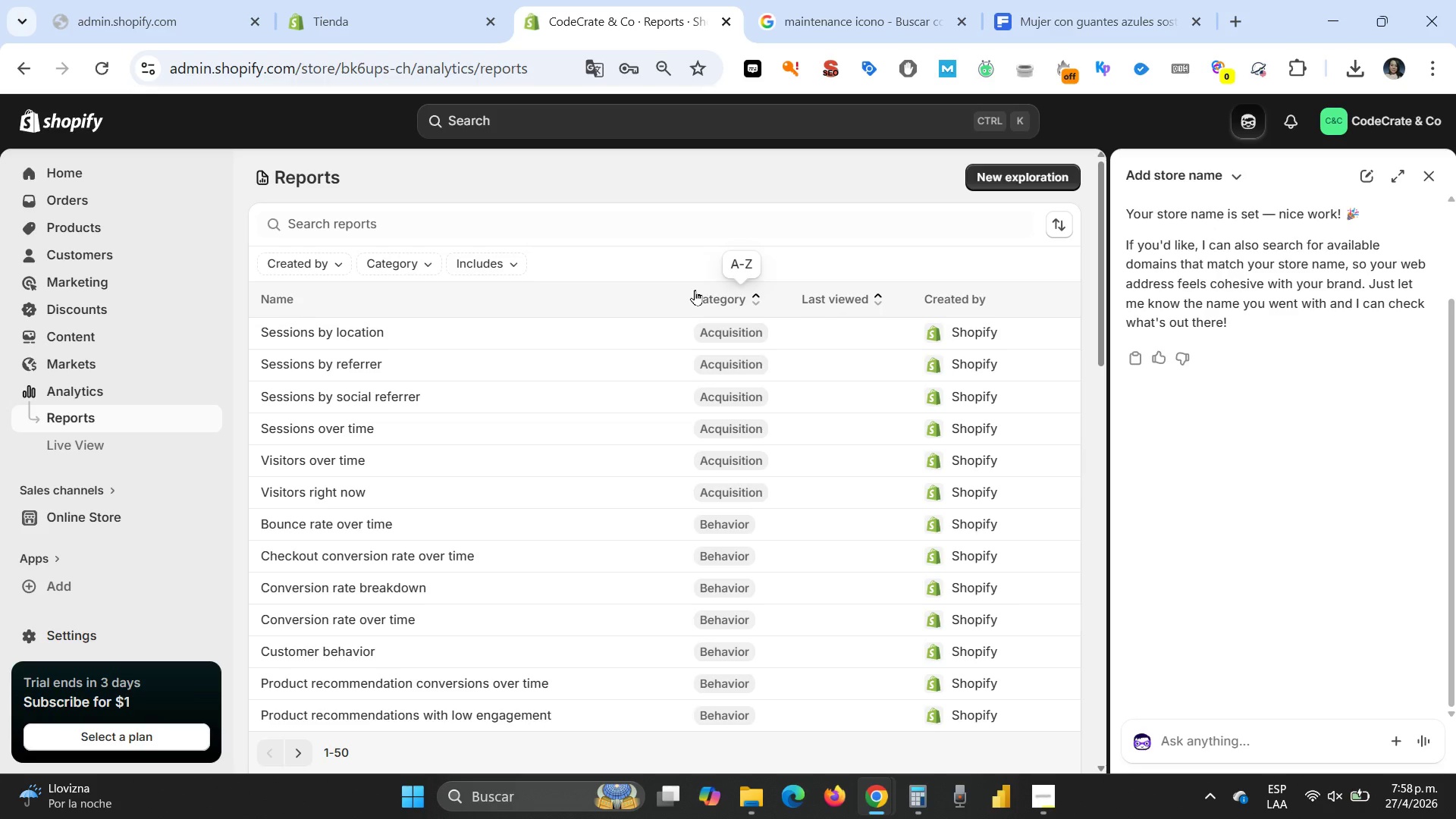 
left_click([1032, 176])
 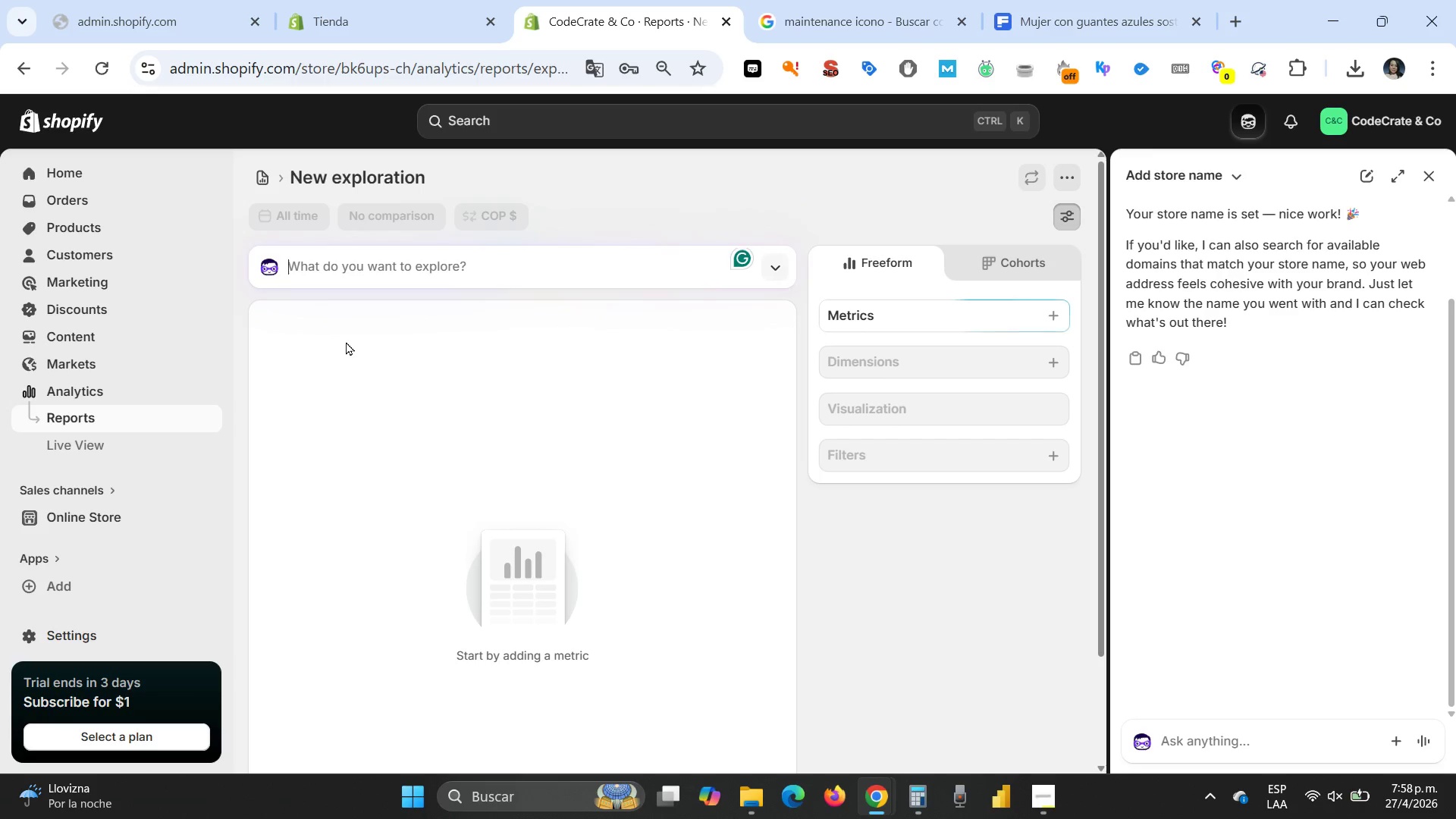 
wait(16.44)
 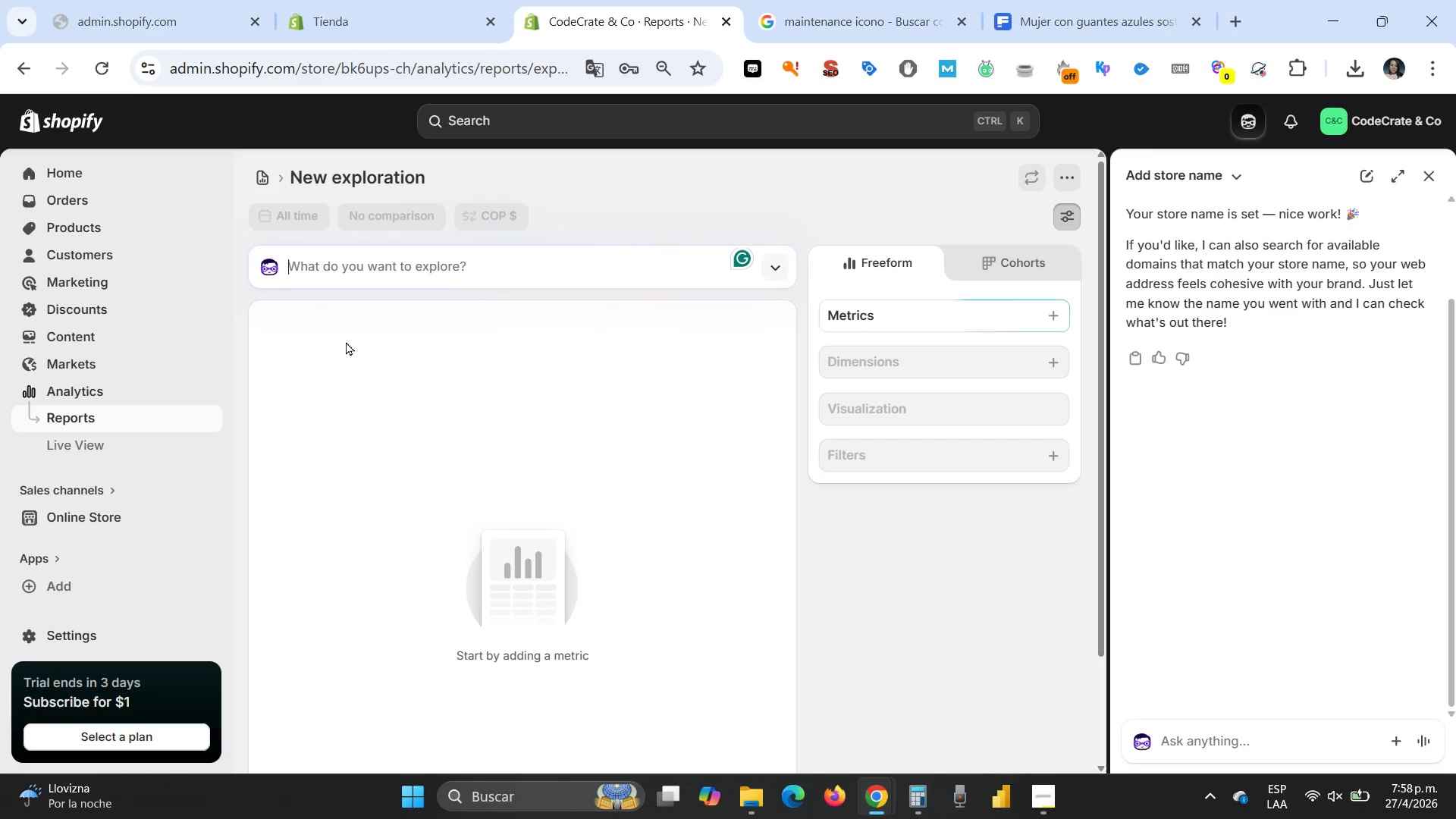 
scroll: coordinate [346, 341], scroll_direction: none, amount: 0.0
 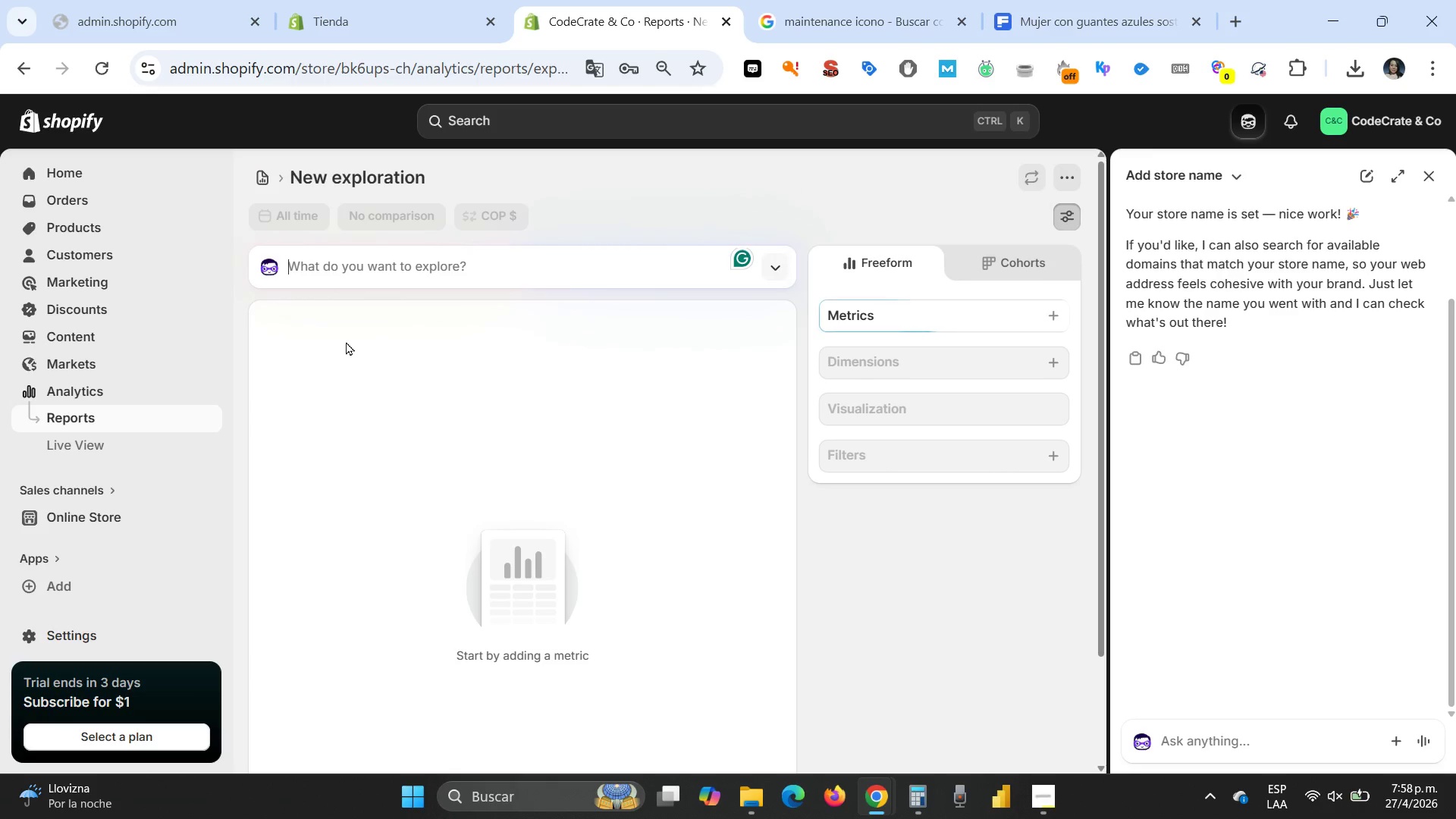 
scroll: coordinate [346, 341], scroll_direction: up, amount: 2.0
 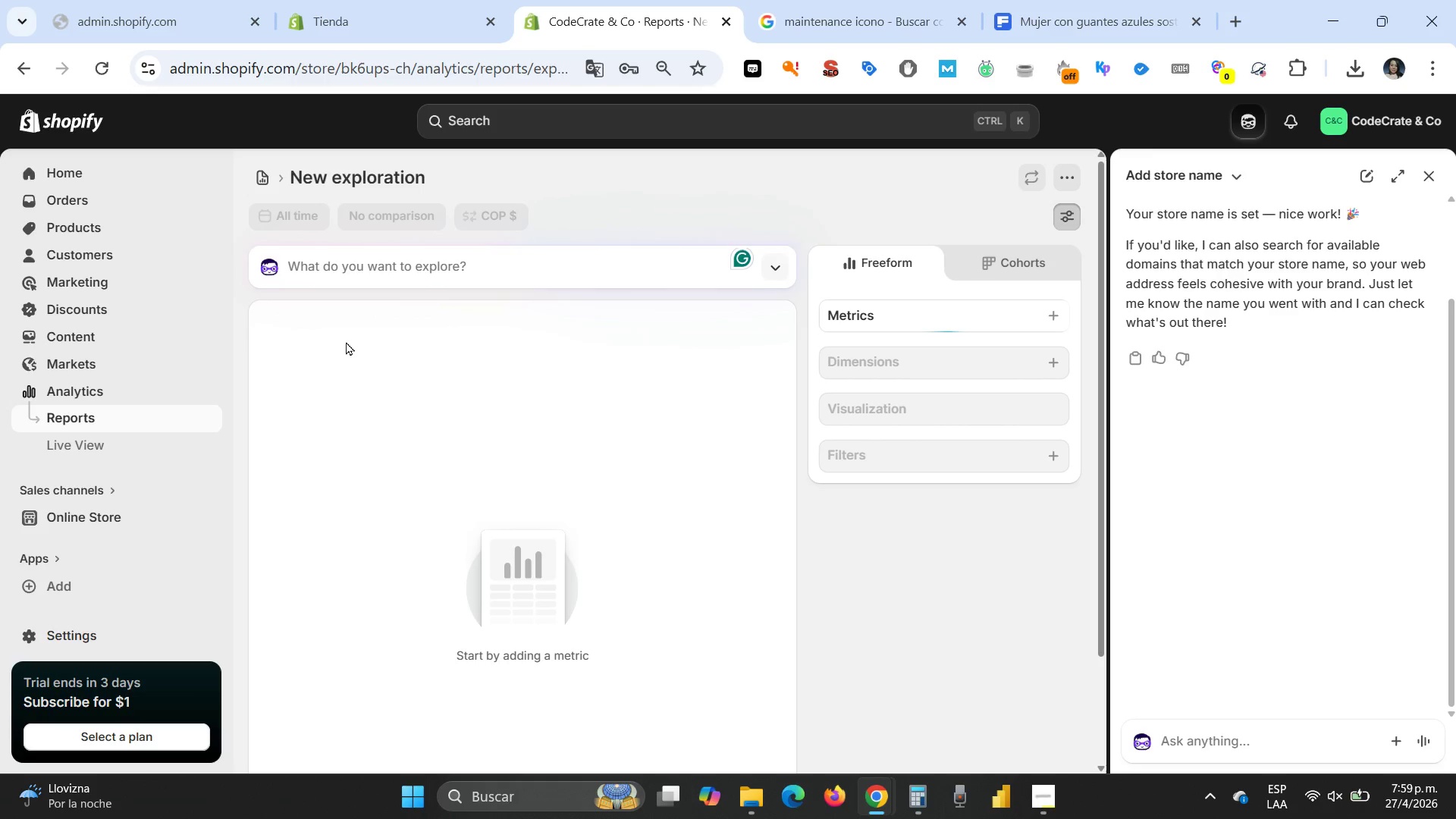 
wait(38.68)
 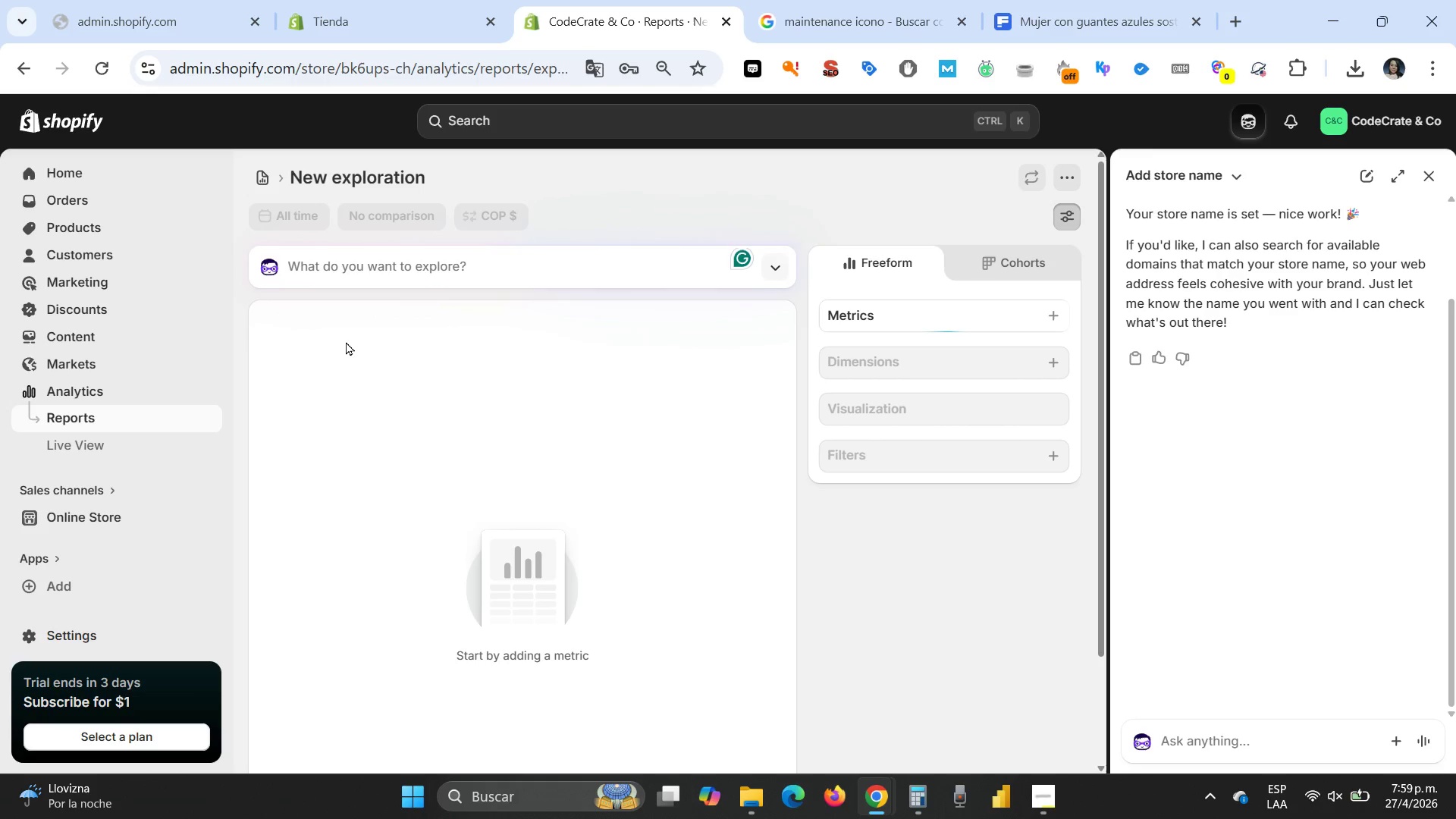 
type(show me sales grouped by product type)
 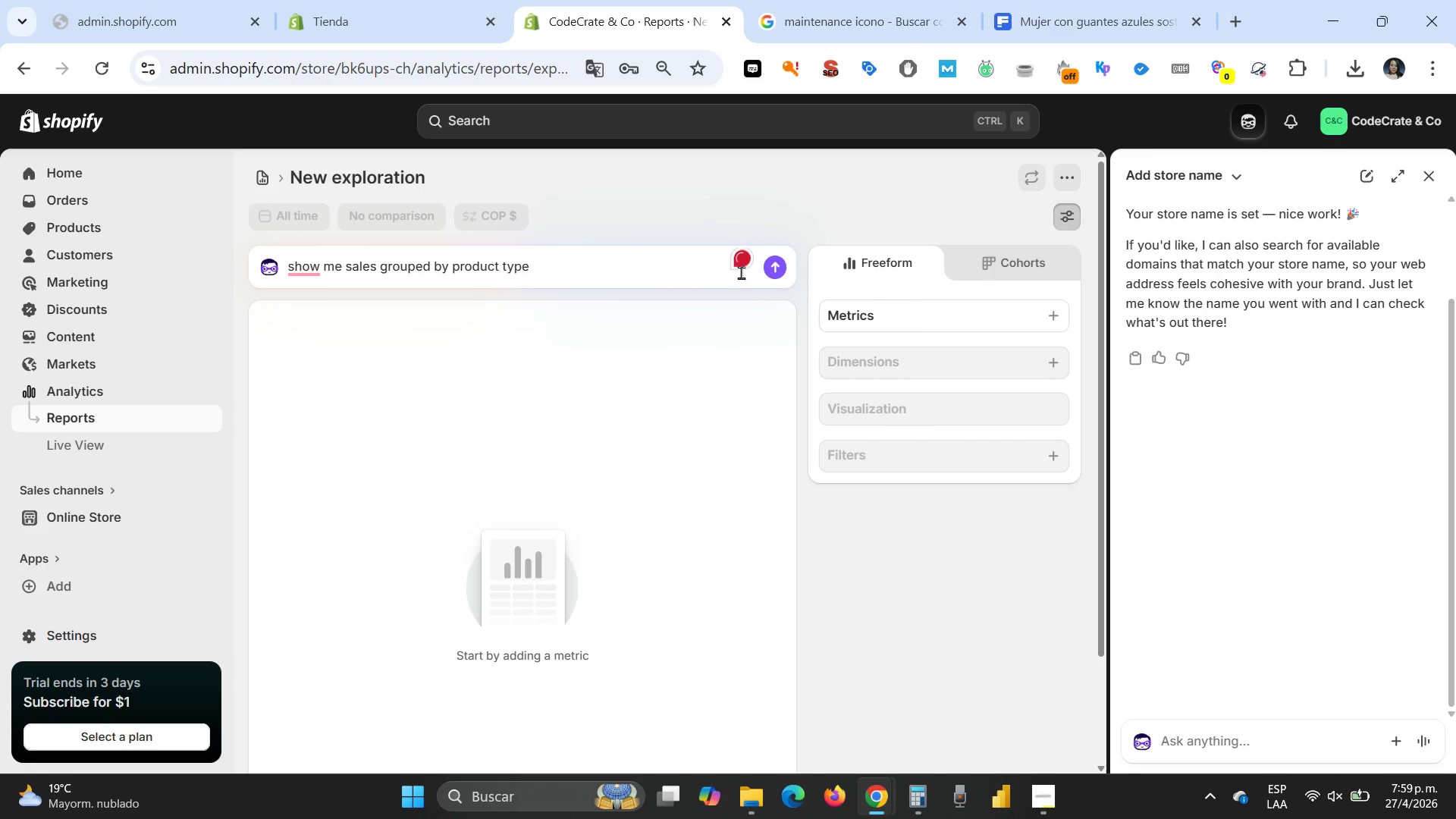 
left_click([772, 268])
 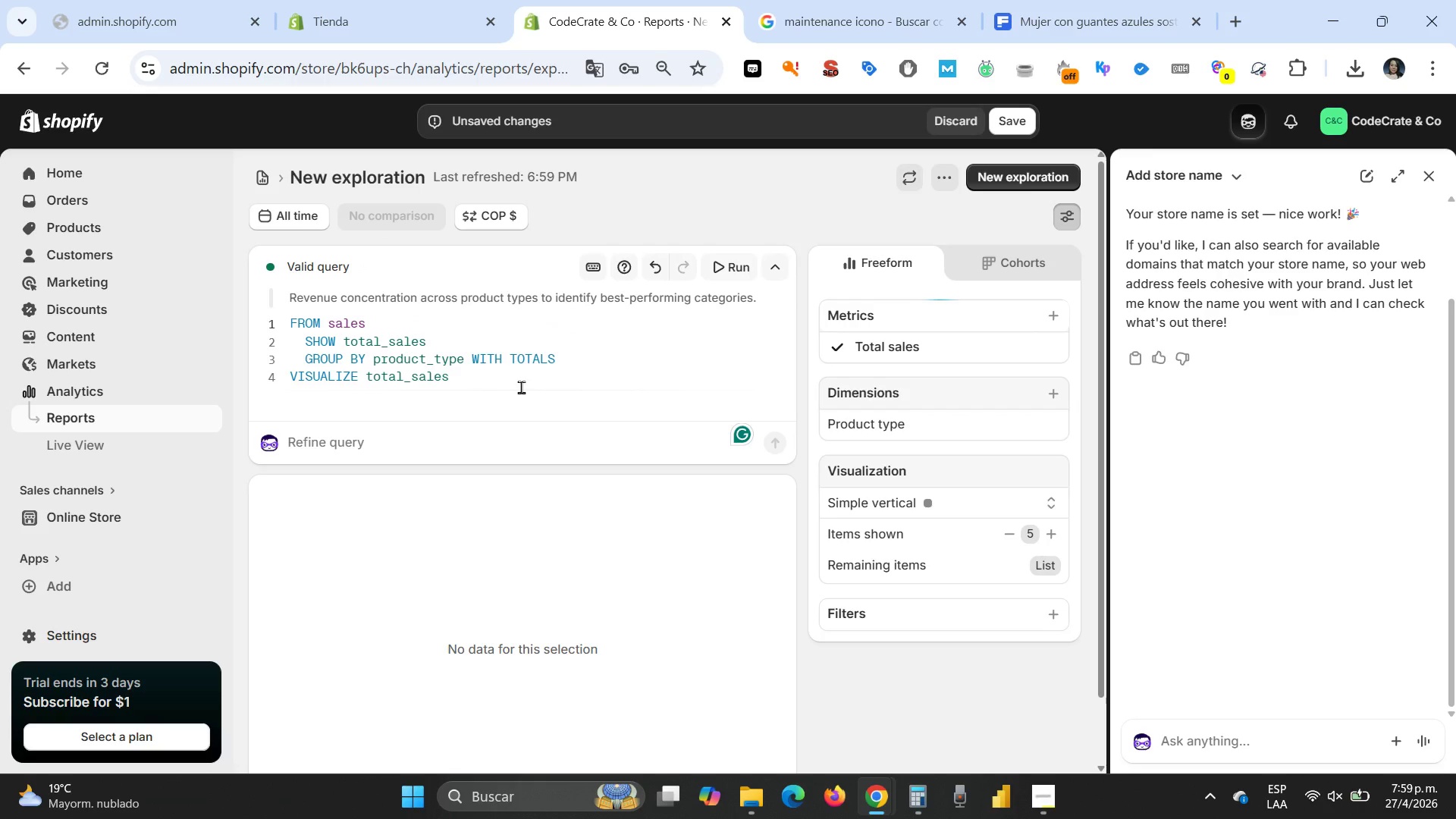 
wait(14.73)
 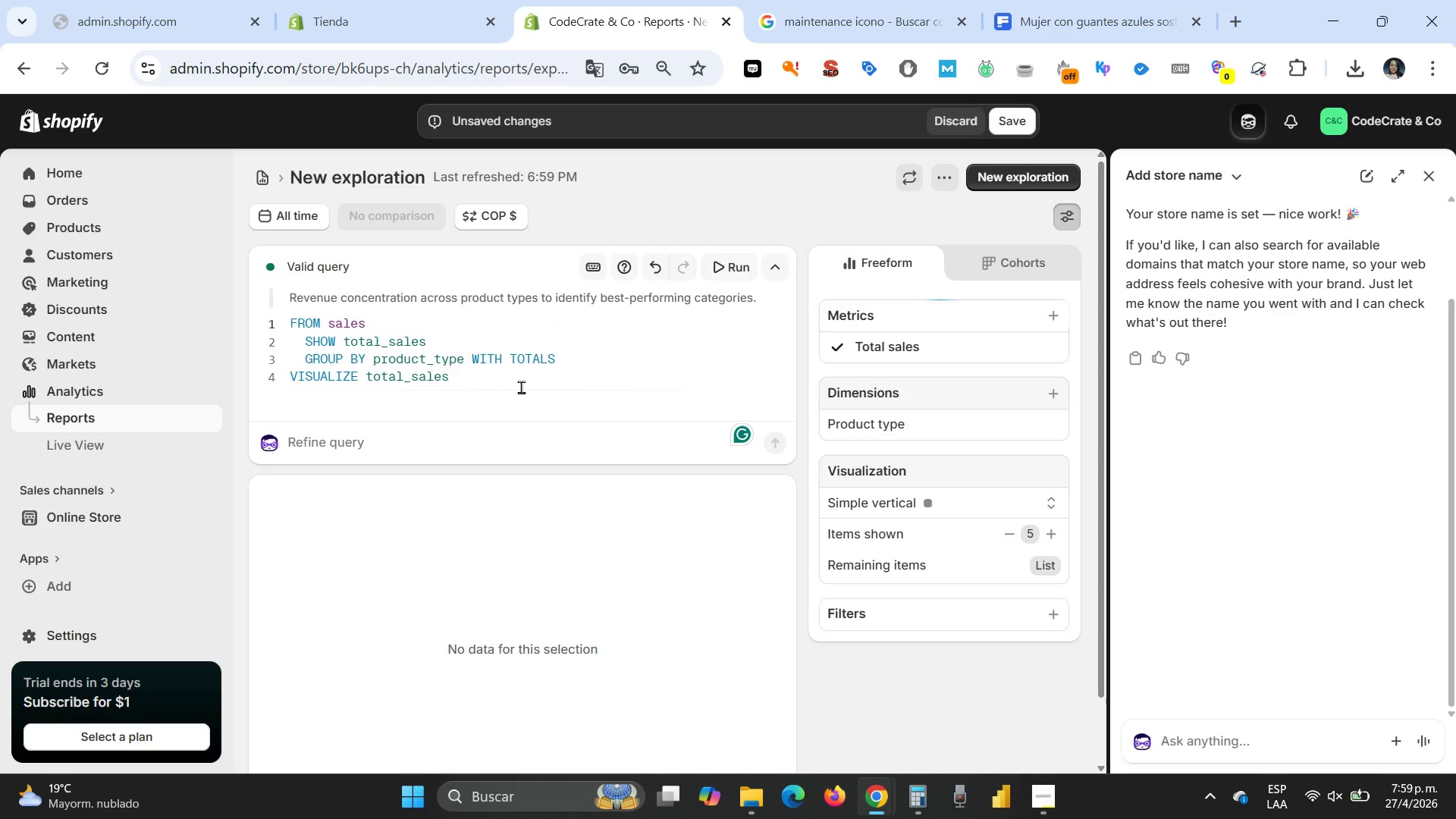 
scroll: coordinate [724, 598], scroll_direction: down, amount: 2.0
 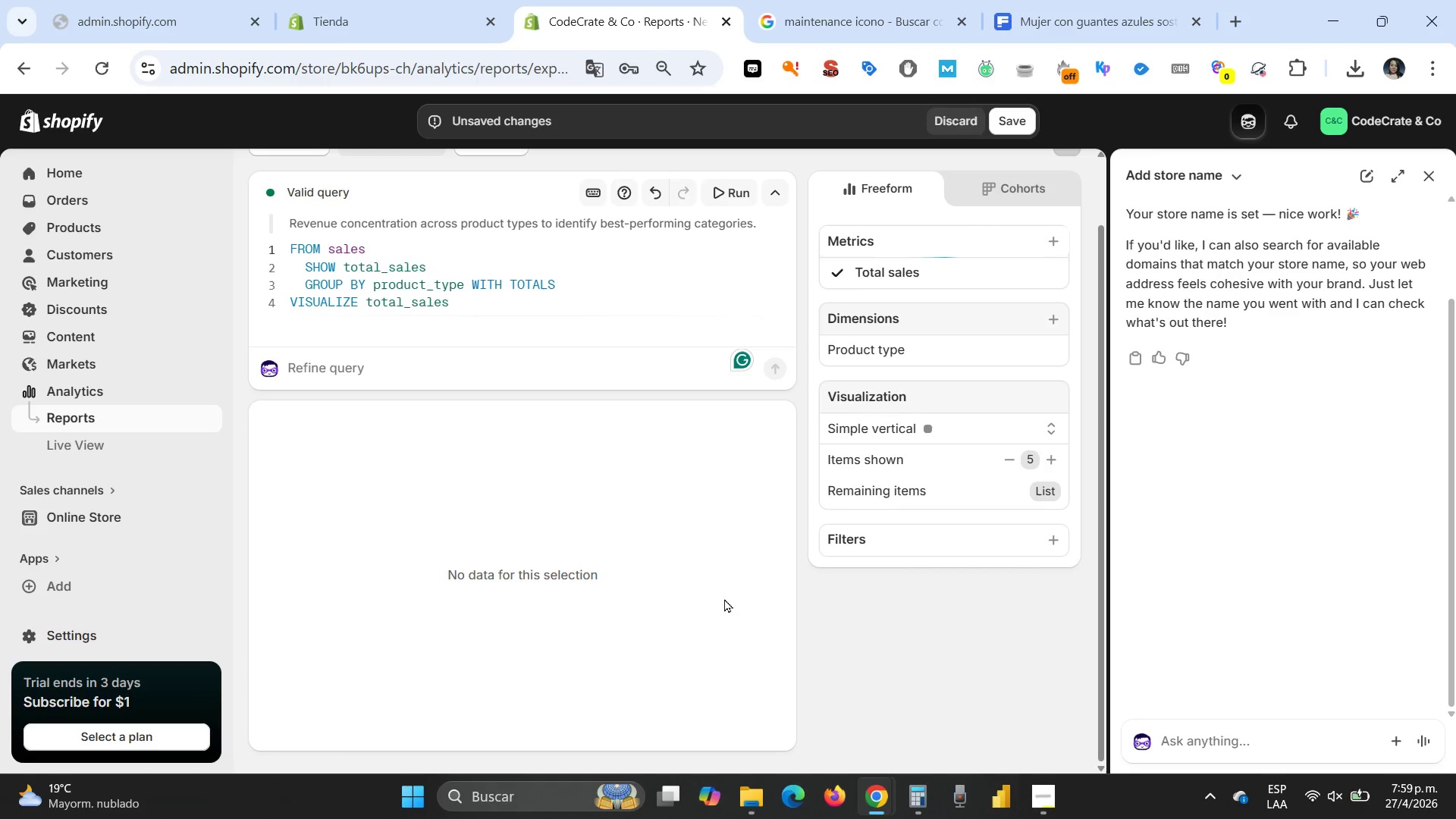 
scroll: coordinate [724, 598], scroll_direction: up, amount: 1.0
 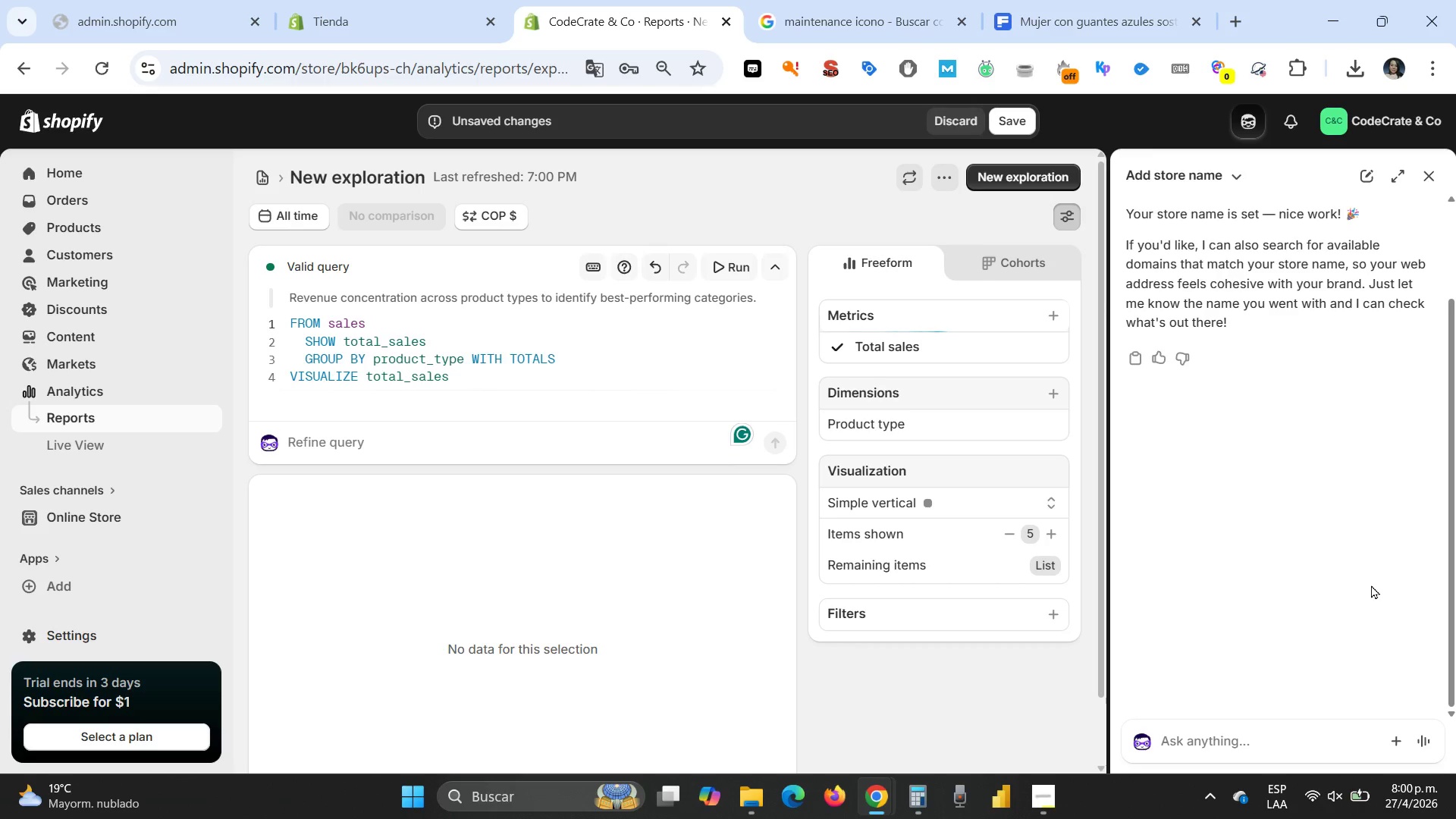 
wait(71.88)
 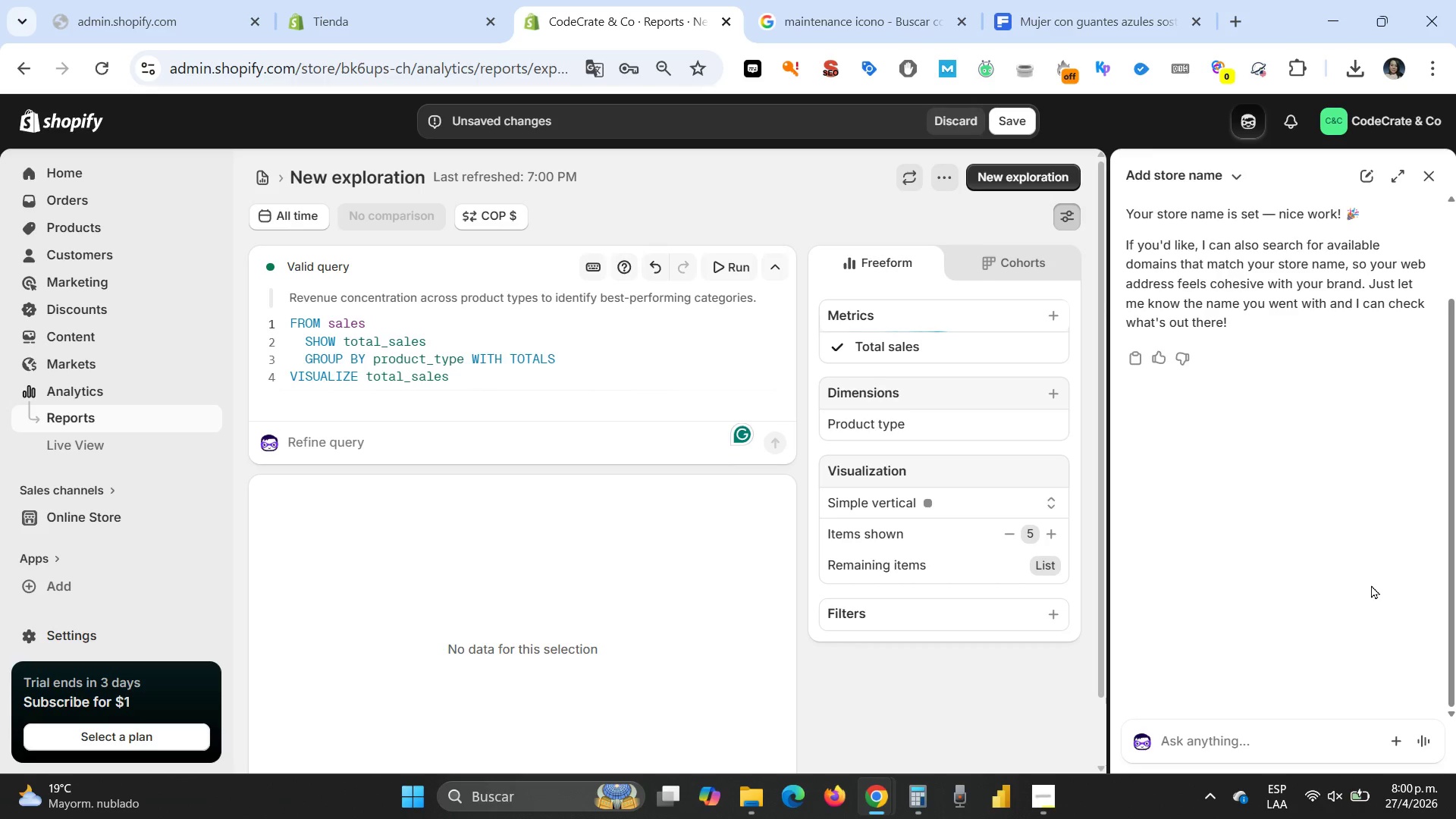 
left_click([938, 174])
 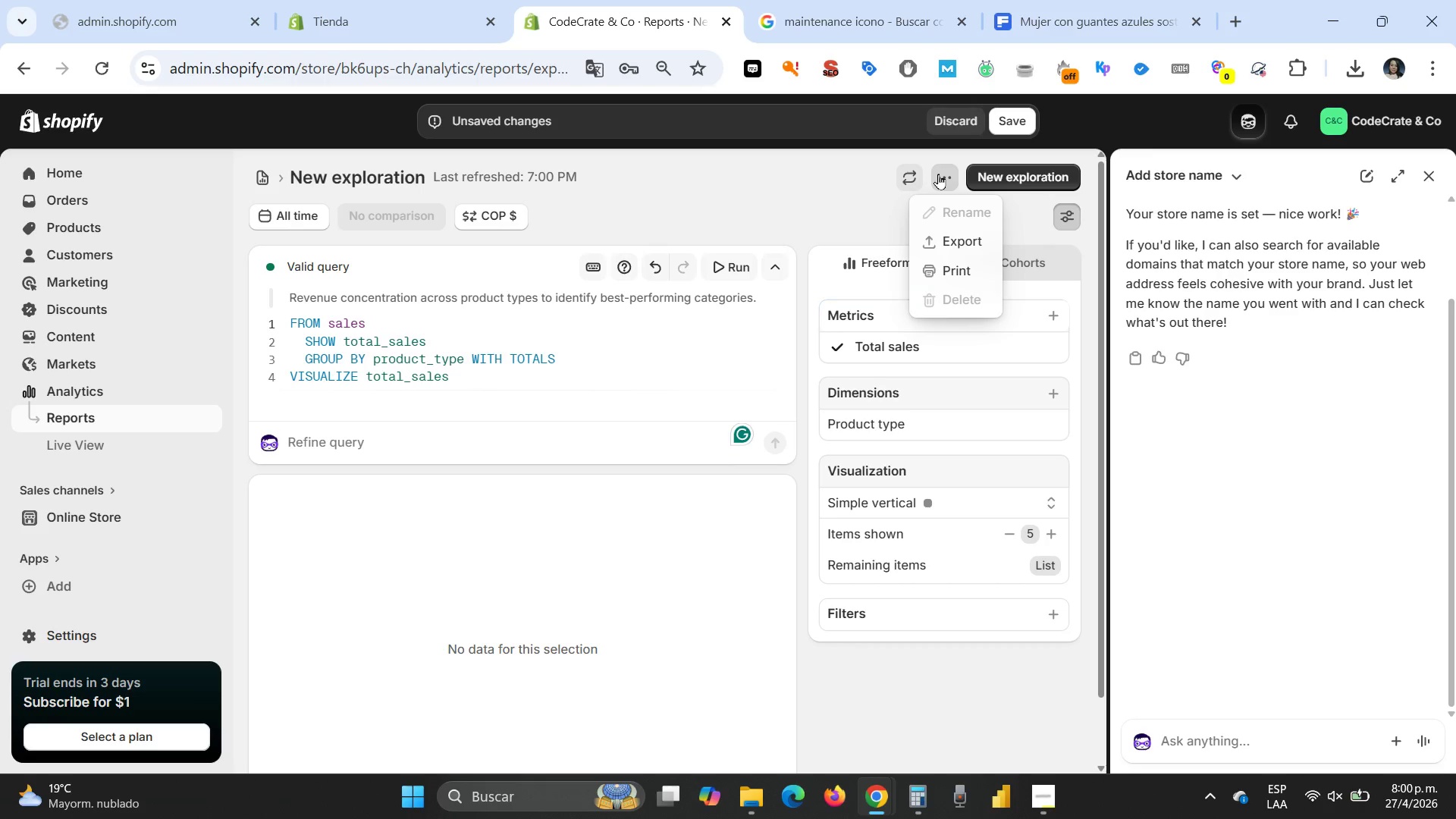 
left_click([938, 174])
 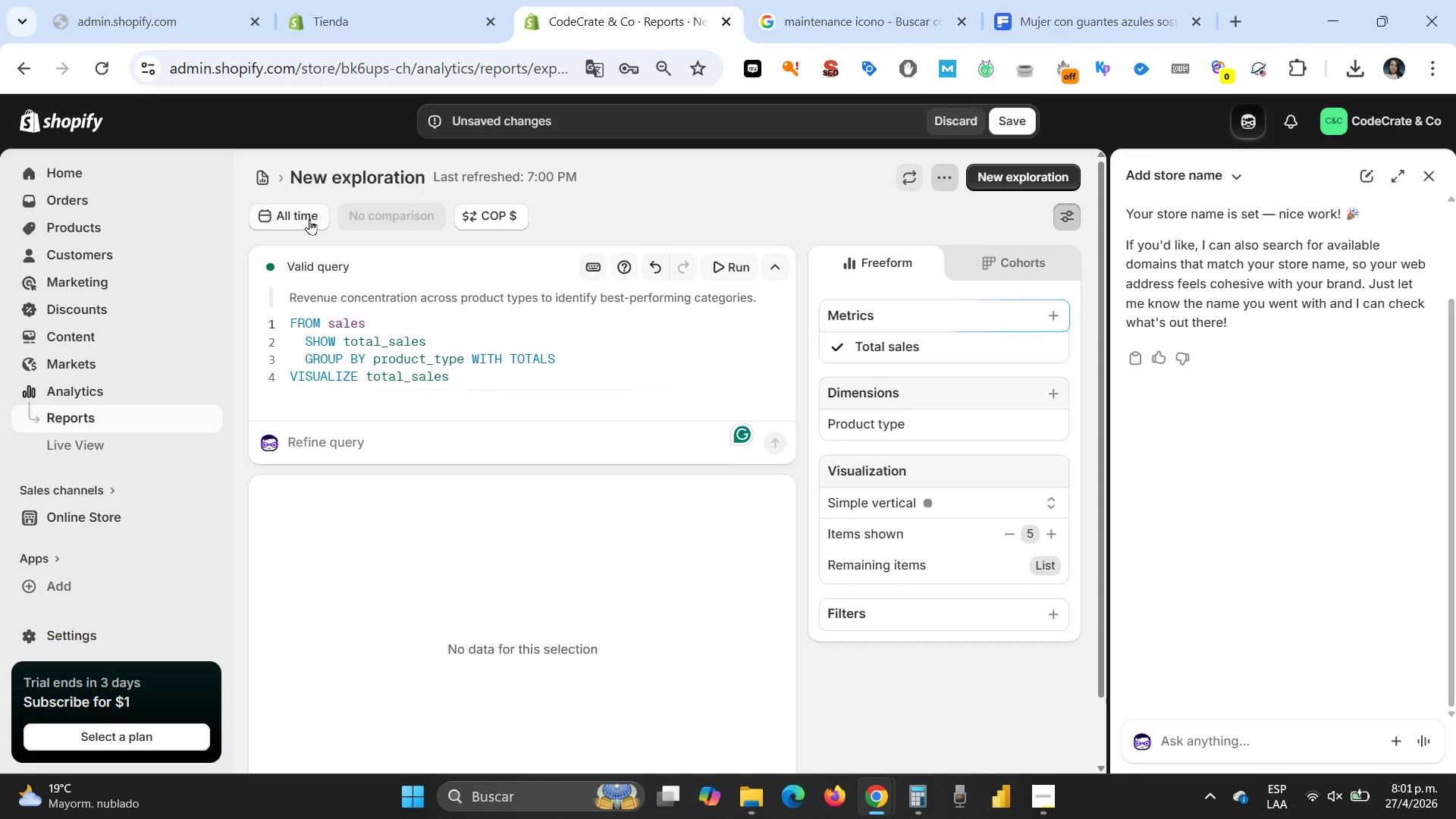 
wait(40.67)
 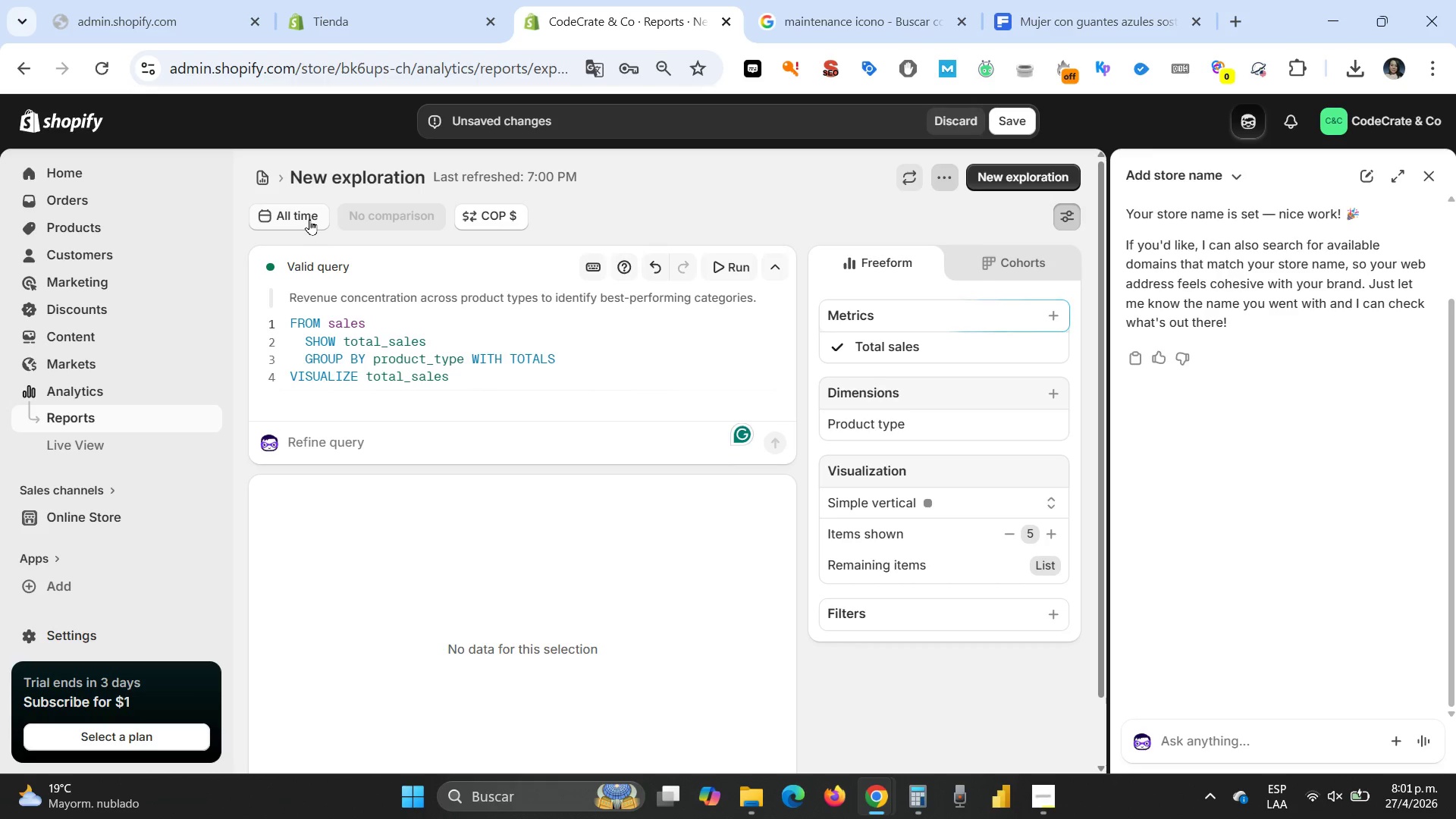 
left_click([730, 265])
 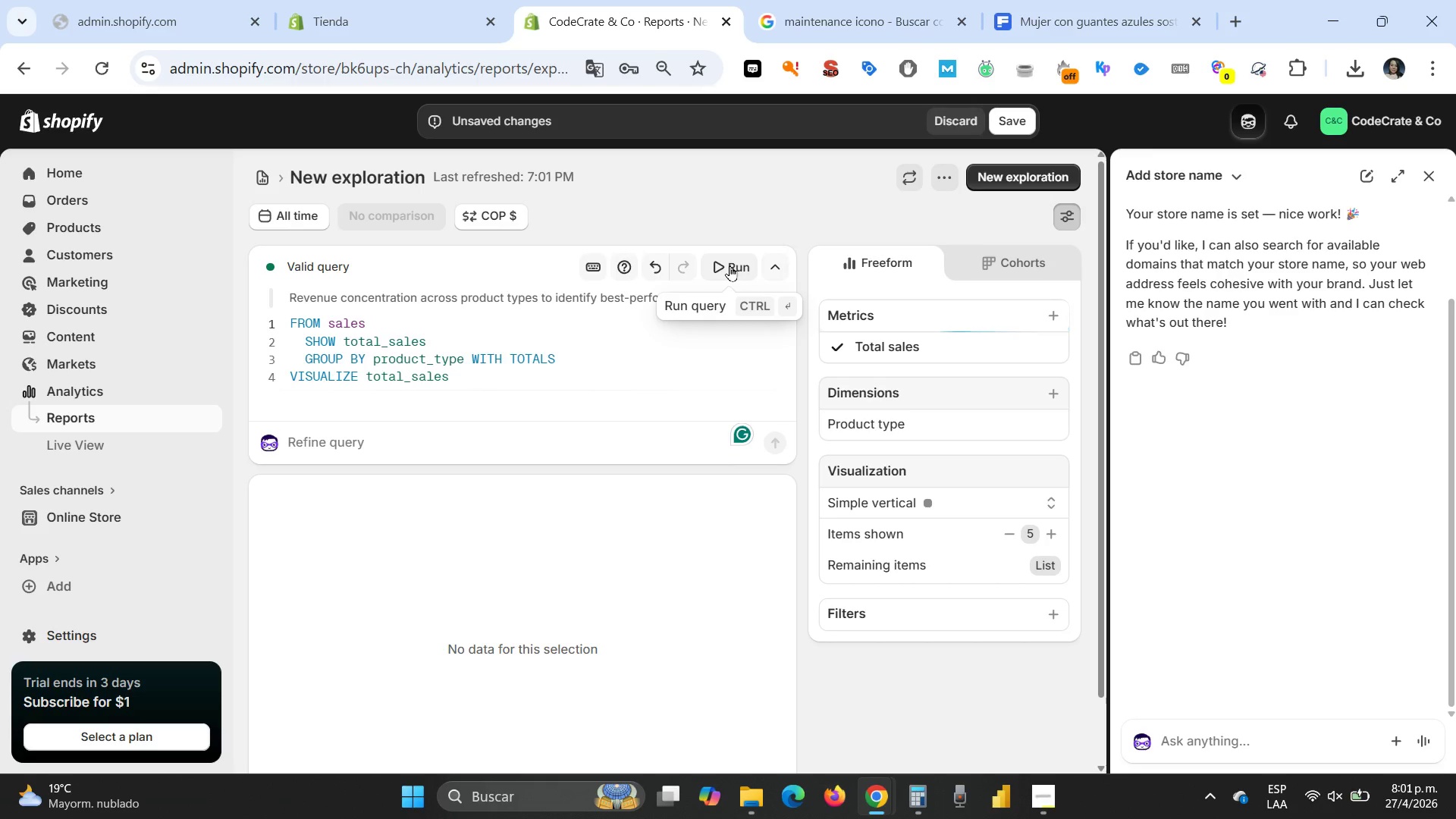 
wait(10.25)
 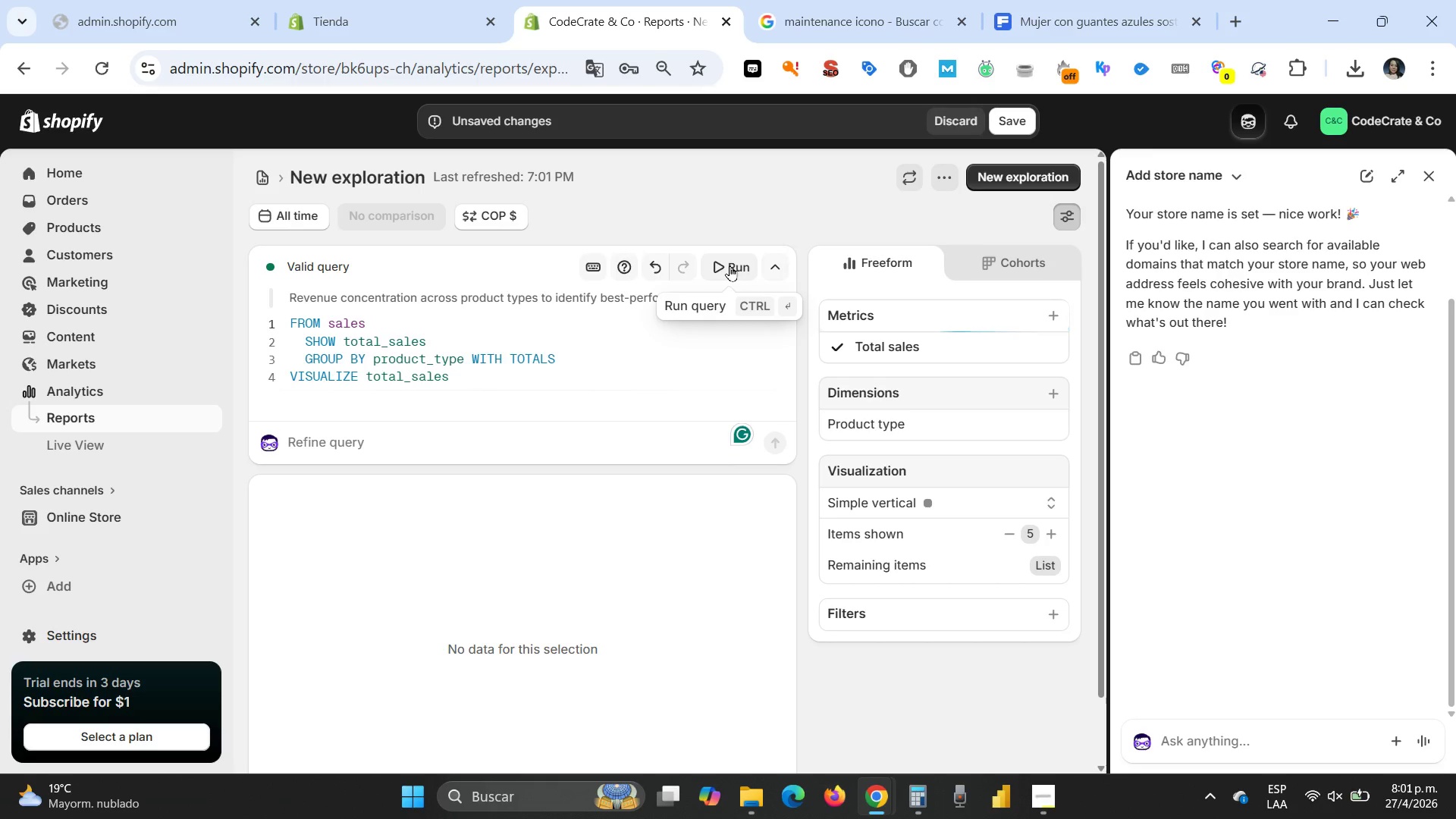 
left_click([722, 275])
 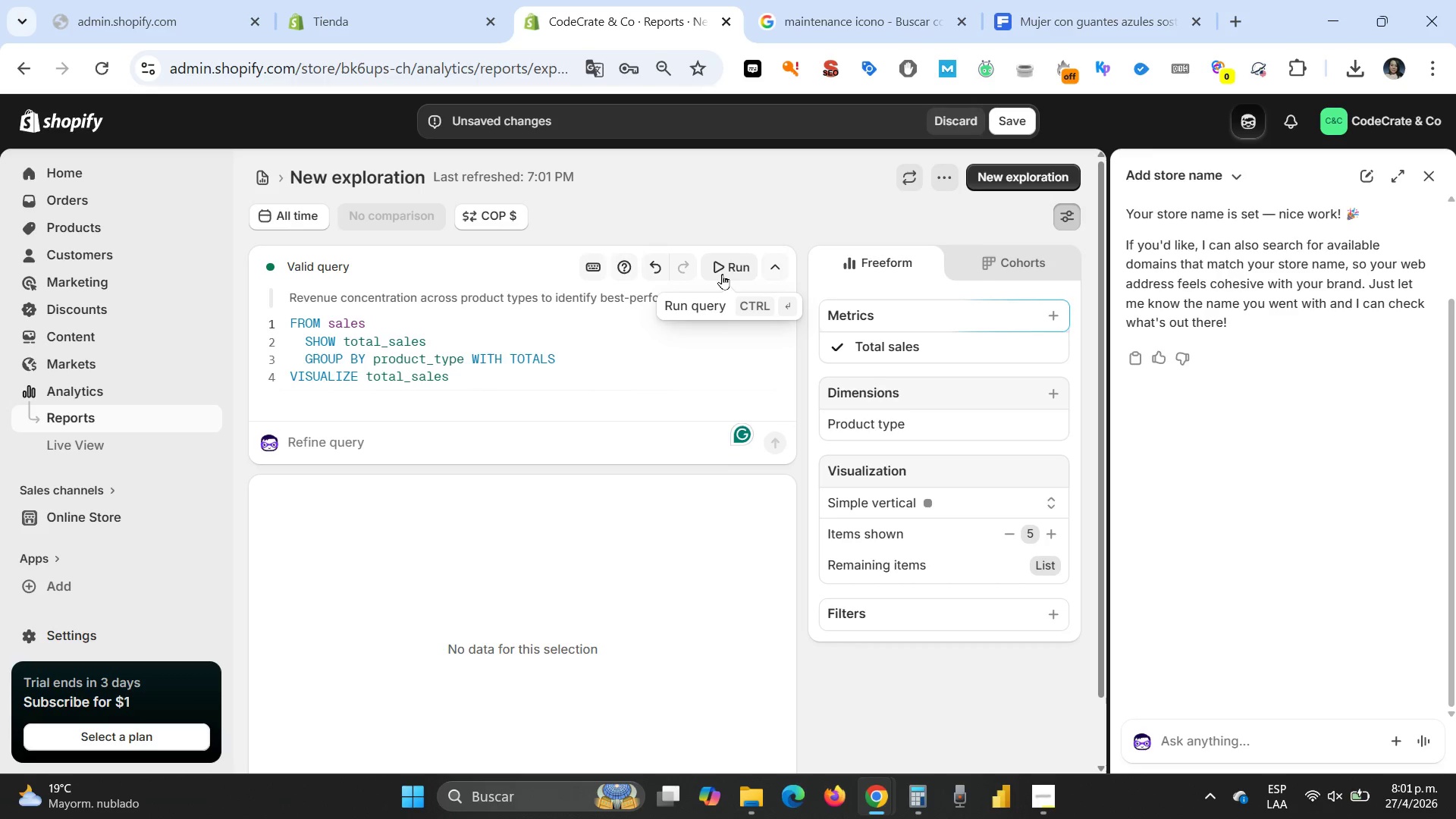 
wait(14.69)
 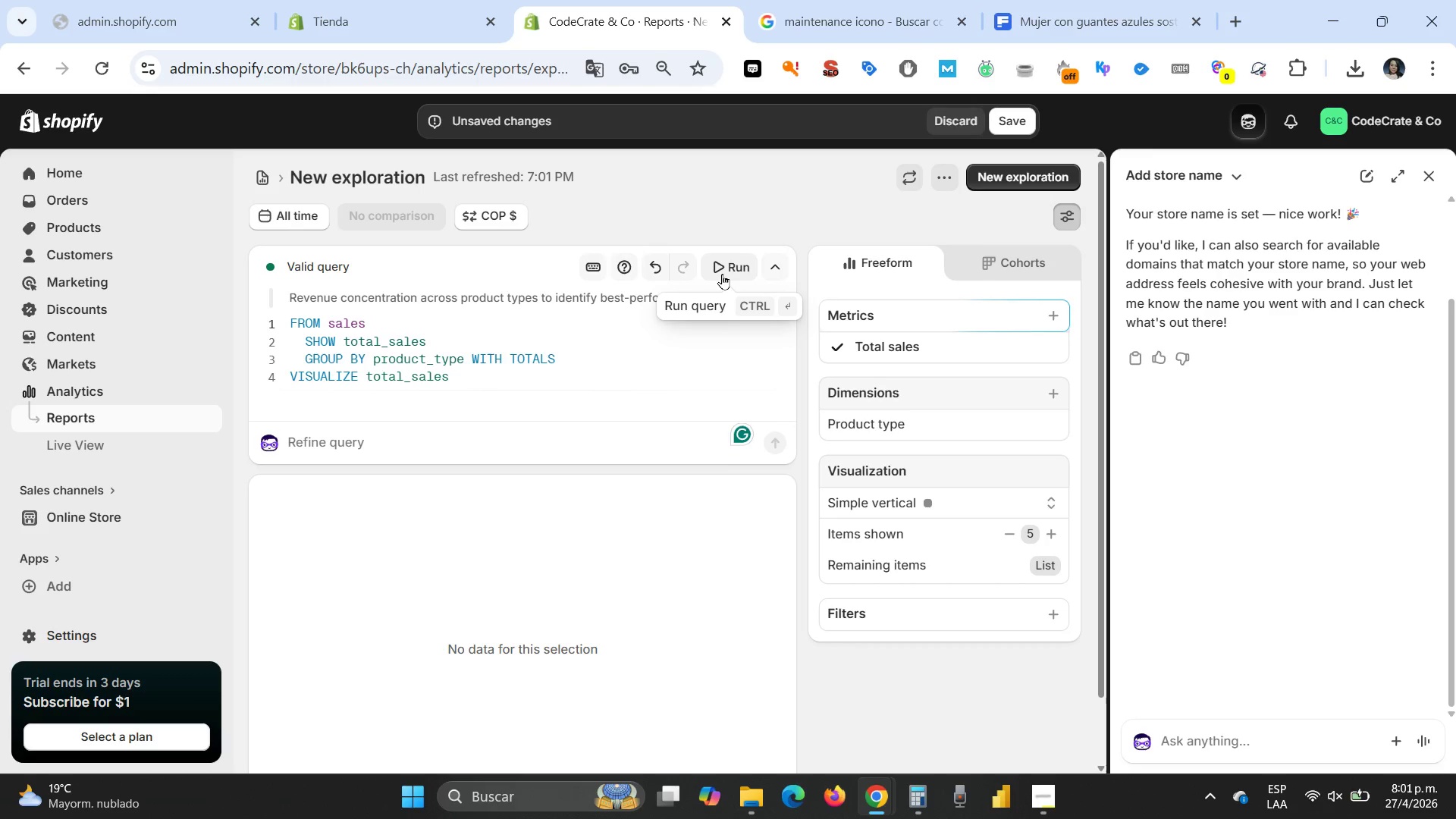 
left_click([293, 217])
 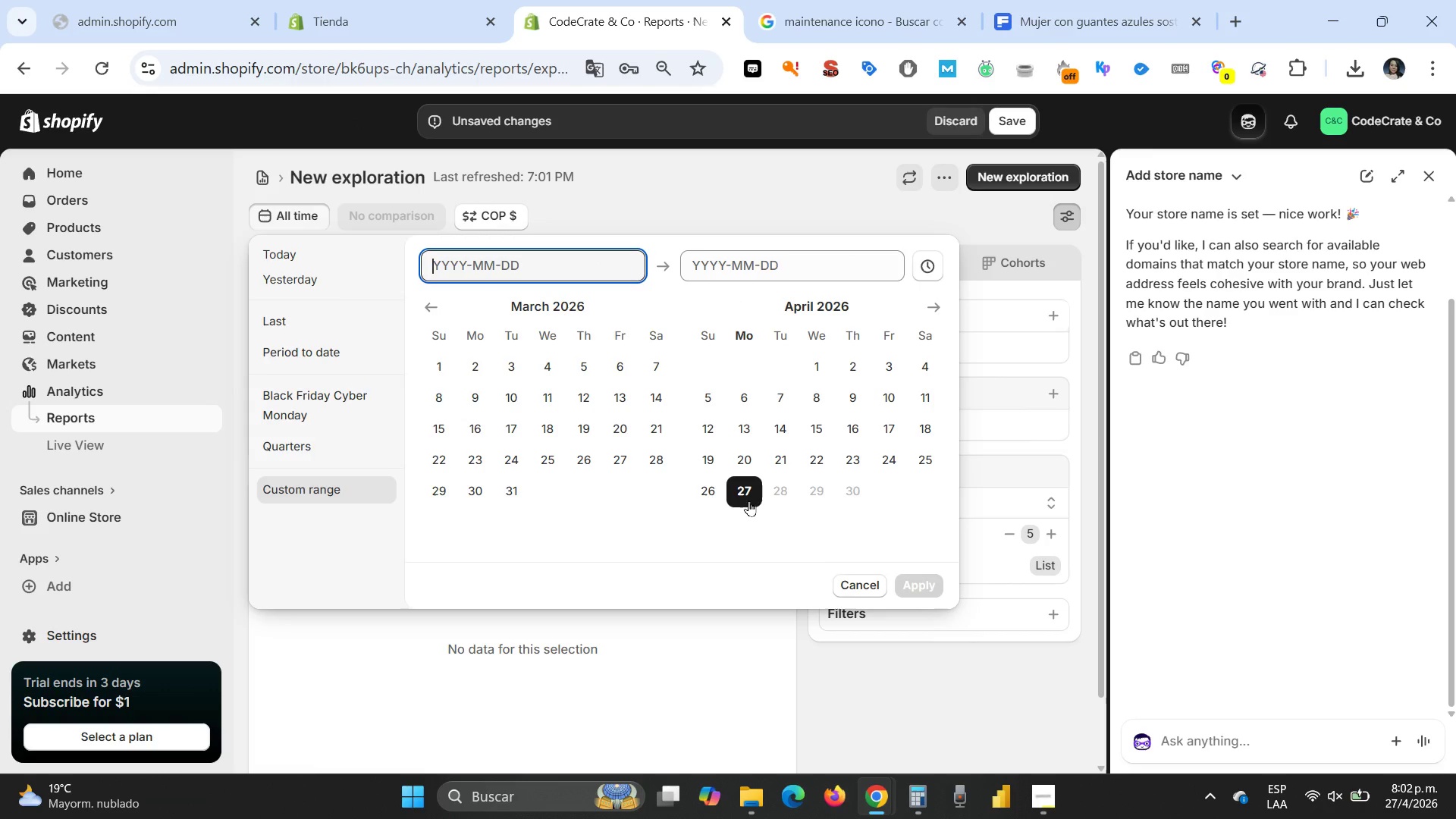 
left_click([742, 494])
 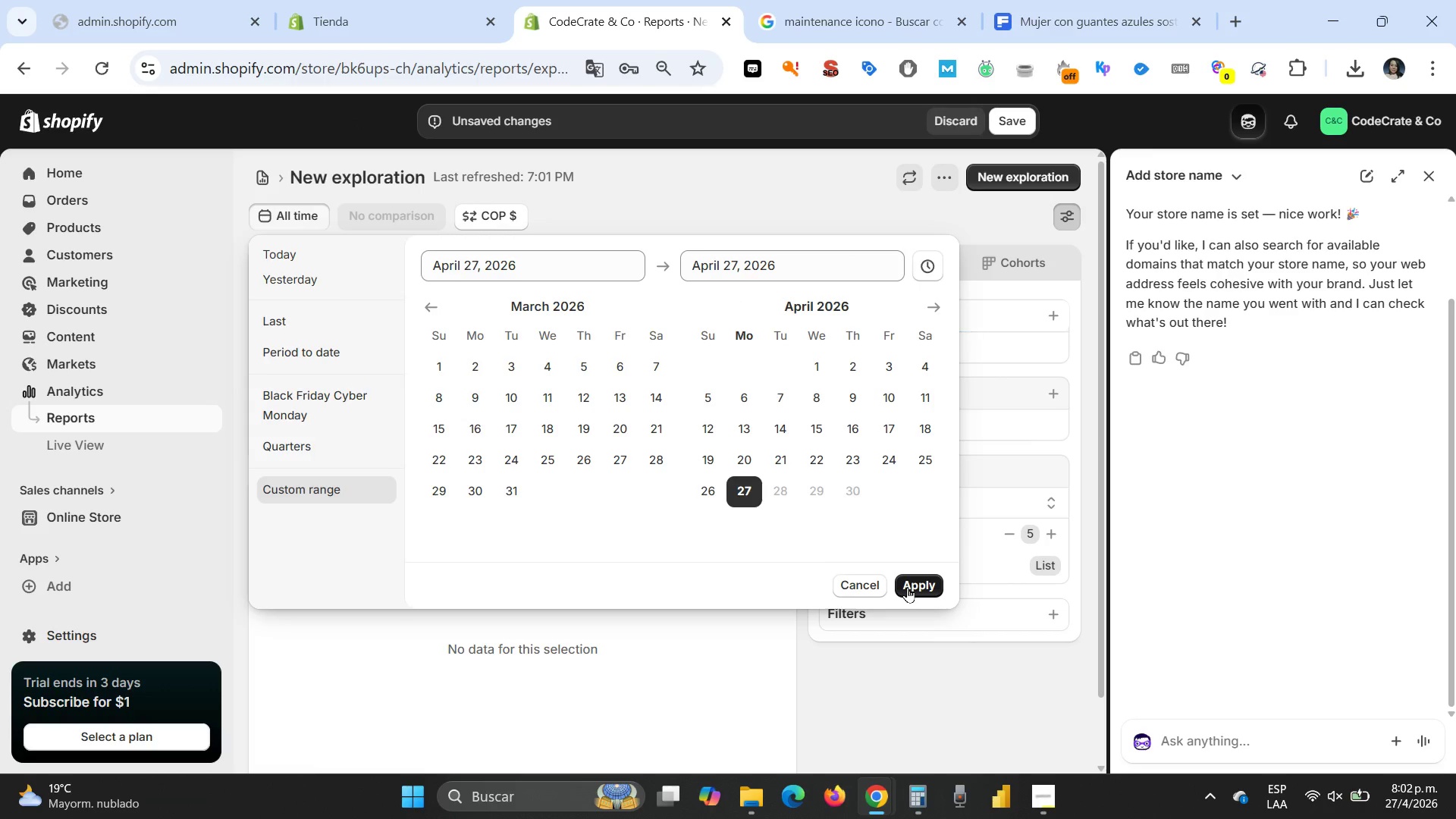 
left_click([907, 588])
 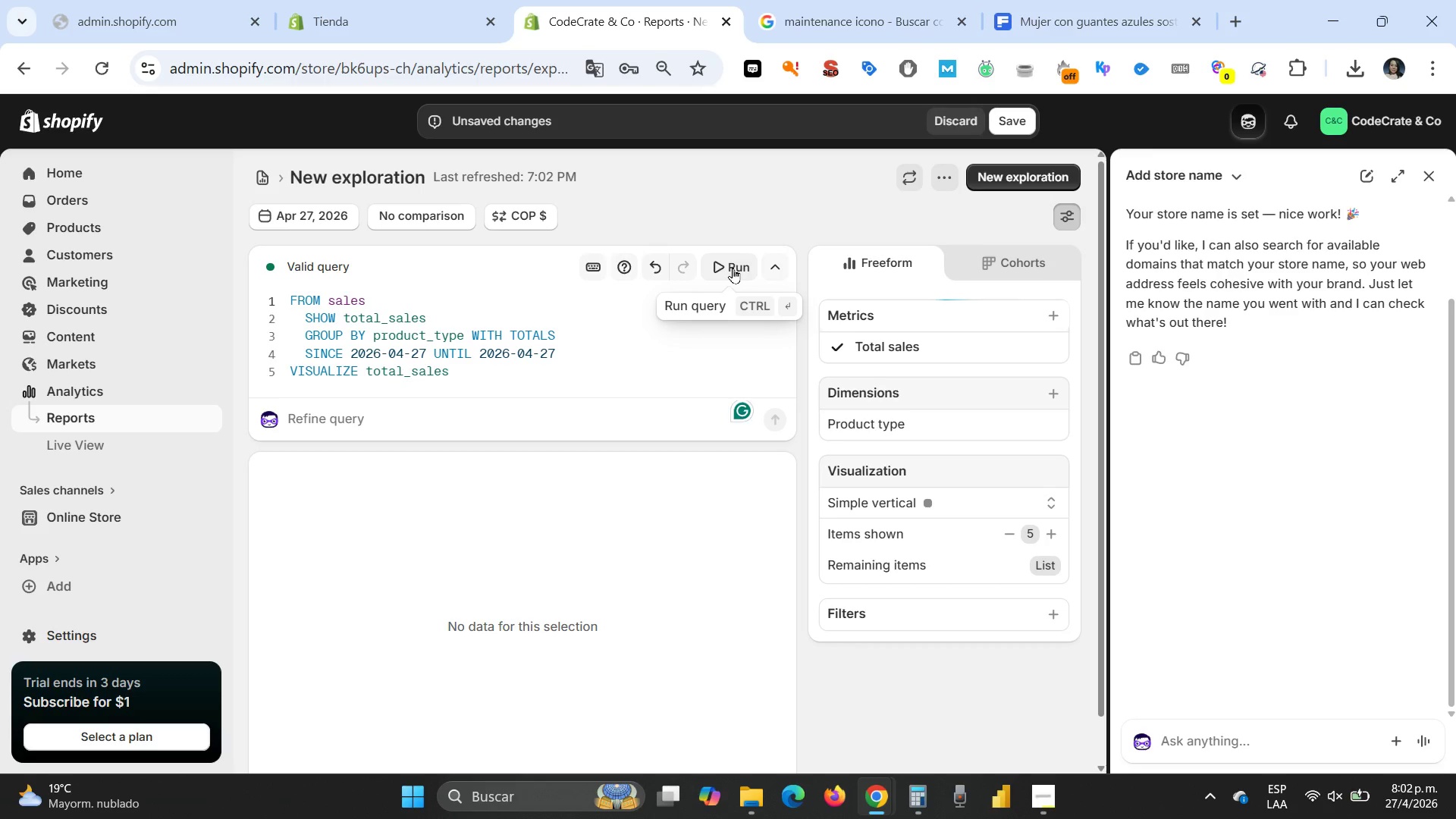 
wait(23.67)
 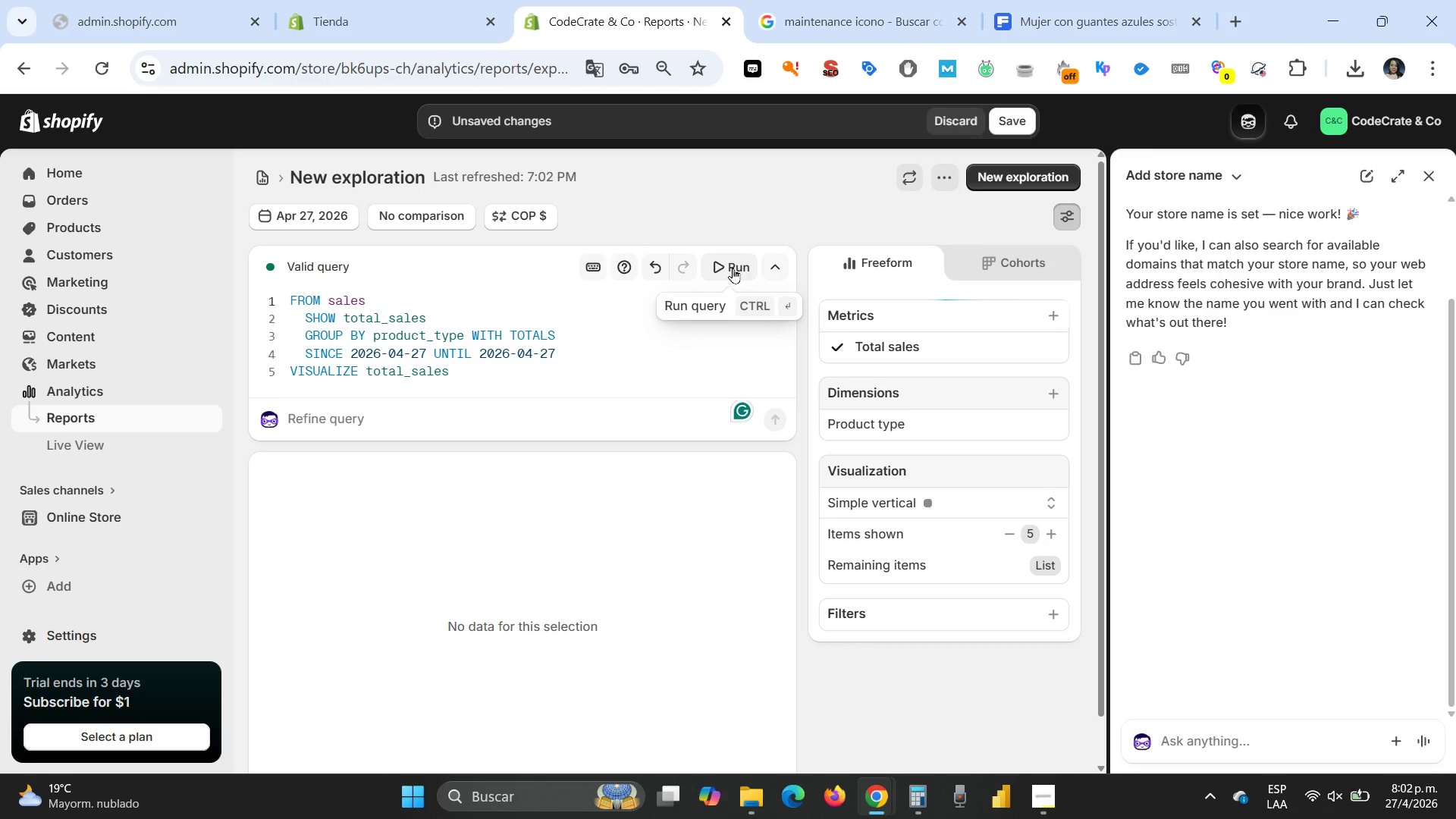 
left_click([84, 199])
 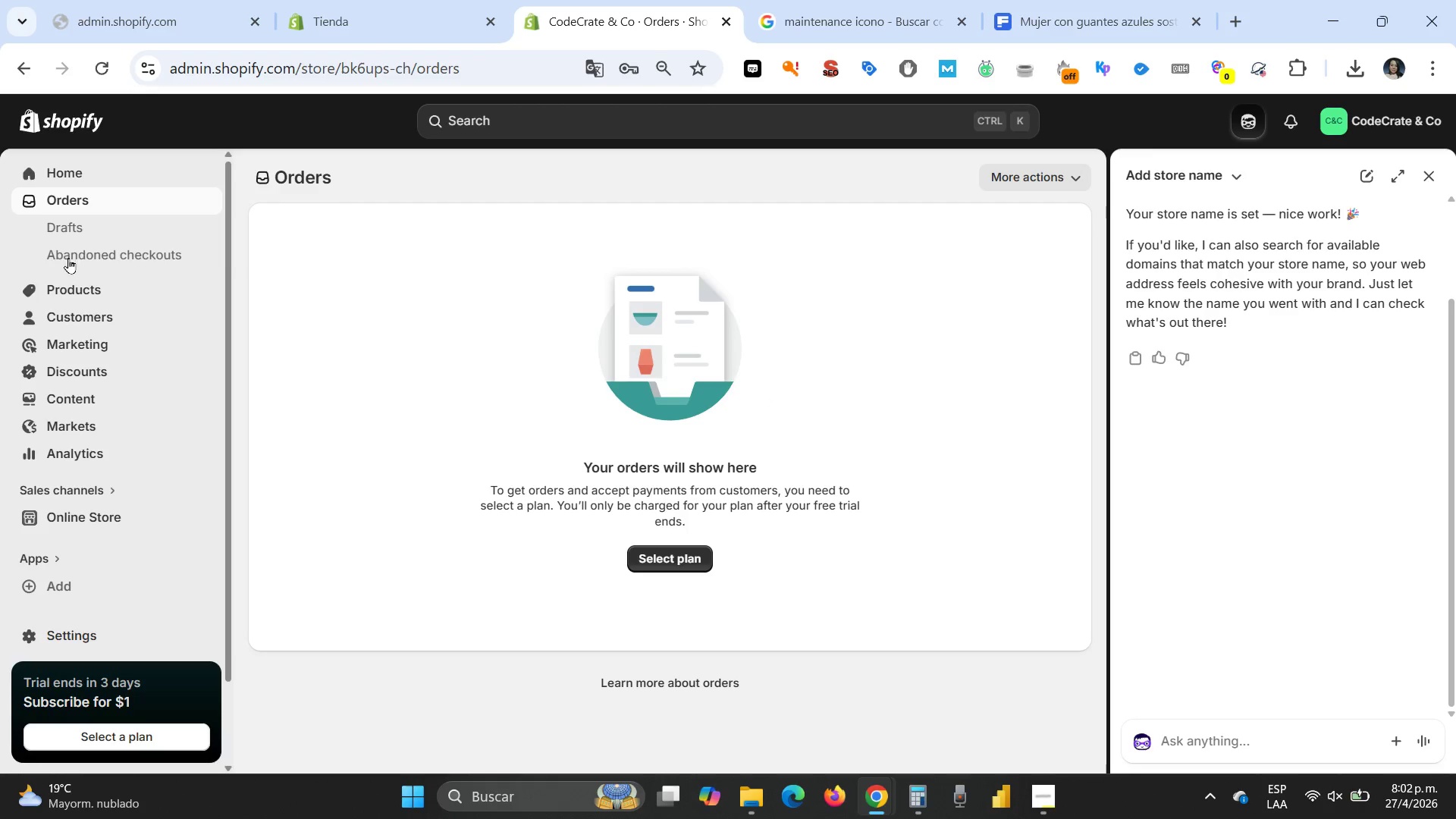 
left_click([87, 228])
 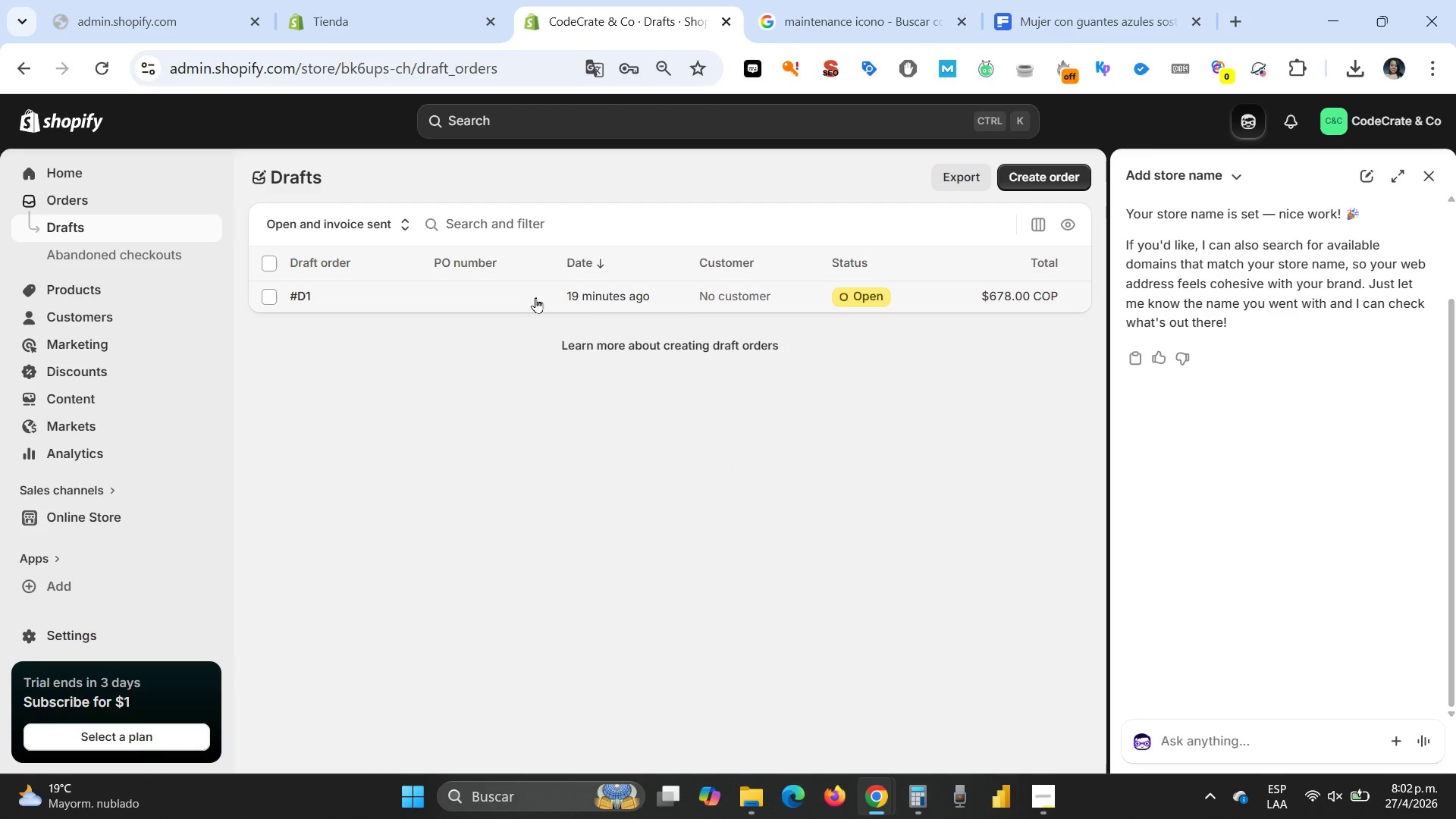 
wait(7.73)
 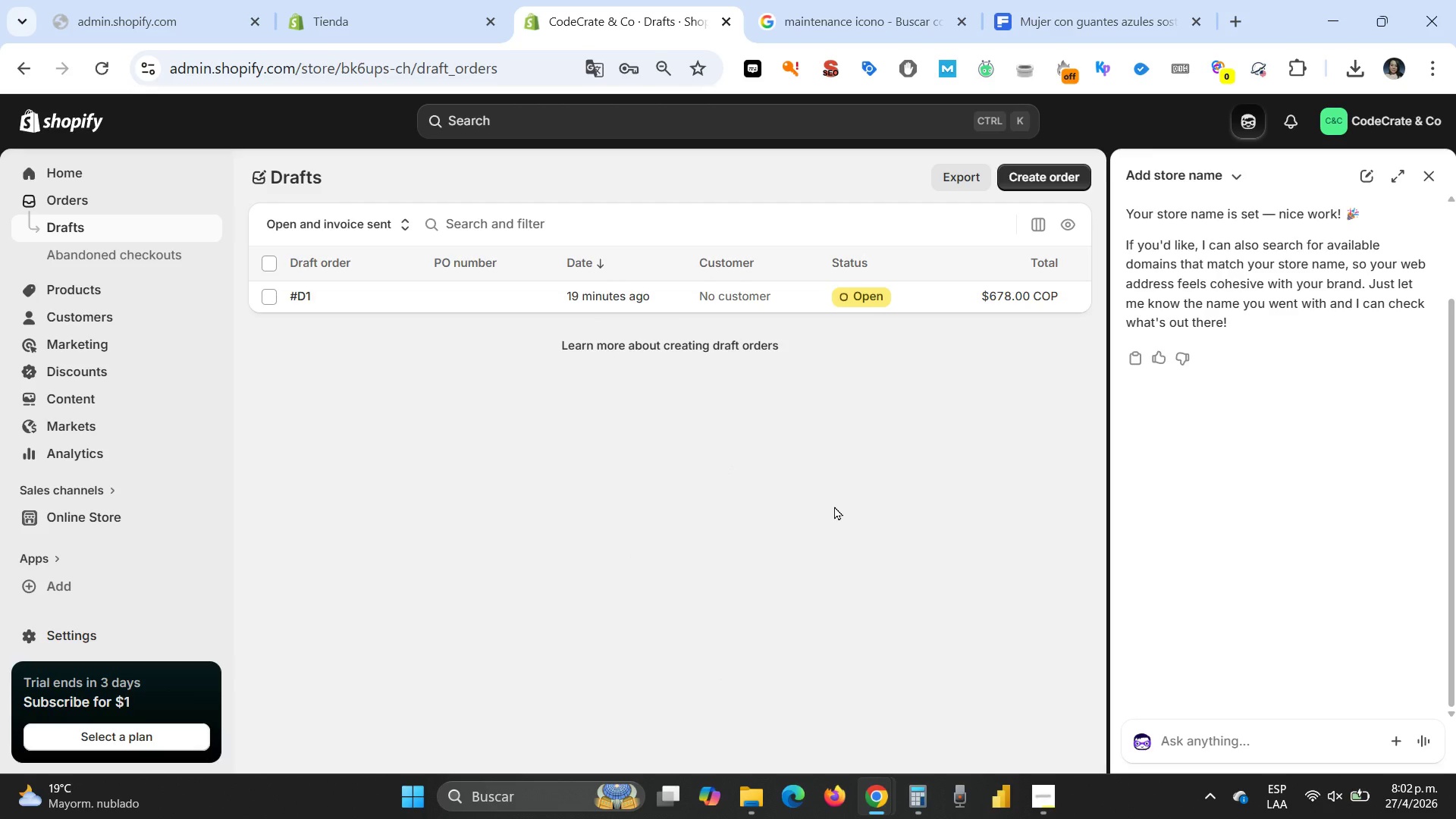 
left_click([539, 297])
 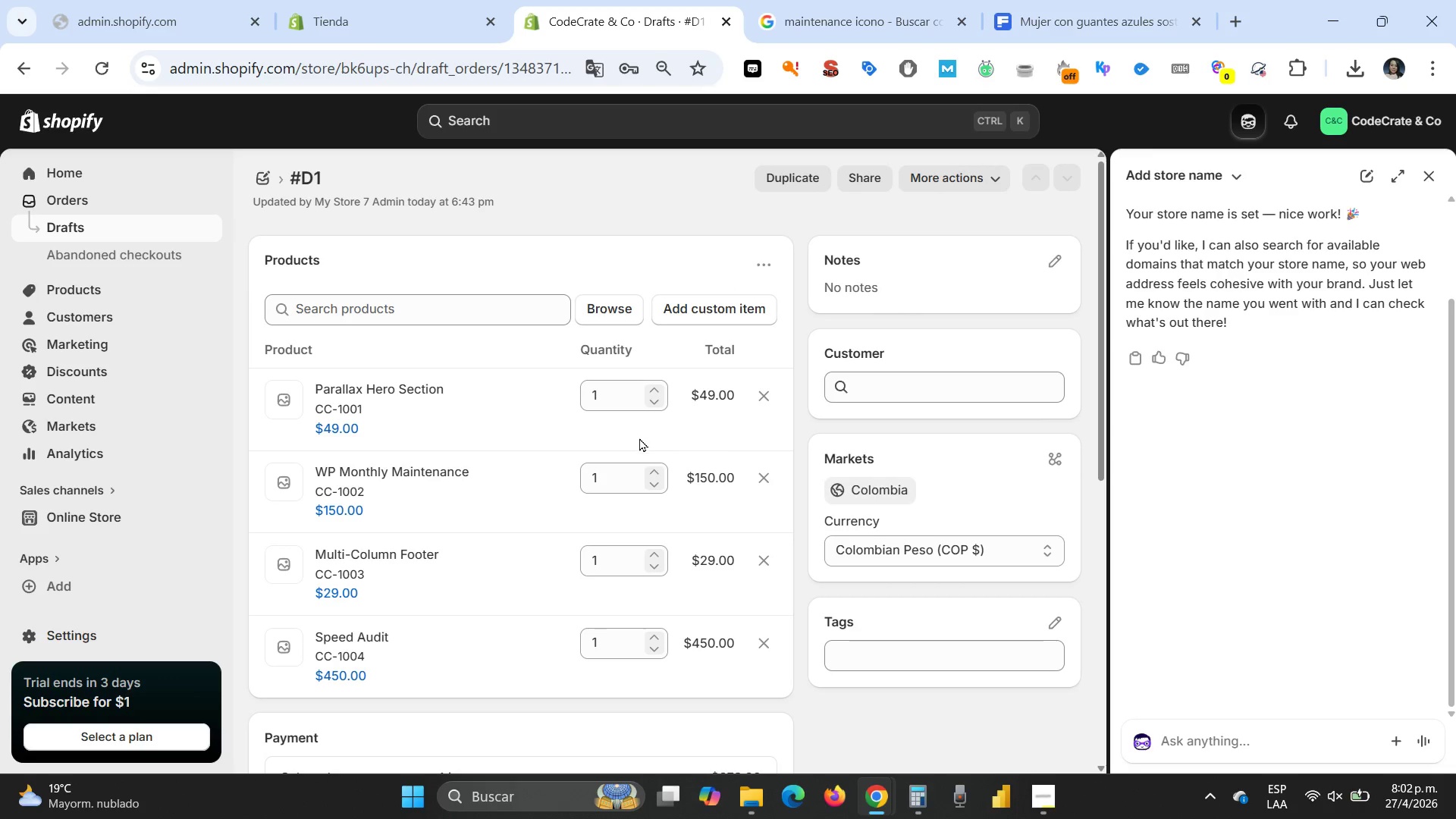 
scroll: coordinate [853, 587], scroll_direction: down, amount: 8.0
 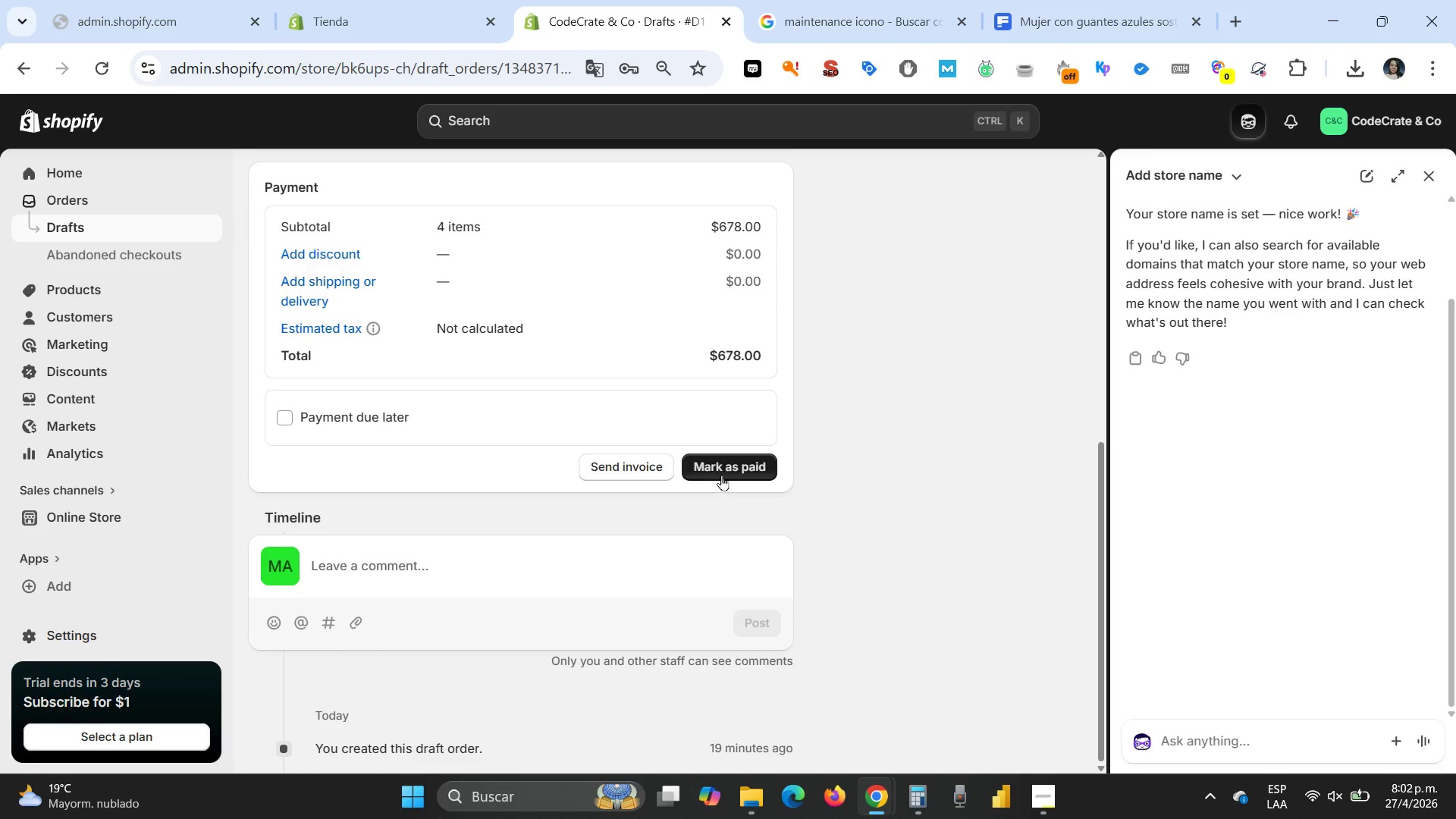 
left_click([723, 470])
 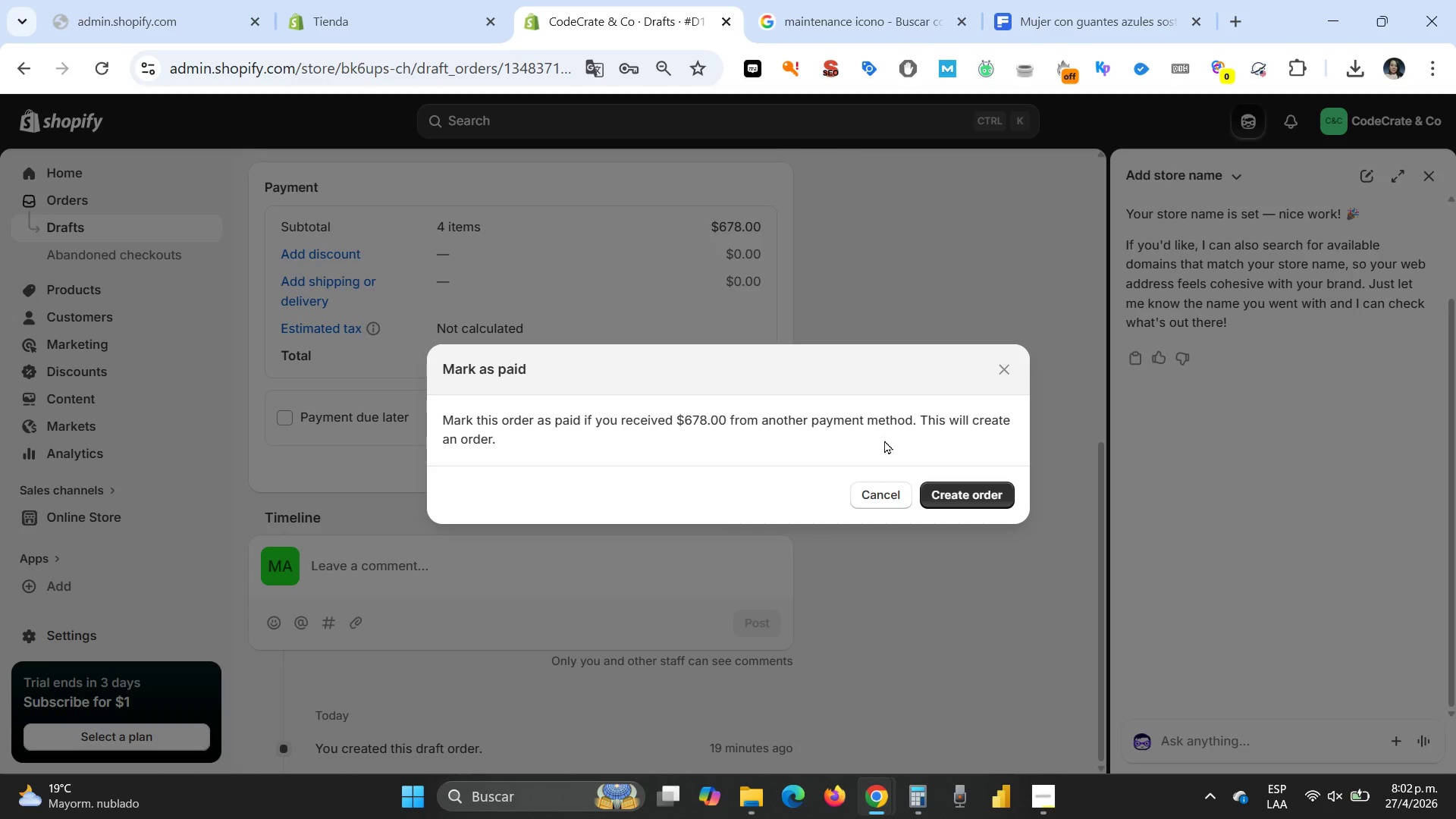 
left_click([957, 494])
 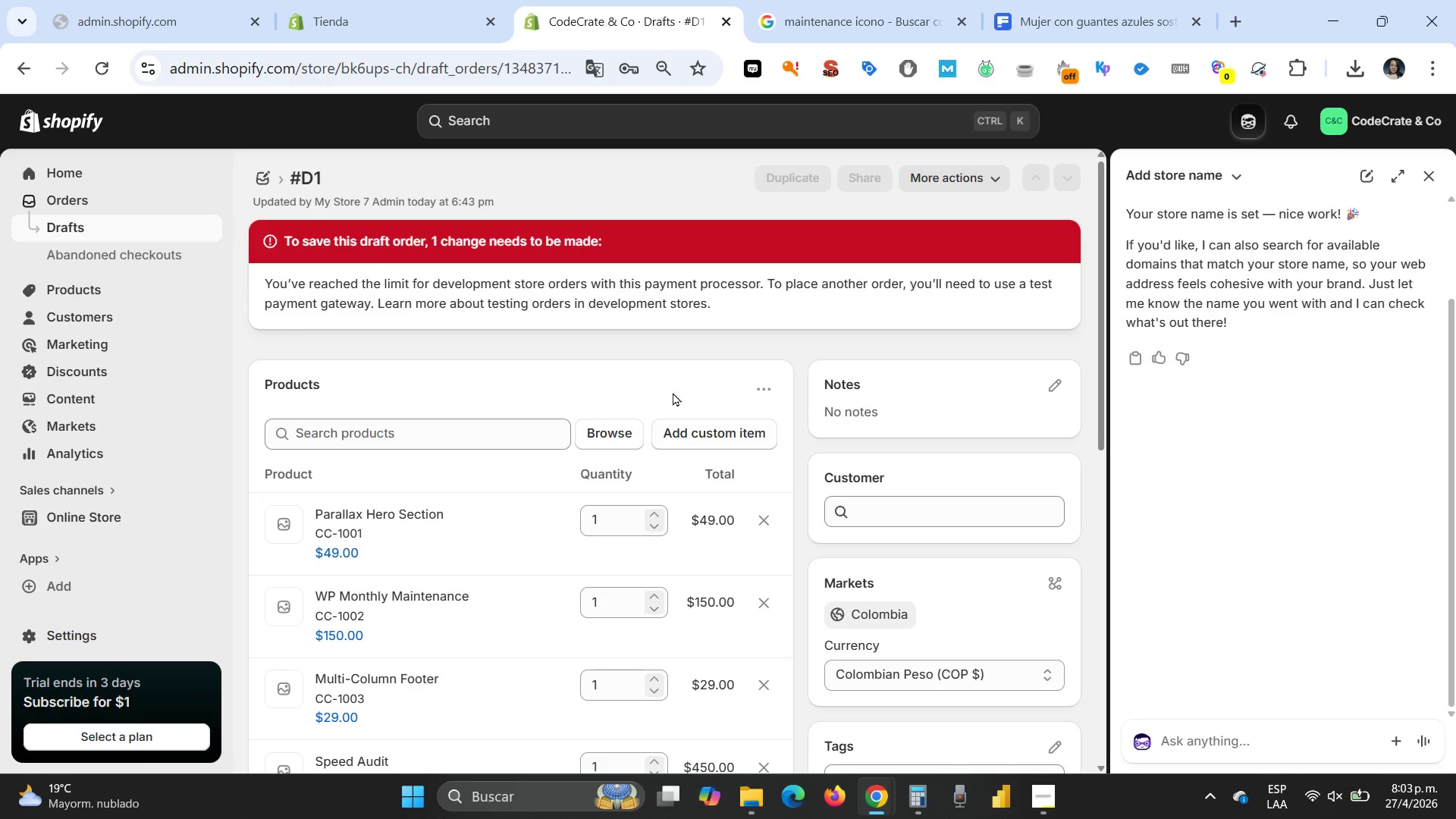 
wait(57.55)
 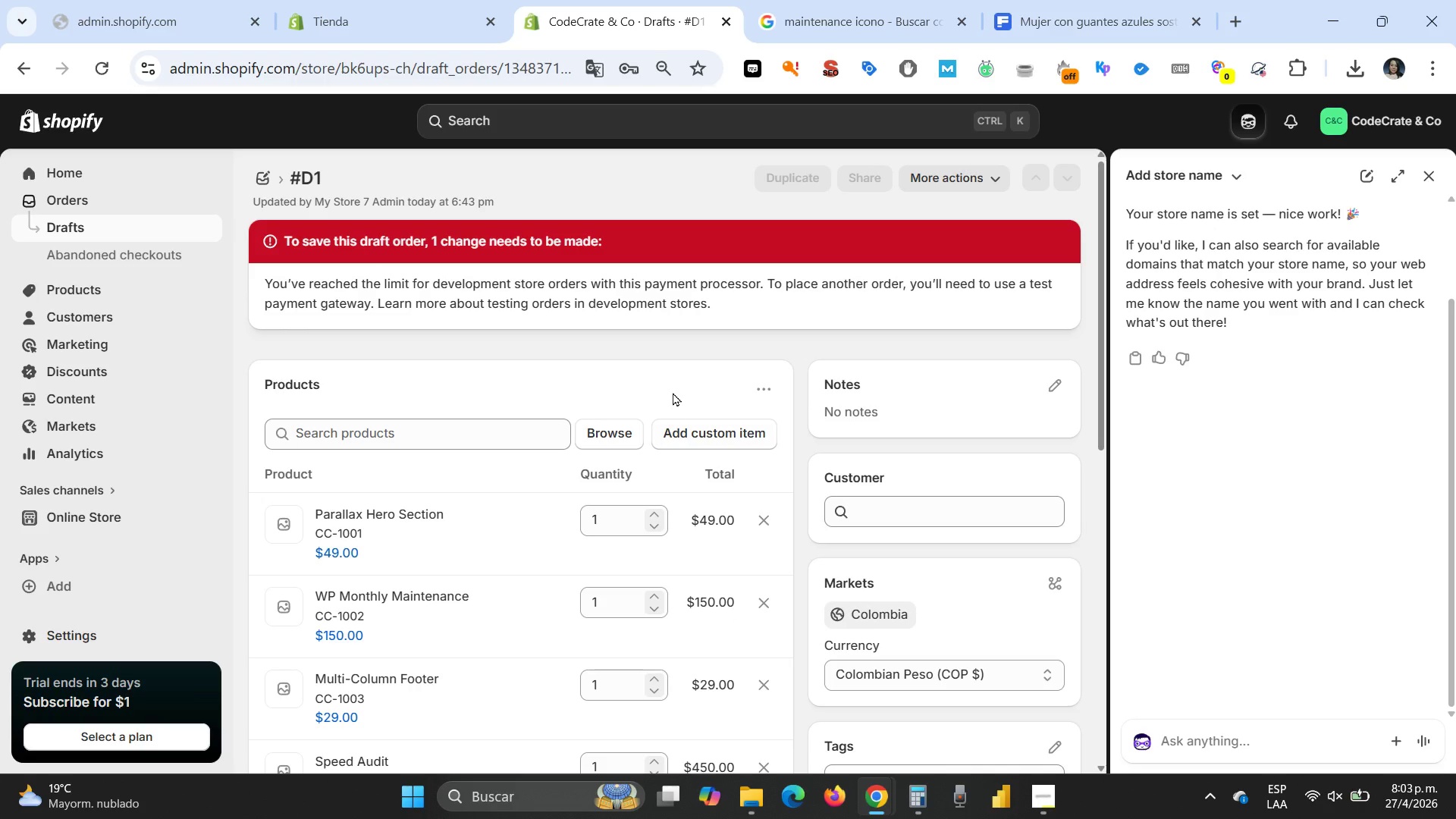 
scroll: coordinate [133, 463], scroll_direction: down, amount: 1.0
 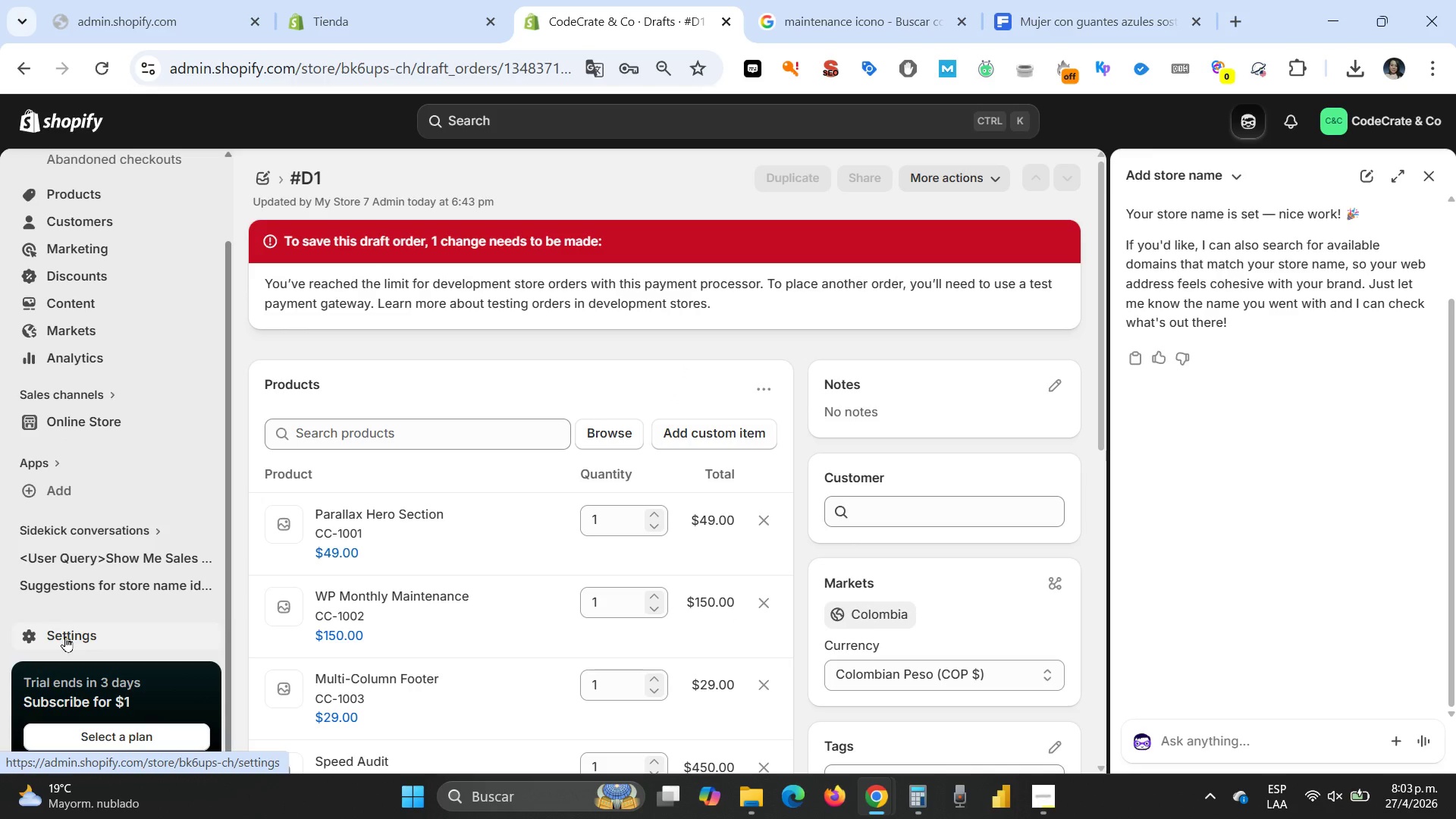 
left_click([65, 636])
 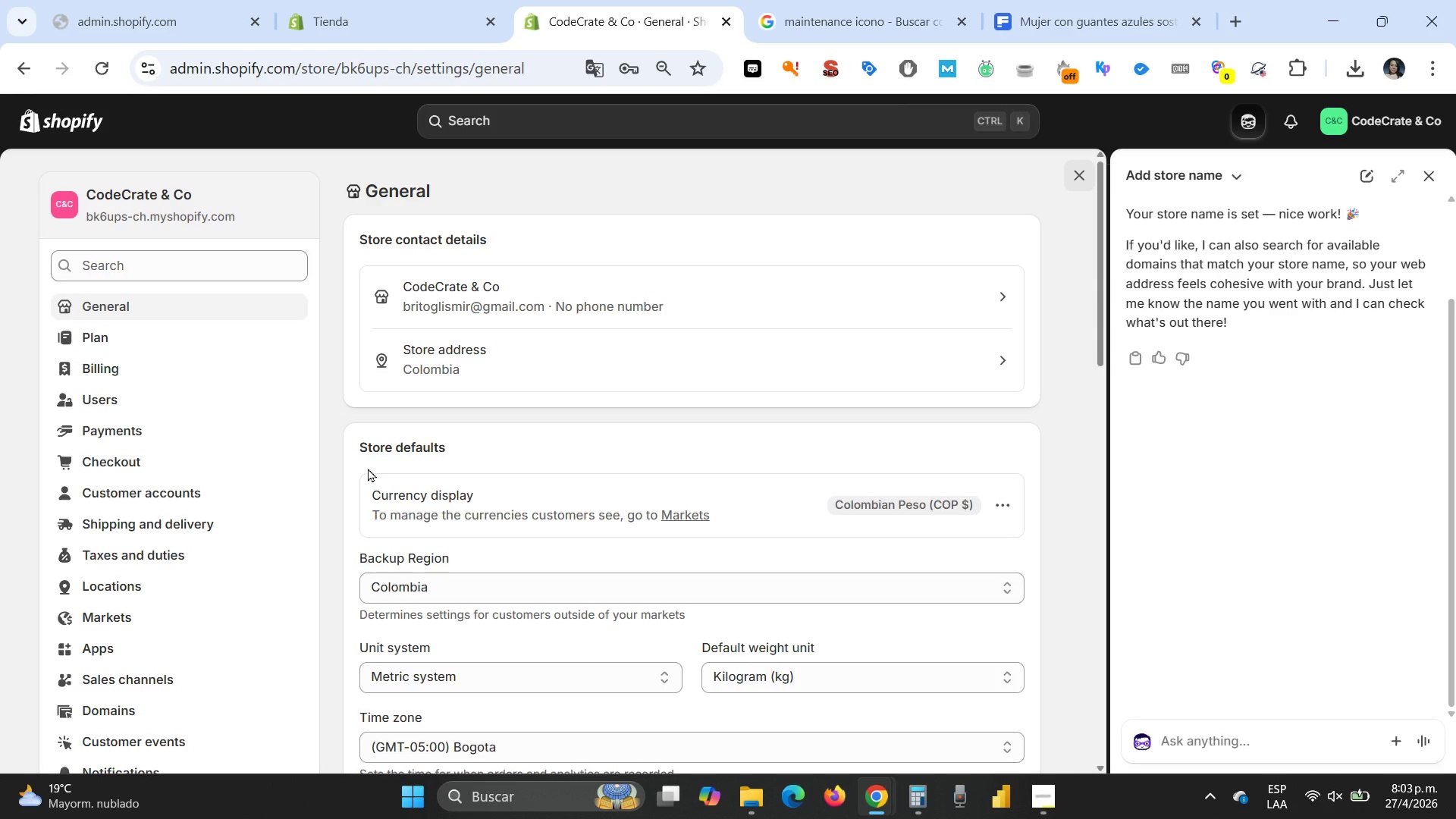 
wait(6.62)
 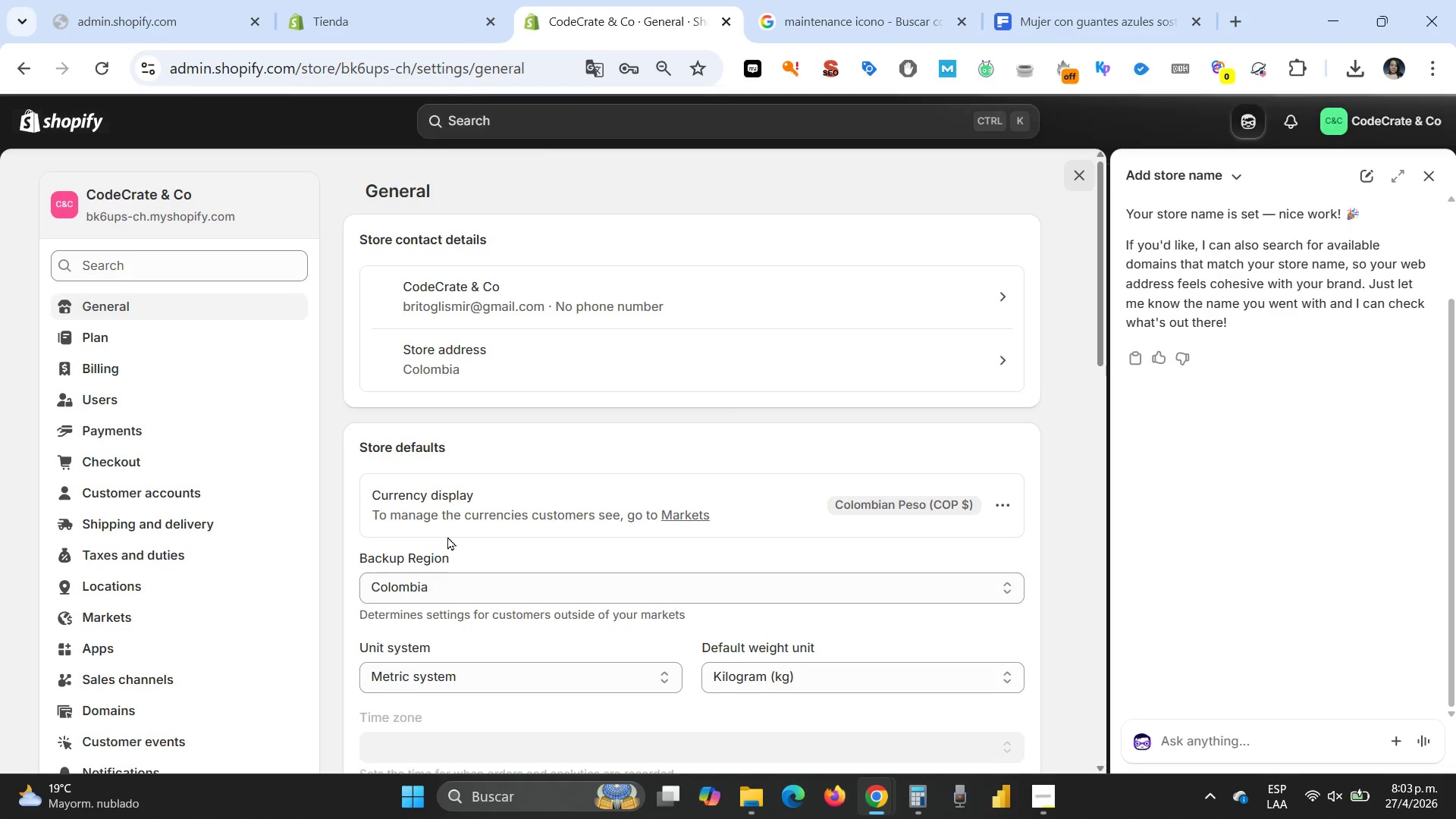 
left_click([132, 436])
 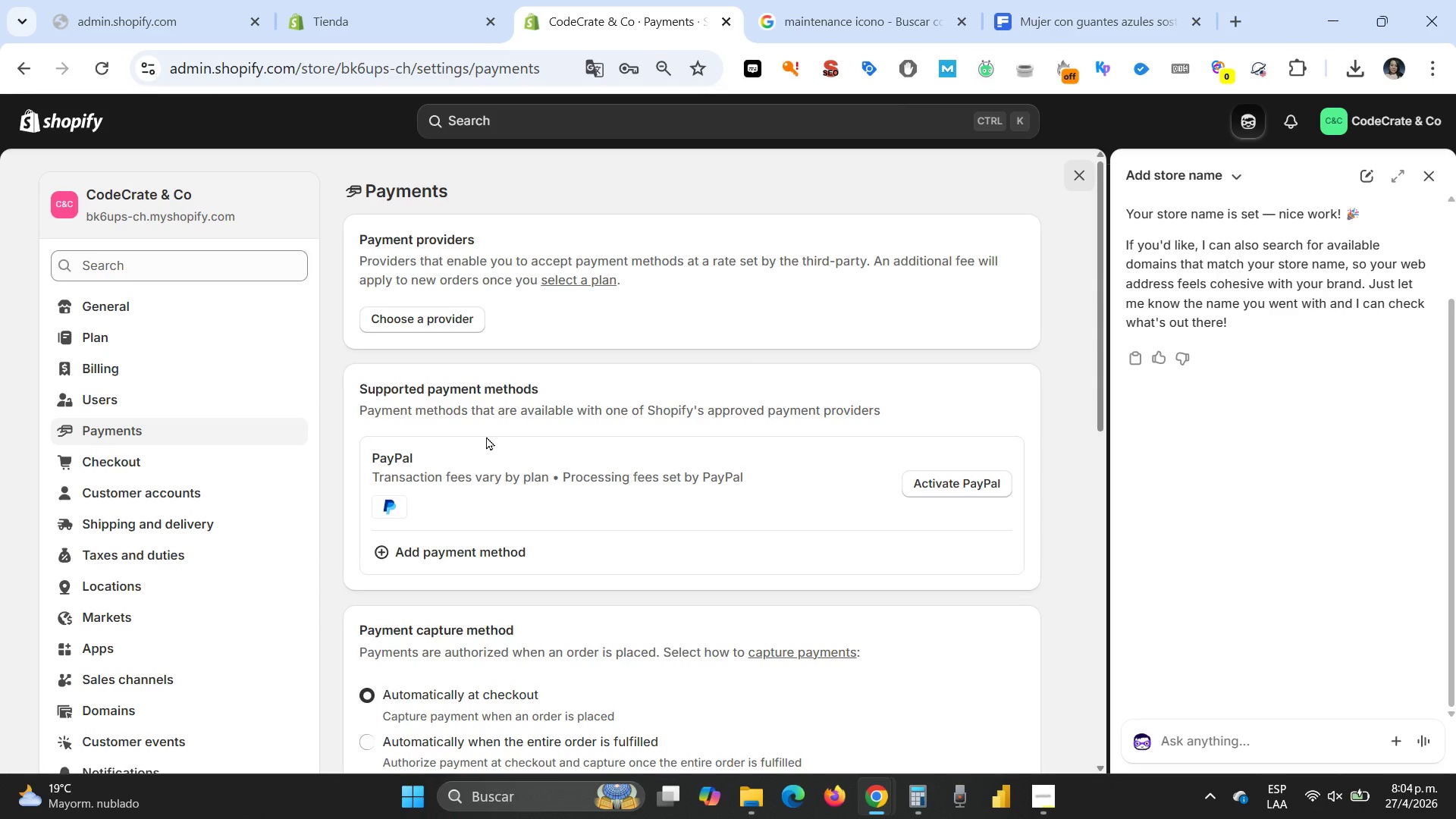 
wait(6.25)
 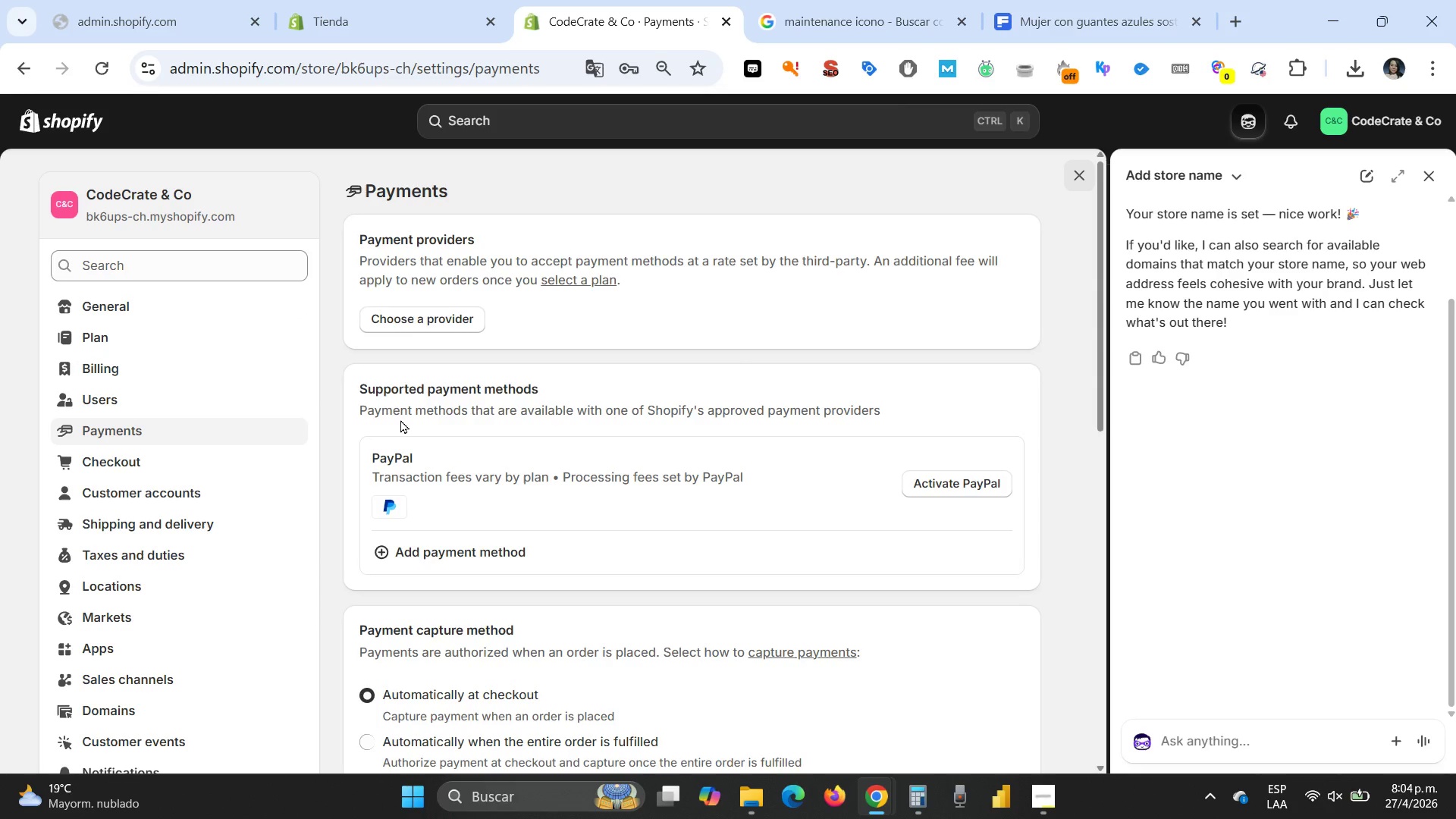 
scroll: coordinate [617, 436], scroll_direction: down, amount: 4.0
 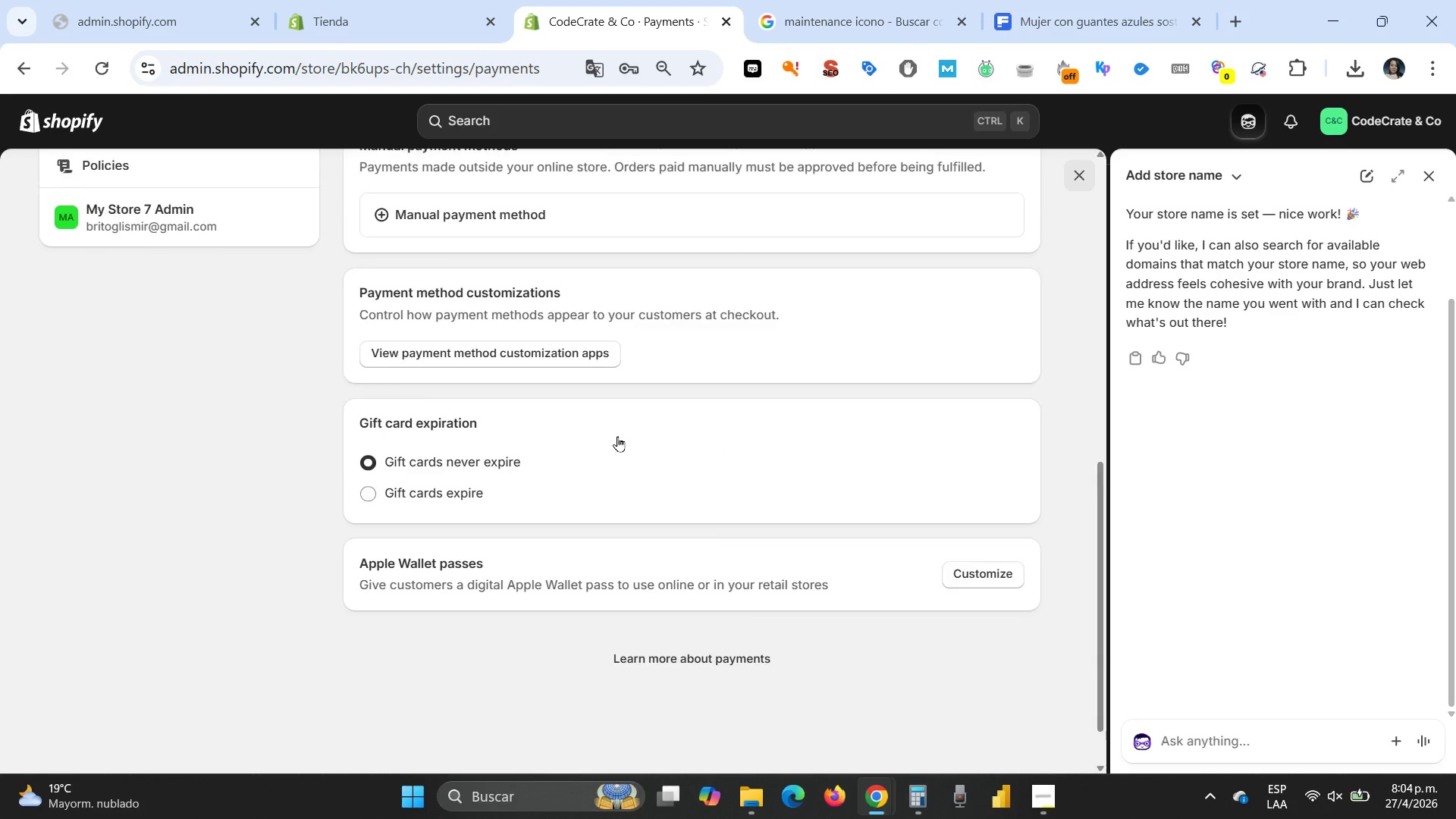 
scroll: coordinate [617, 436], scroll_direction: up, amount: 8.0
 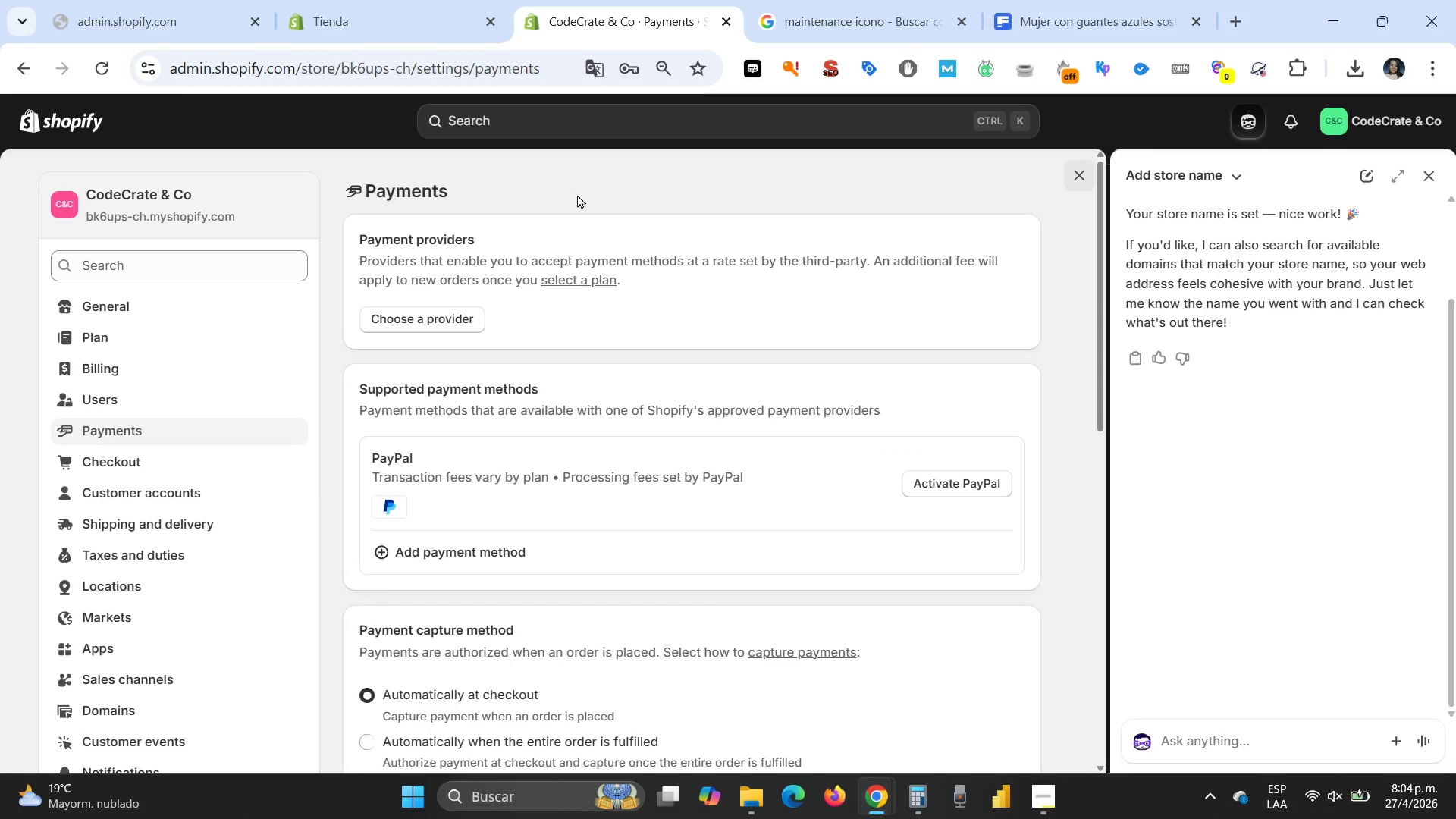 
wait(8.8)
 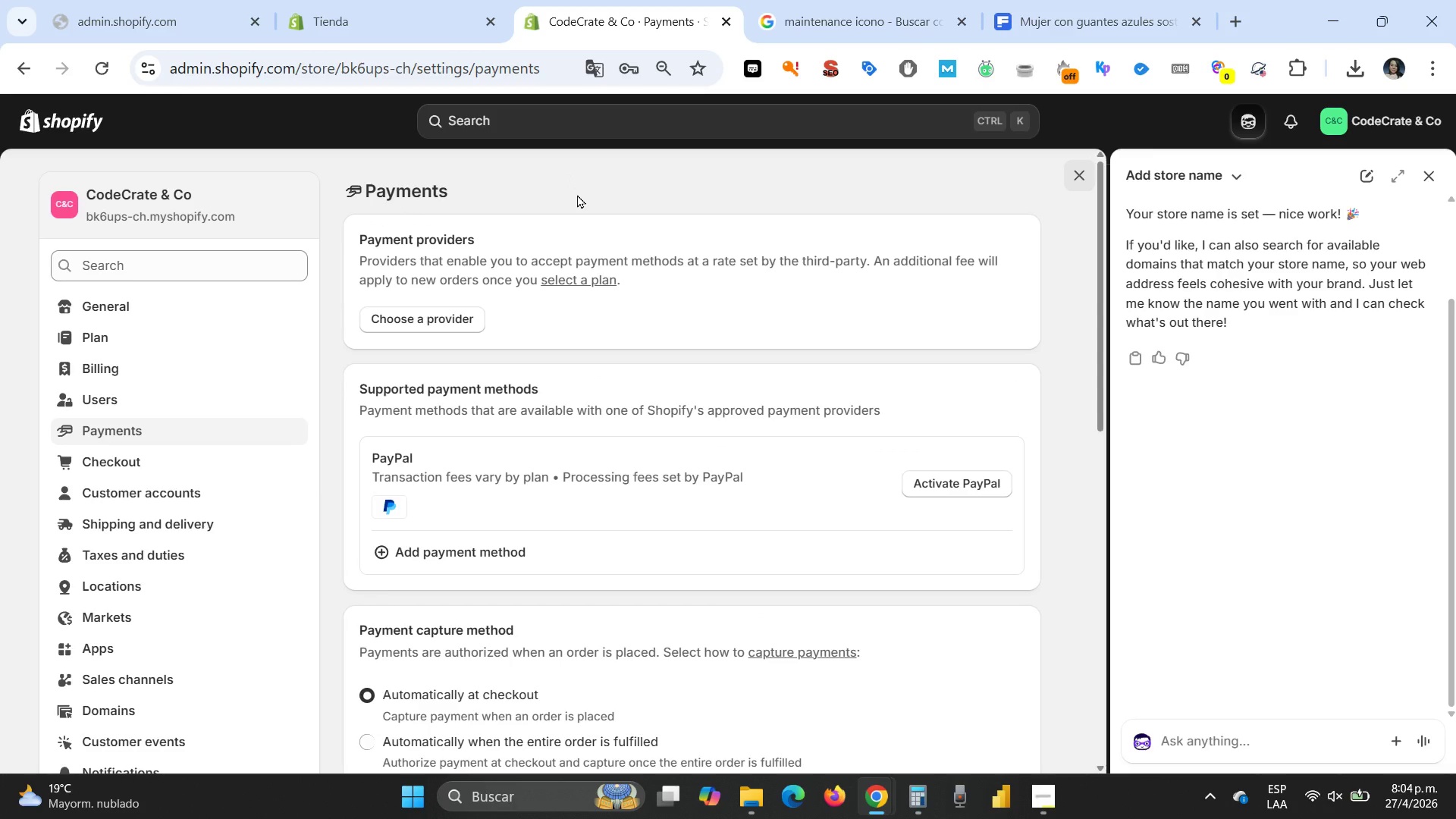 
left_click([450, 319])
 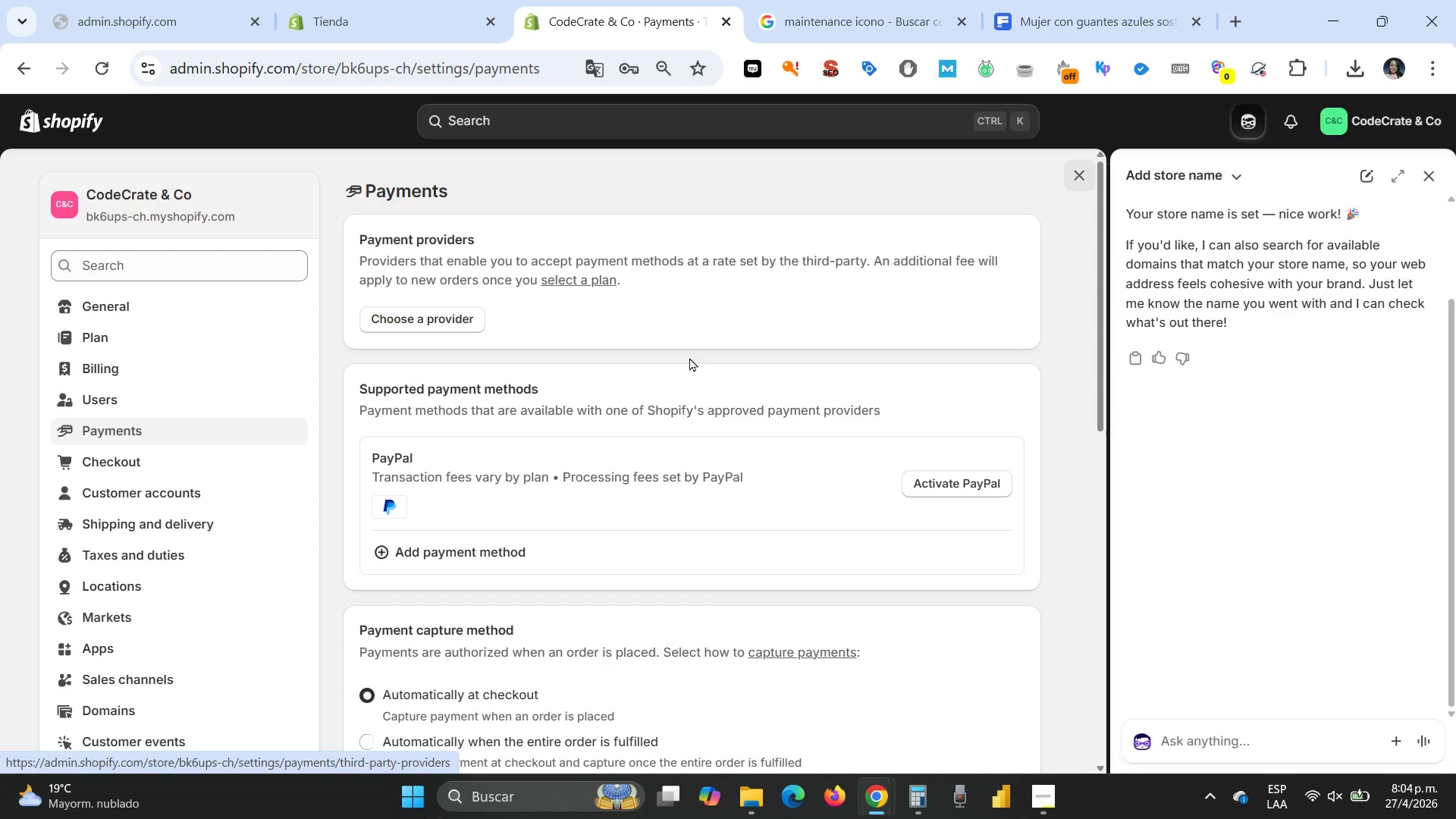 
mouse_move([654, 353])
 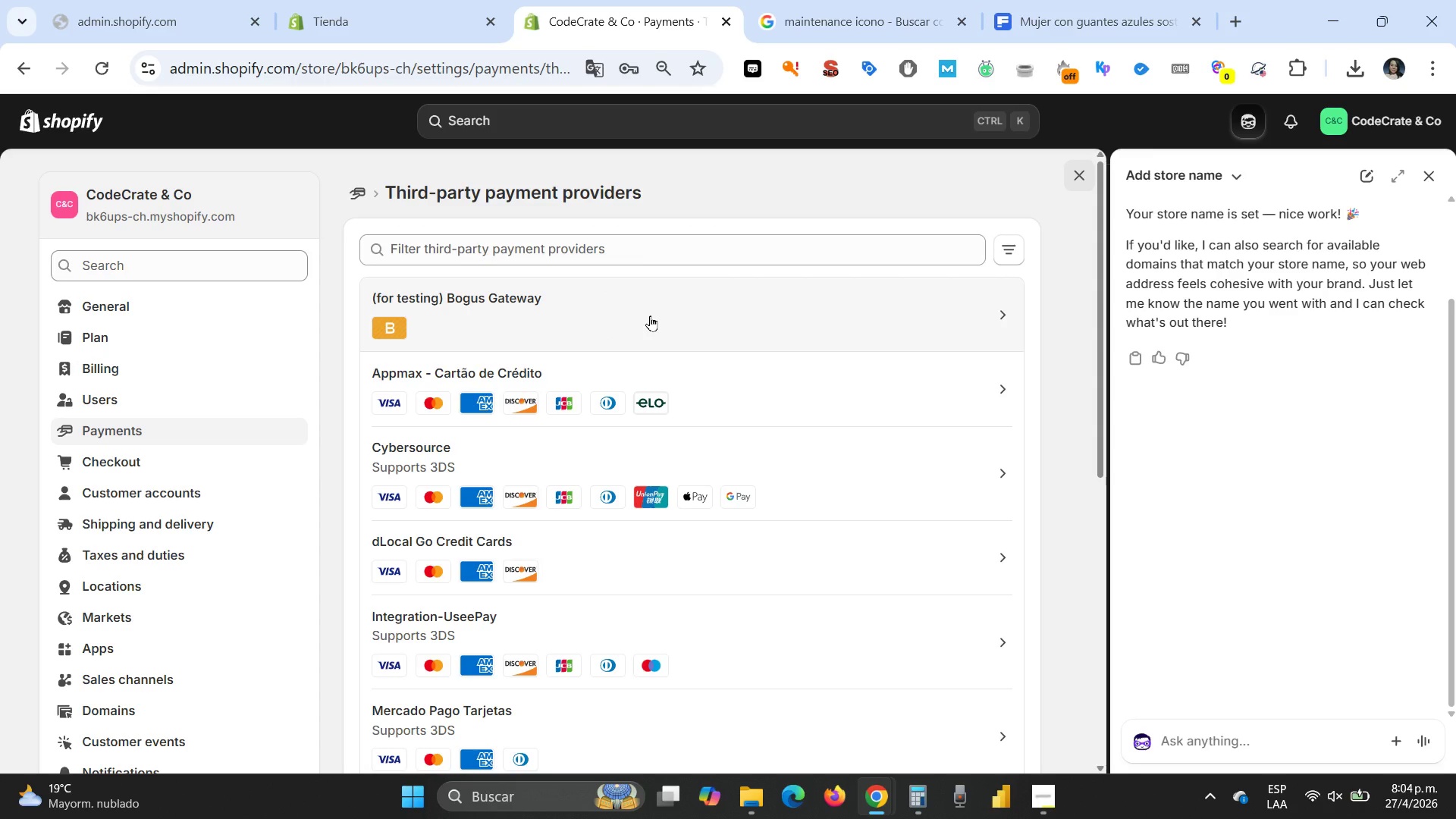 
left_click([650, 315])
 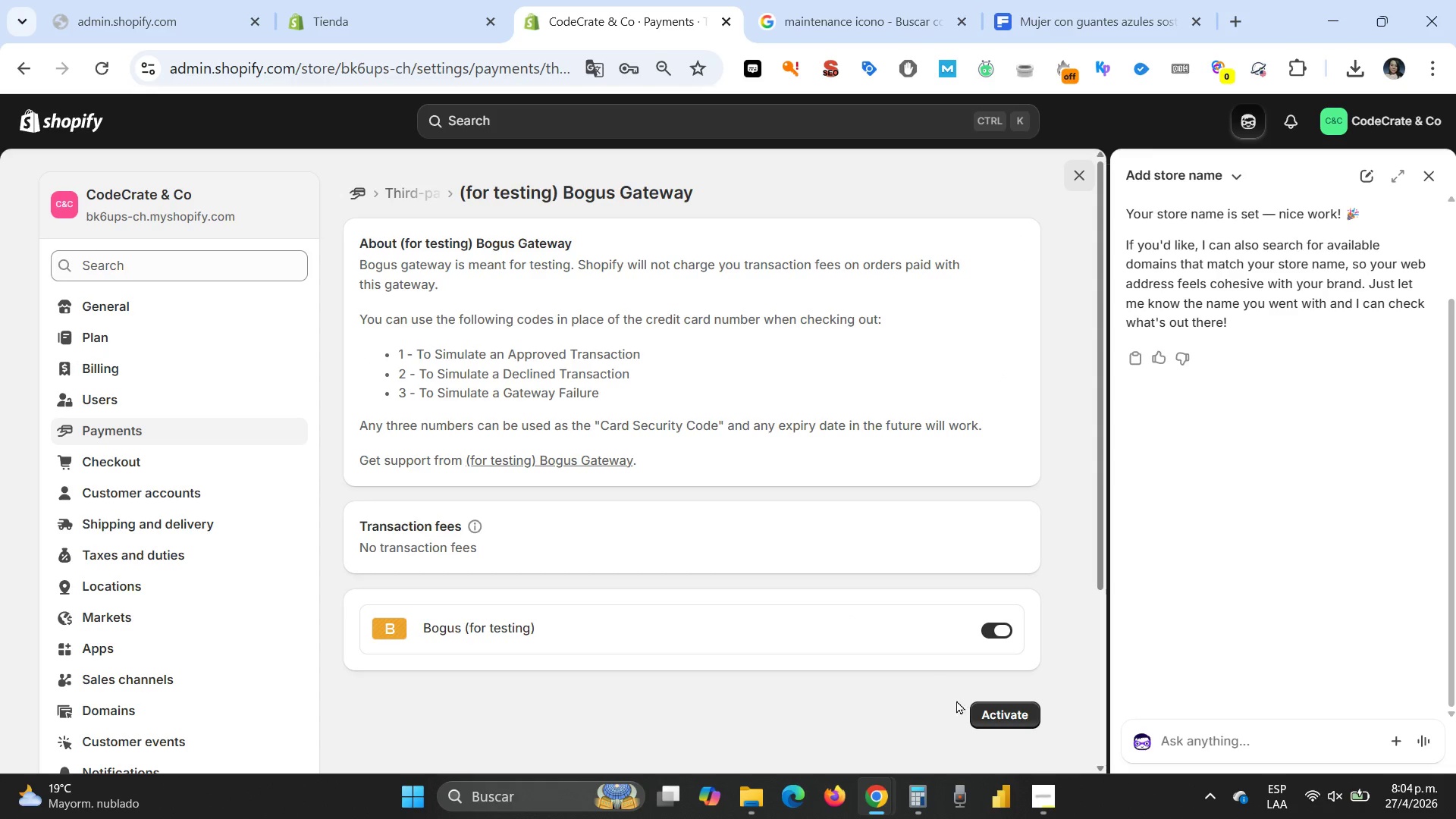 
wait(5.48)
 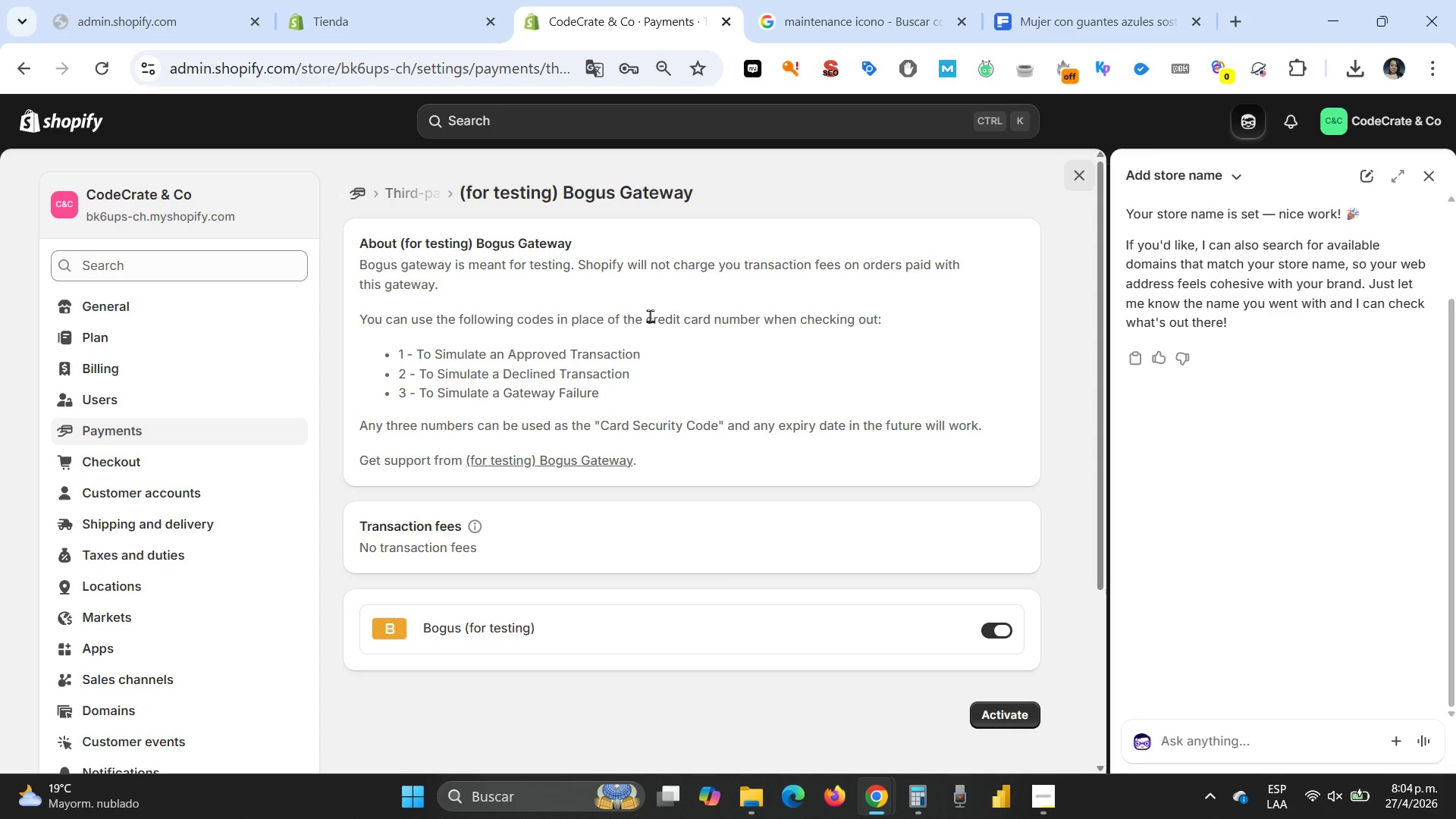 
left_click([1009, 705])
 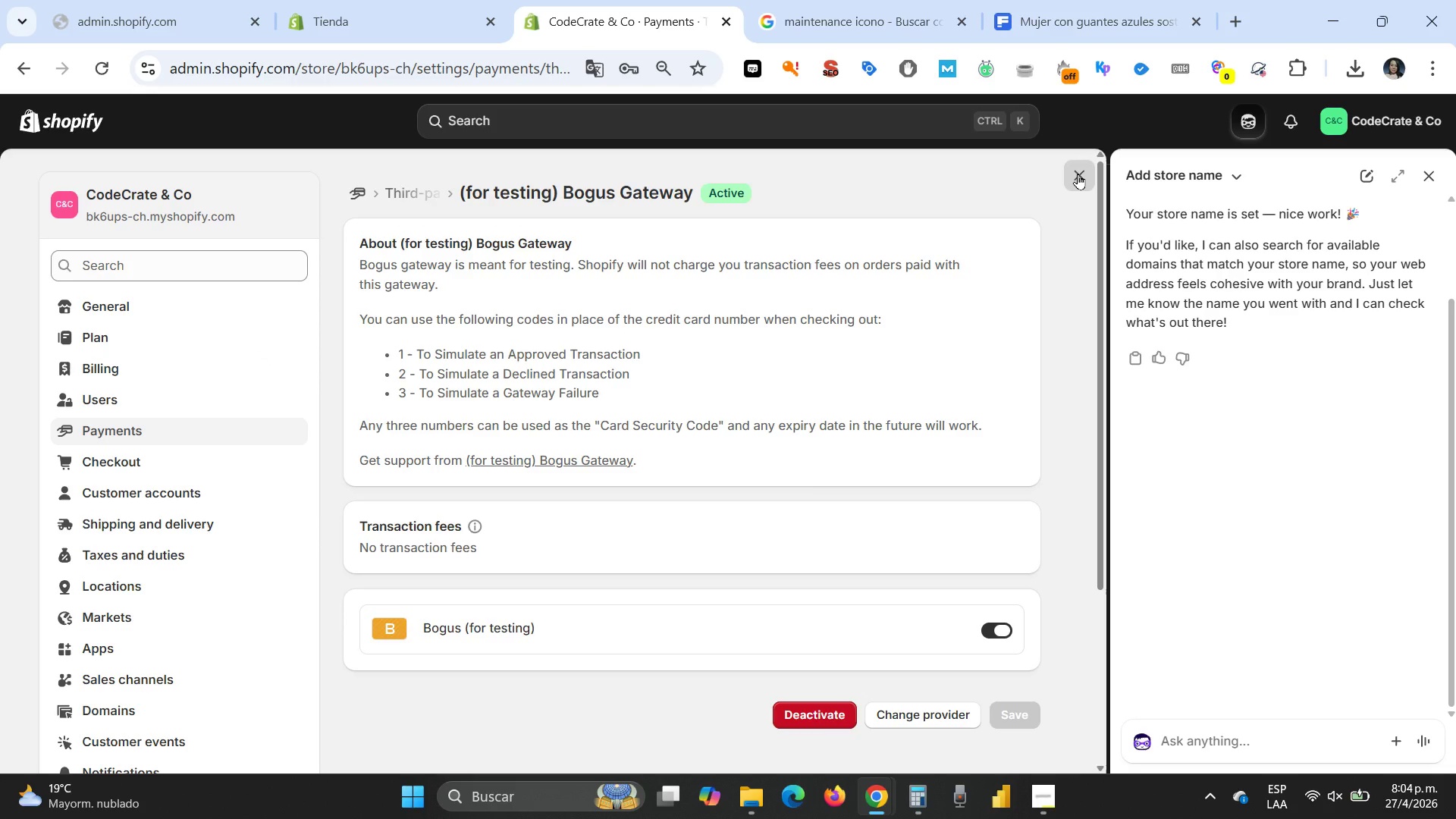 
wait(21.5)
 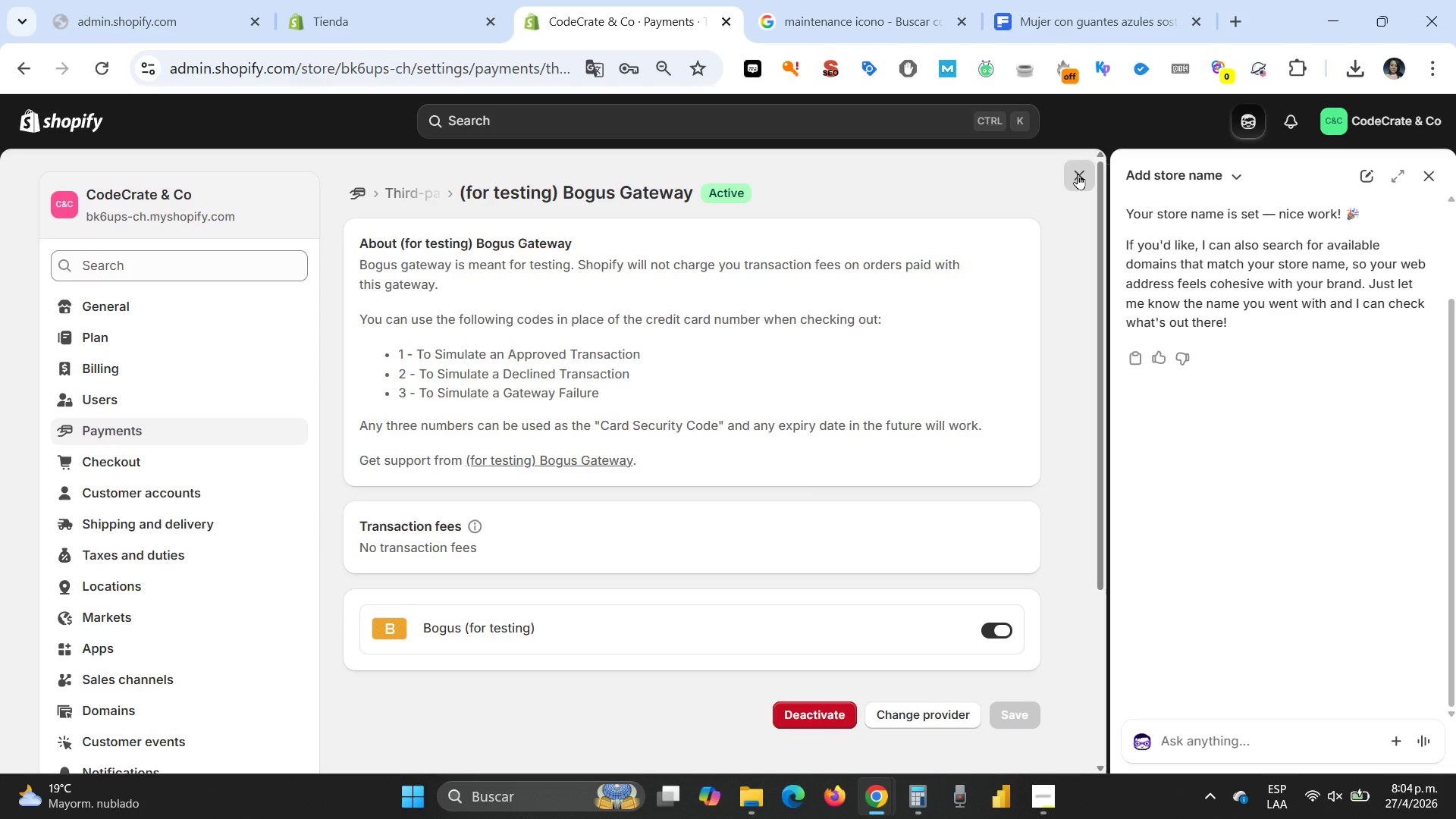 
left_click([1208, 793])
 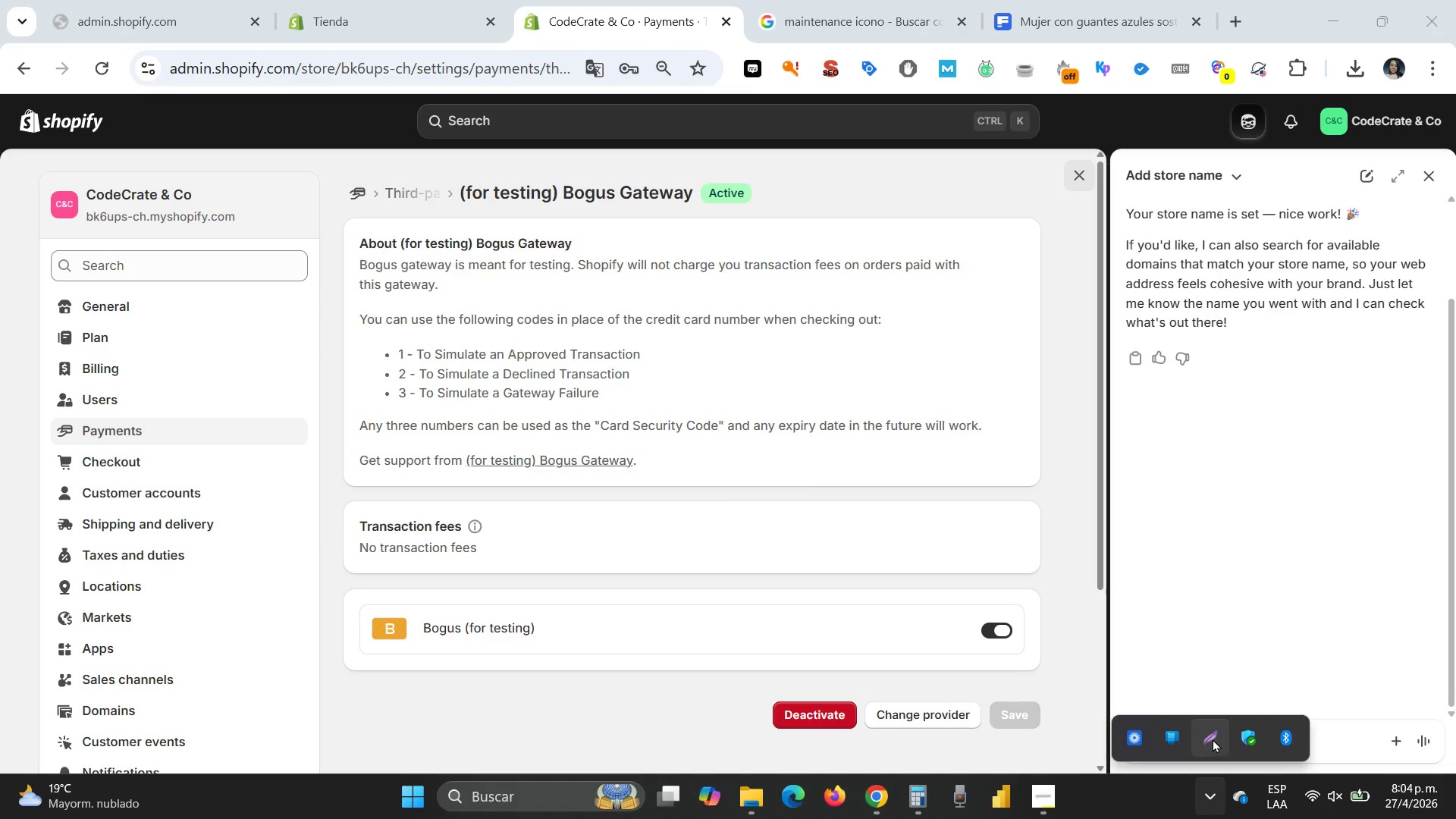 
left_click([1214, 739])
 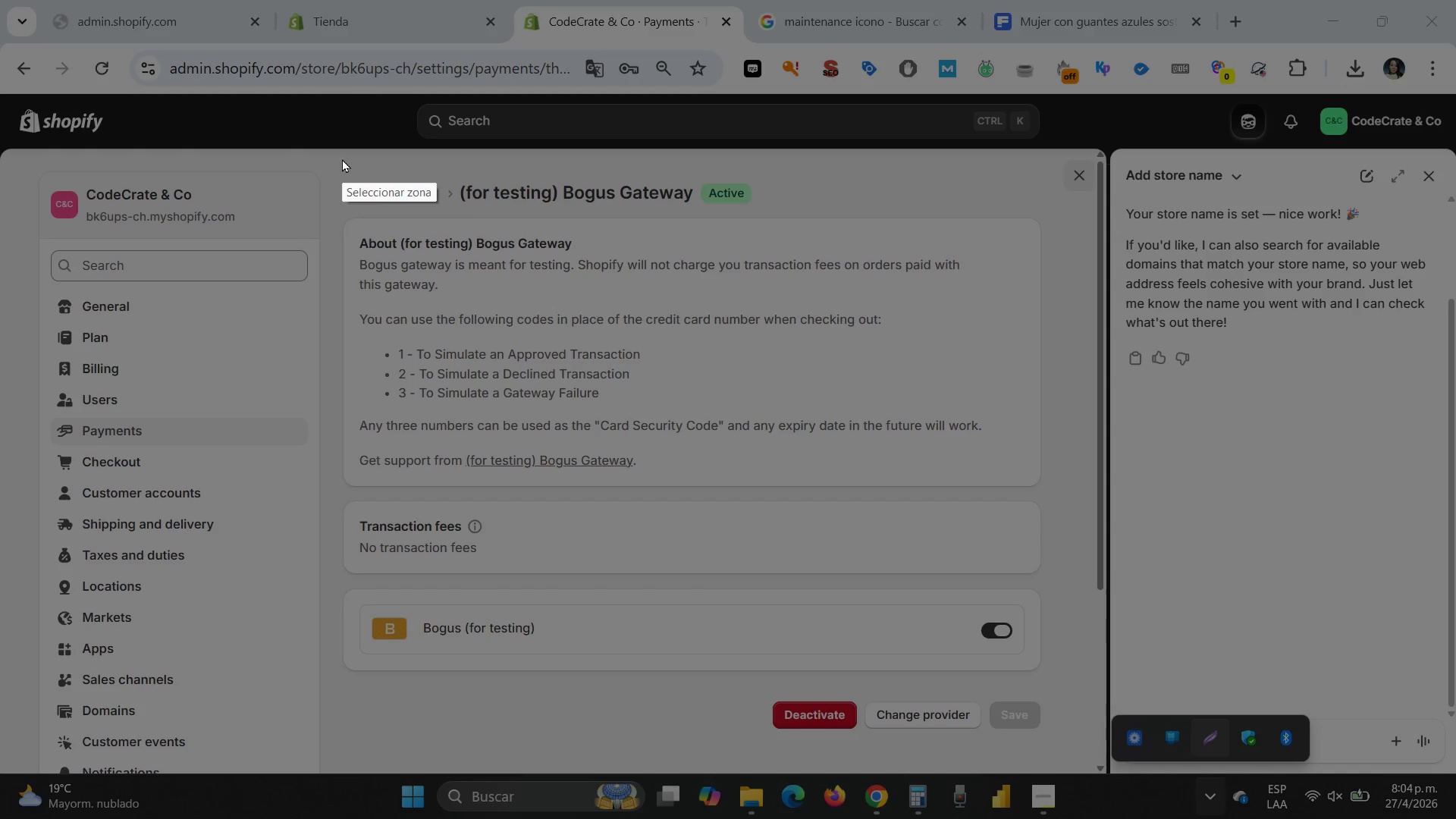 
left_click_drag(start_coordinate=[336, 158], to_coordinate=[1064, 752])
 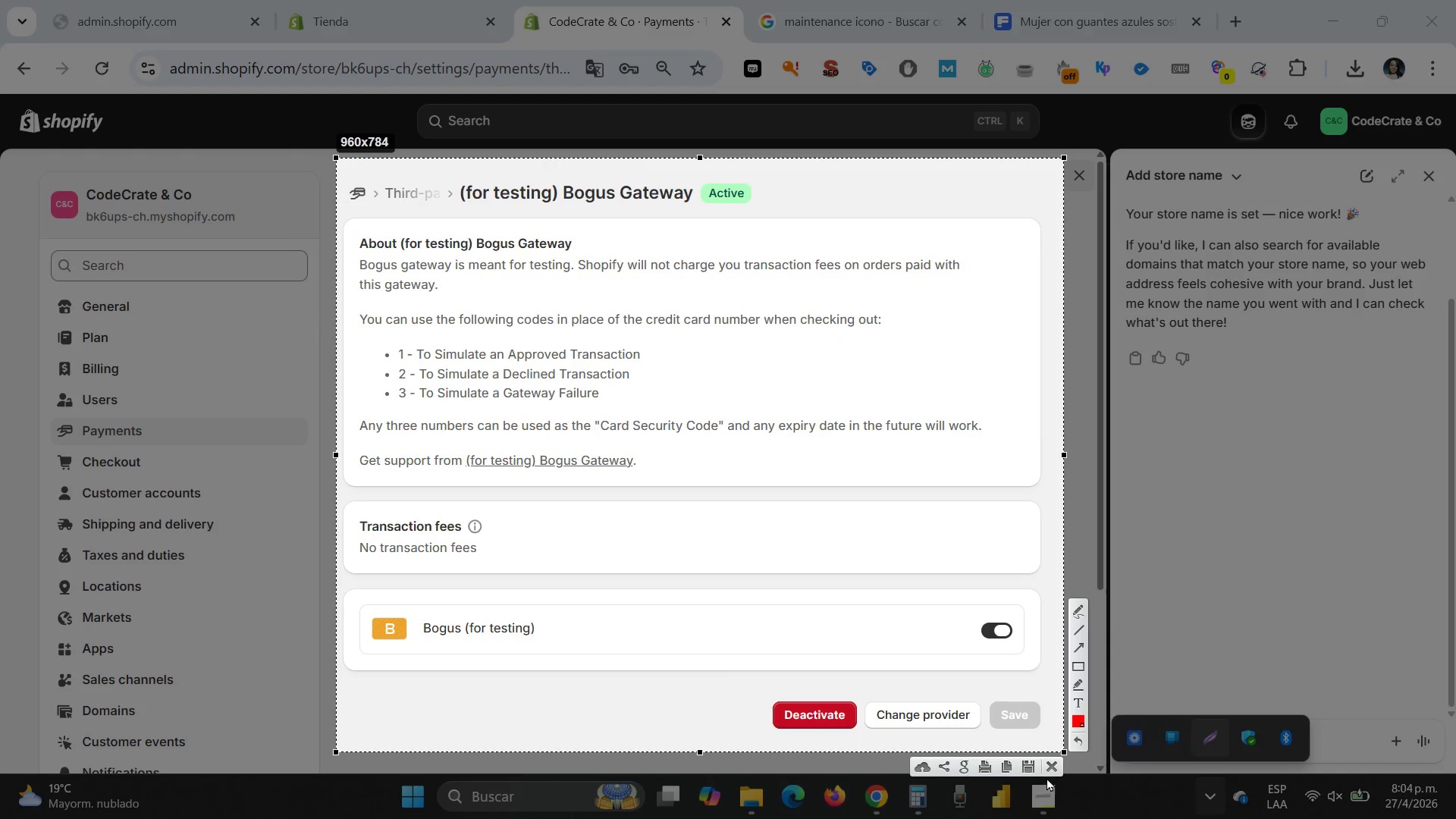 
left_click([1025, 765])
 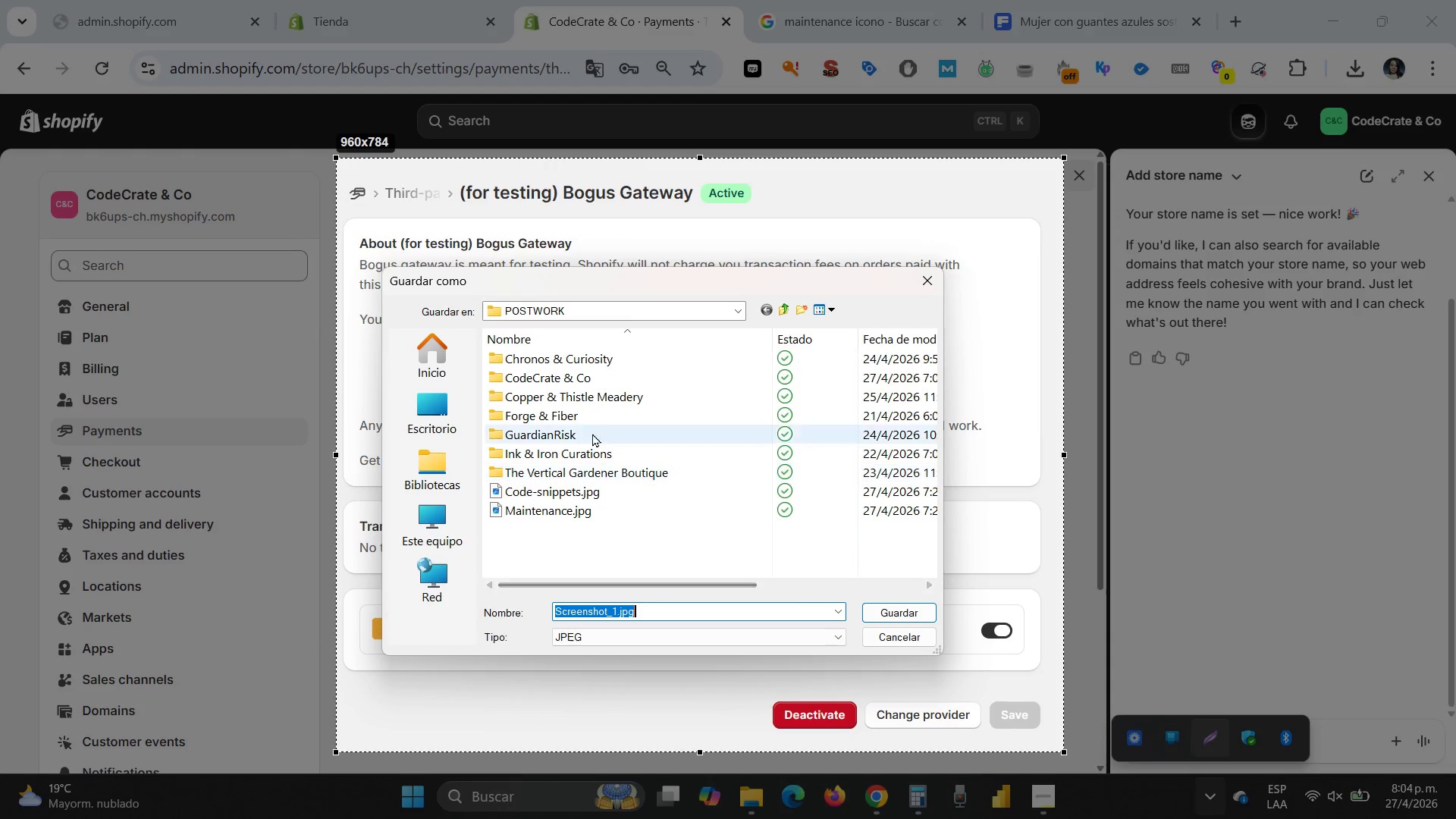 
double_click([580, 384])
 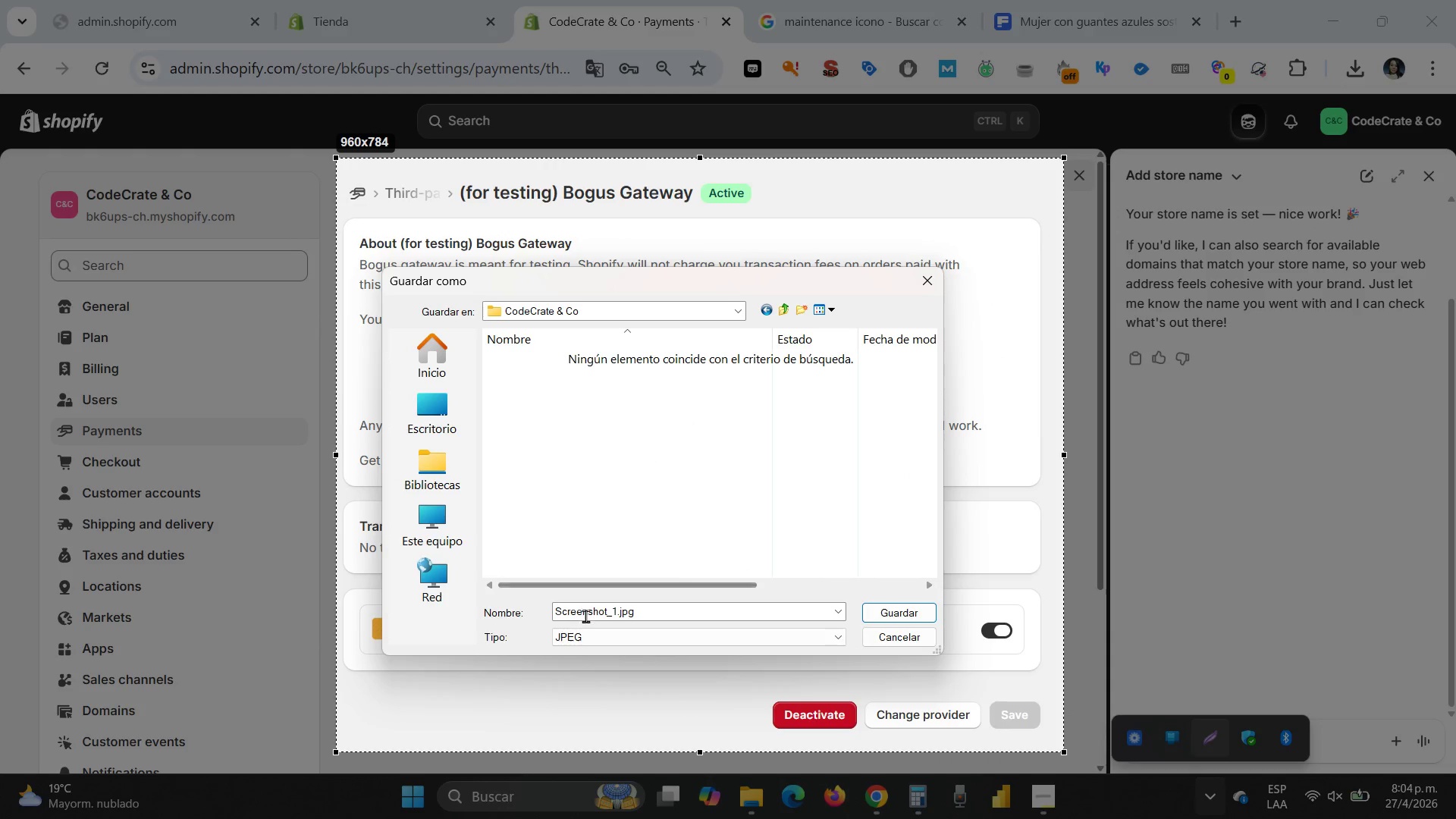 
left_click([585, 616])
 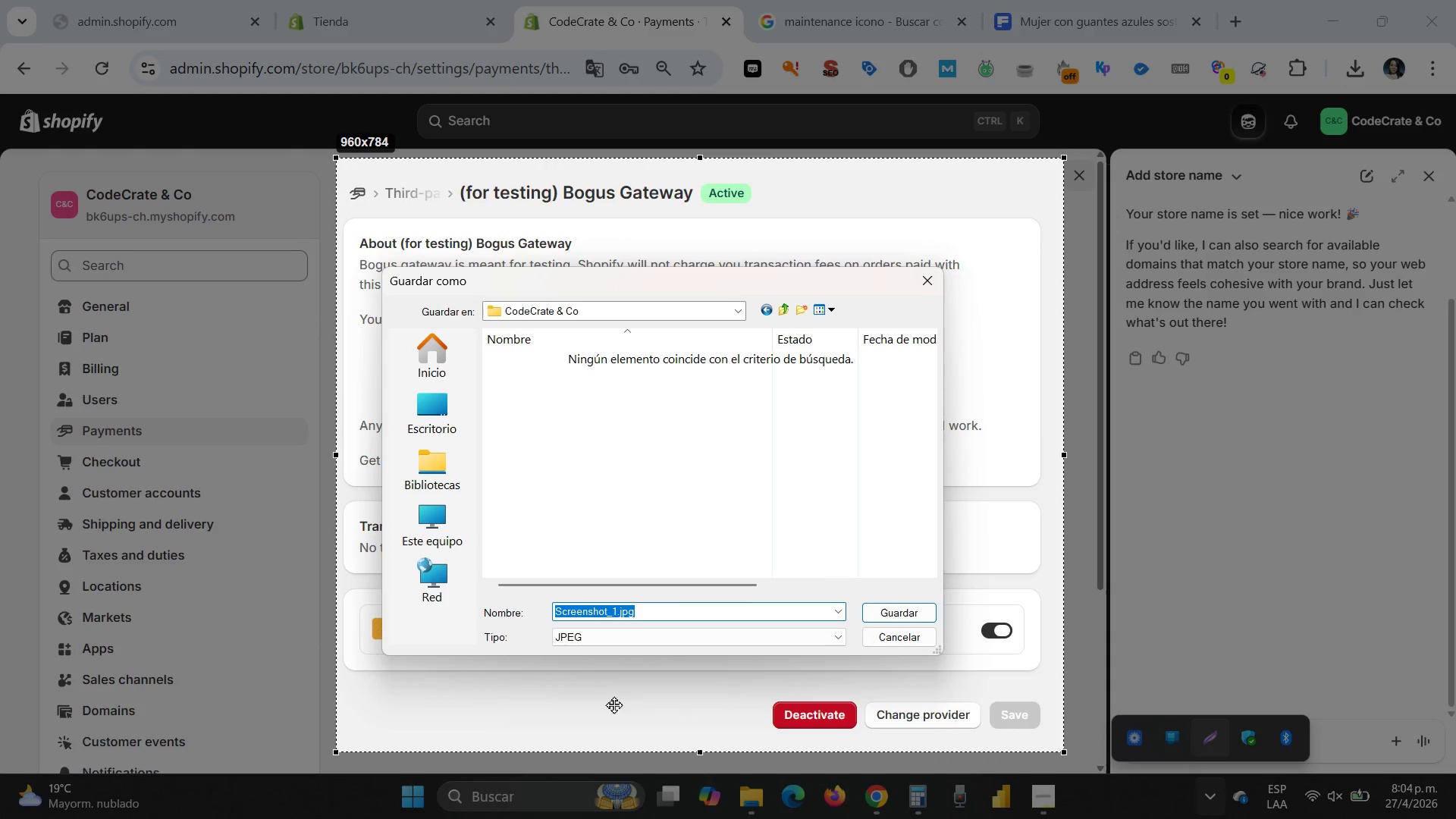 
type(for testing )
key(Backspace)
type(-Bogus gateway-setting)
 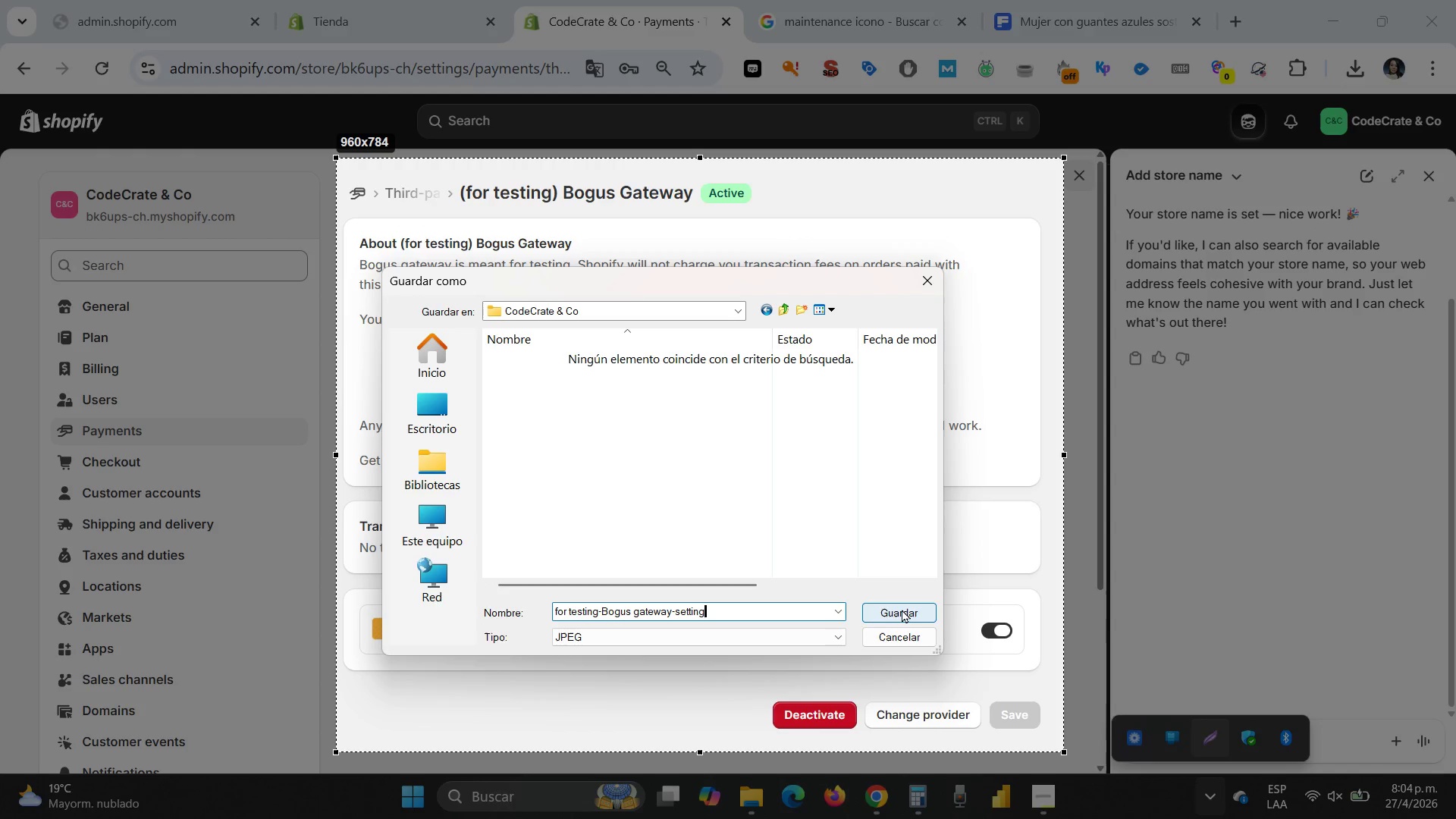 
left_click([902, 609])
 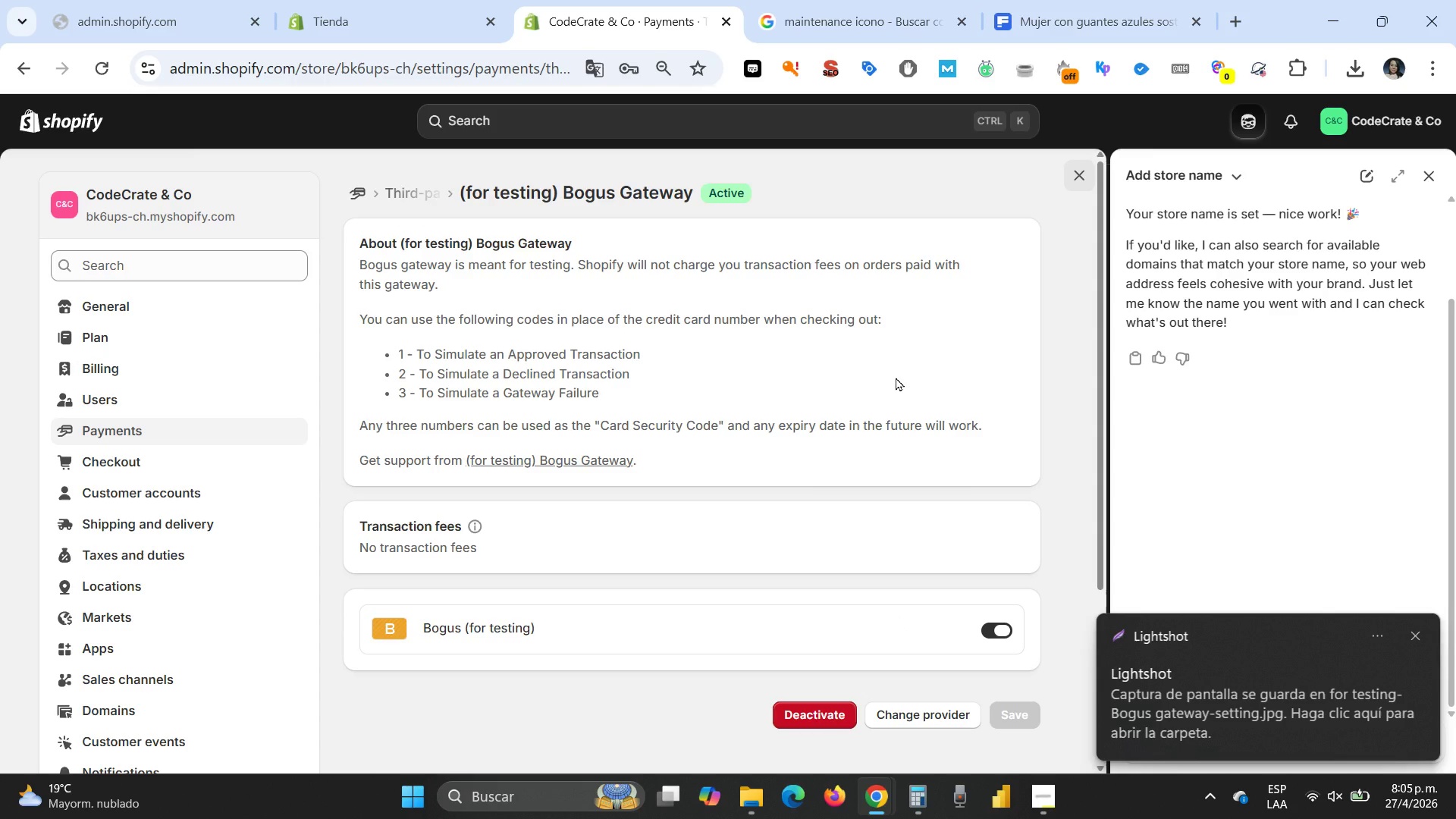 
wait(9.83)
 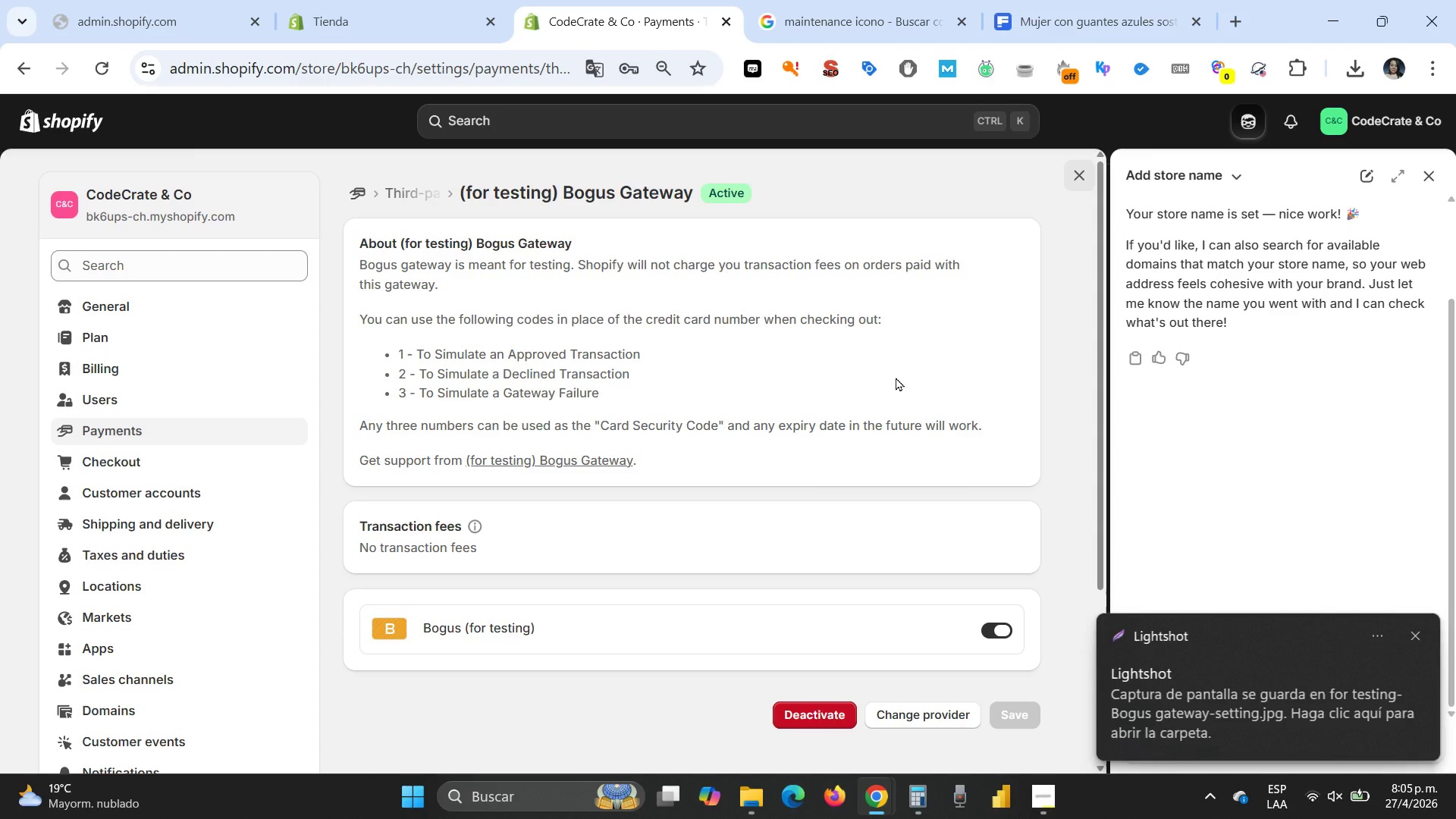 
left_click([1083, 174])
 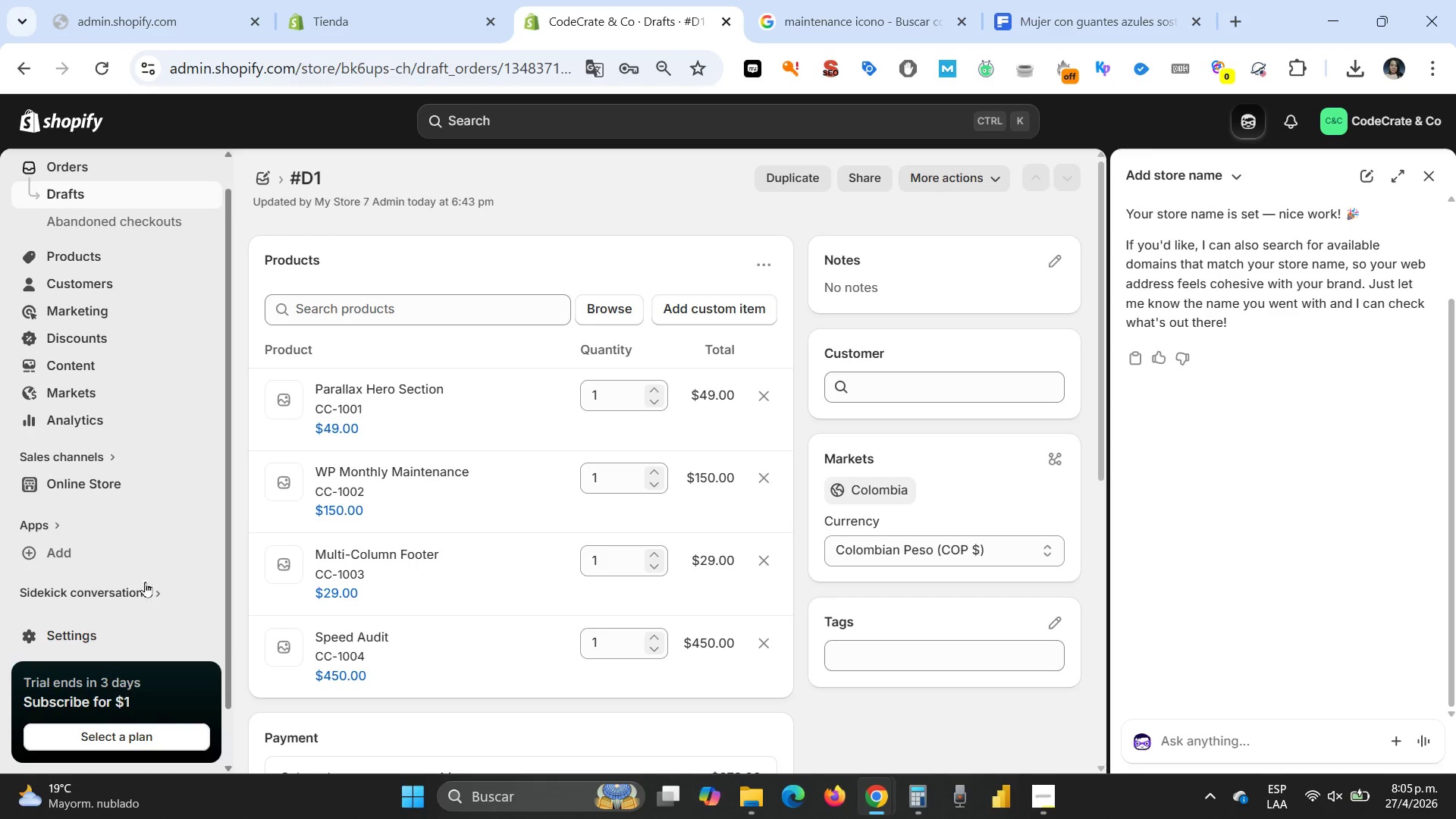 
scroll: coordinate [149, 419], scroll_direction: up, amount: 6.0
 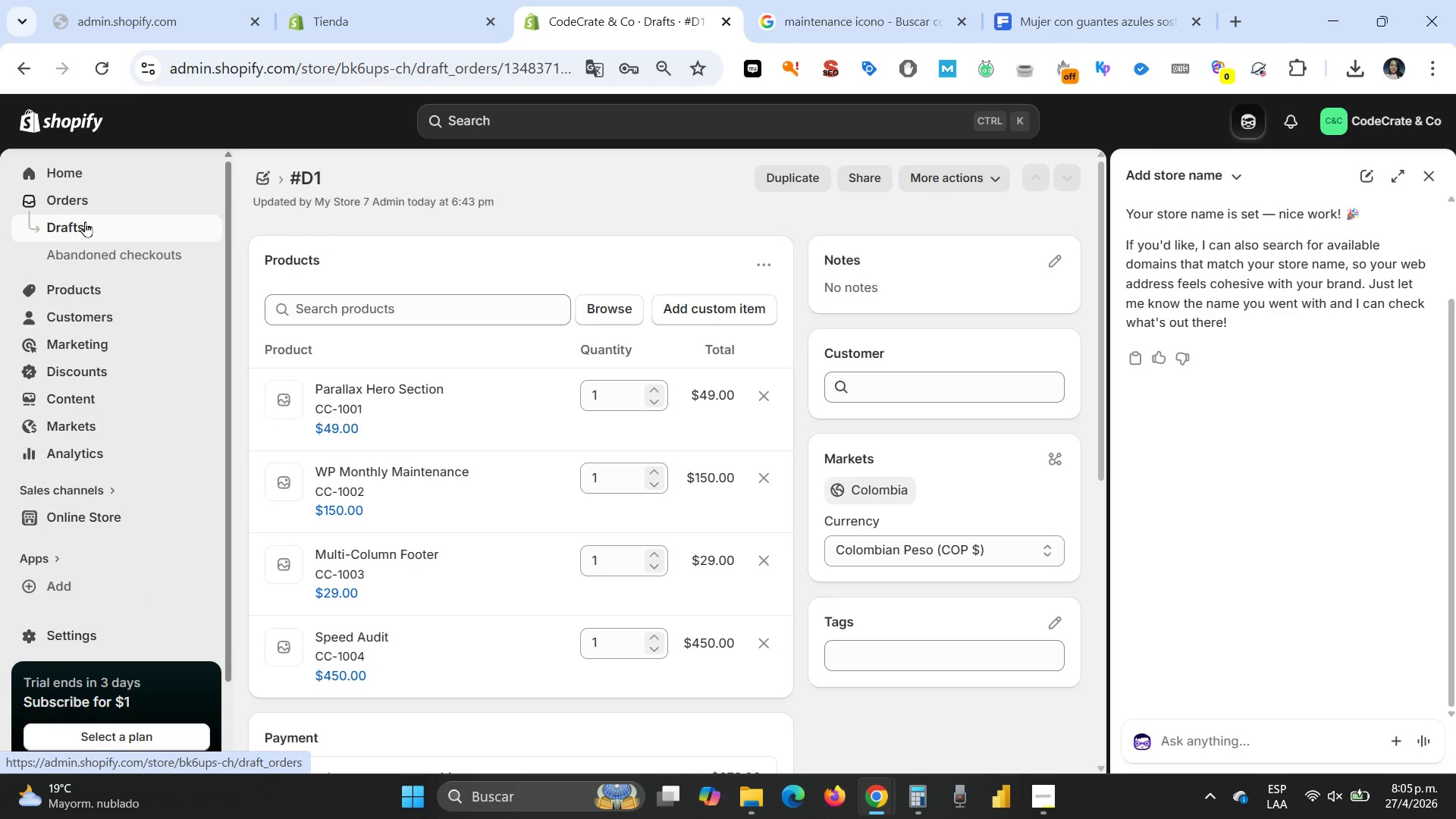 
left_click([85, 221])
 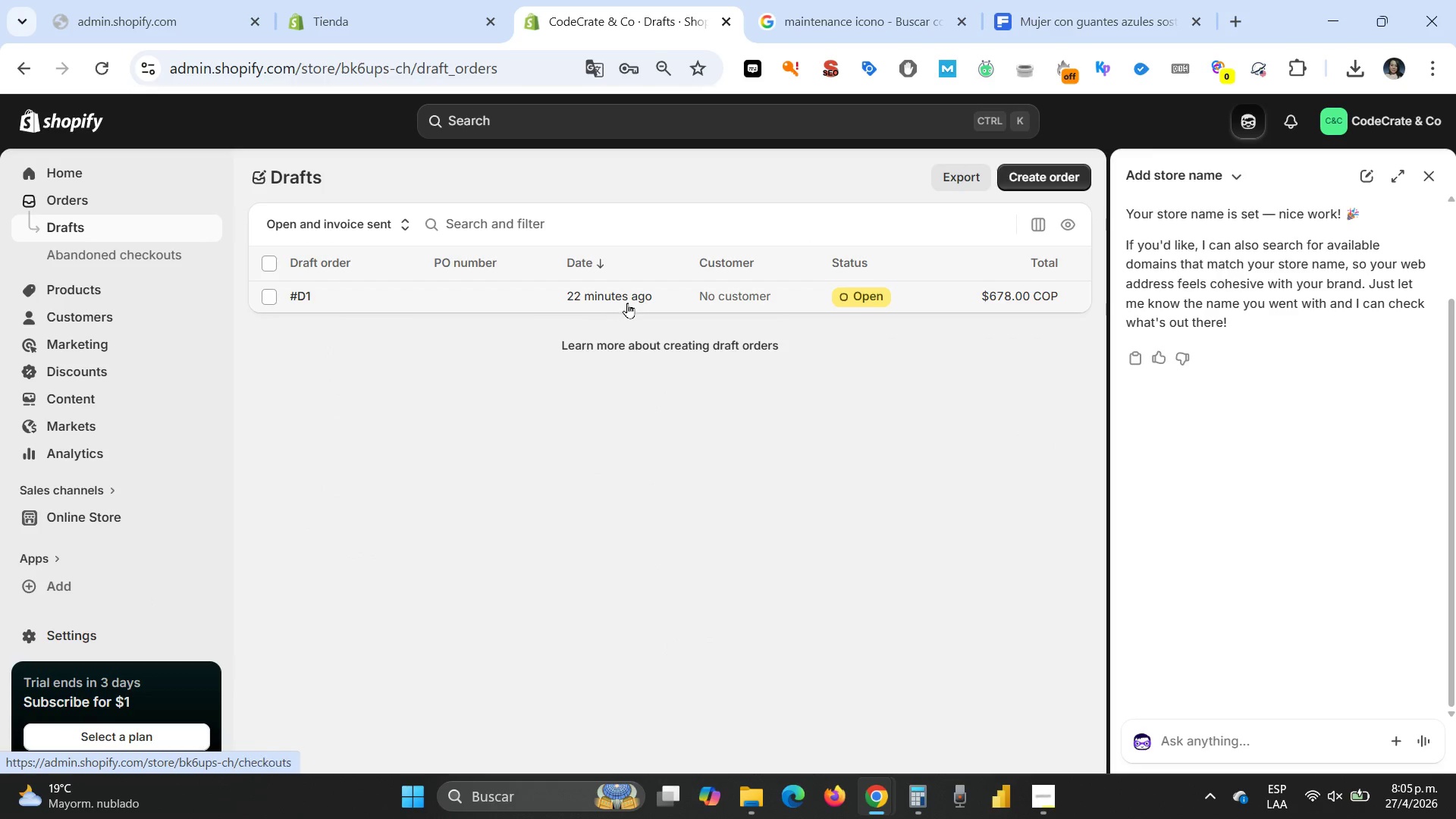 
left_click([629, 294])
 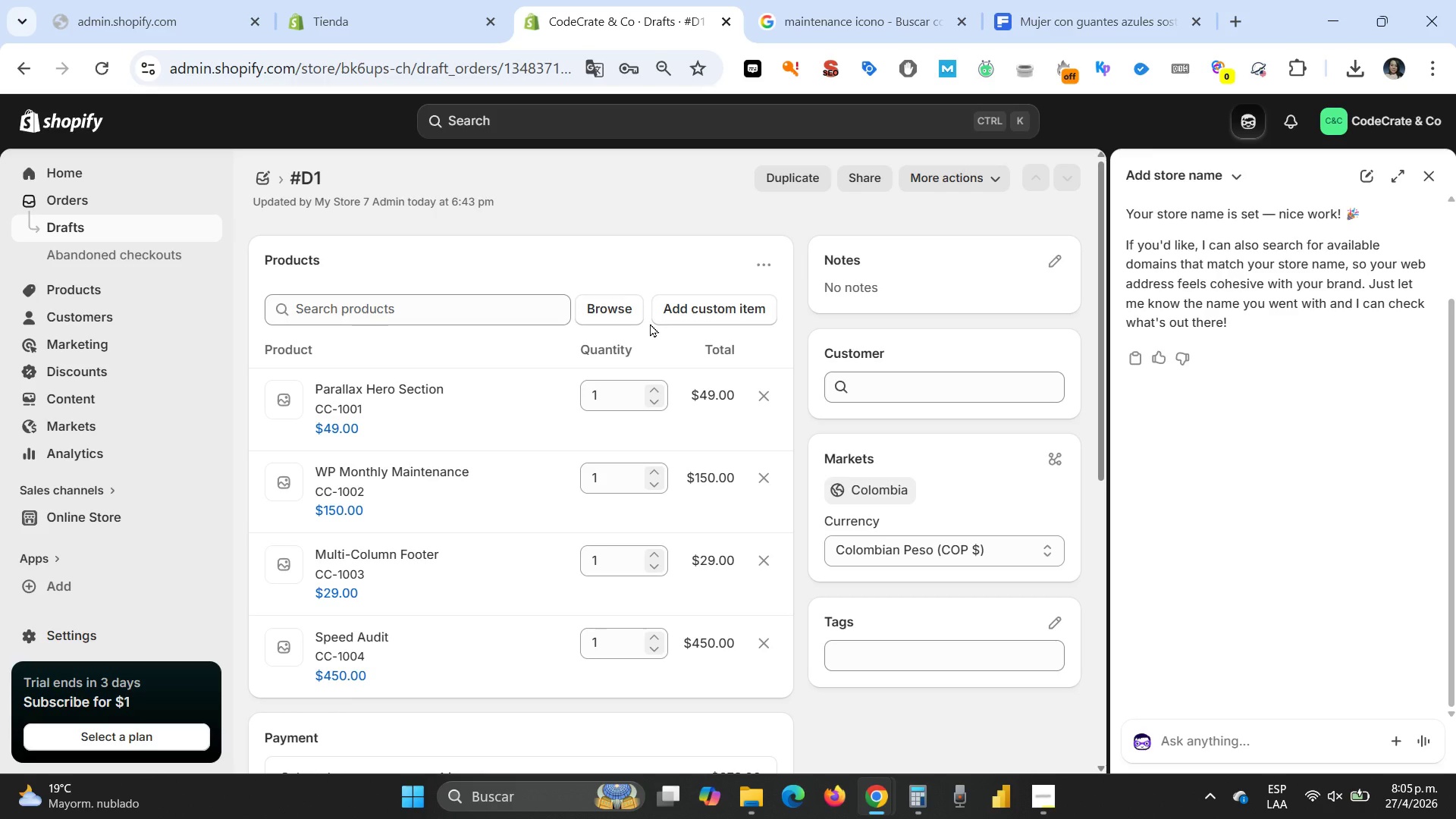 
wait(13.88)
 